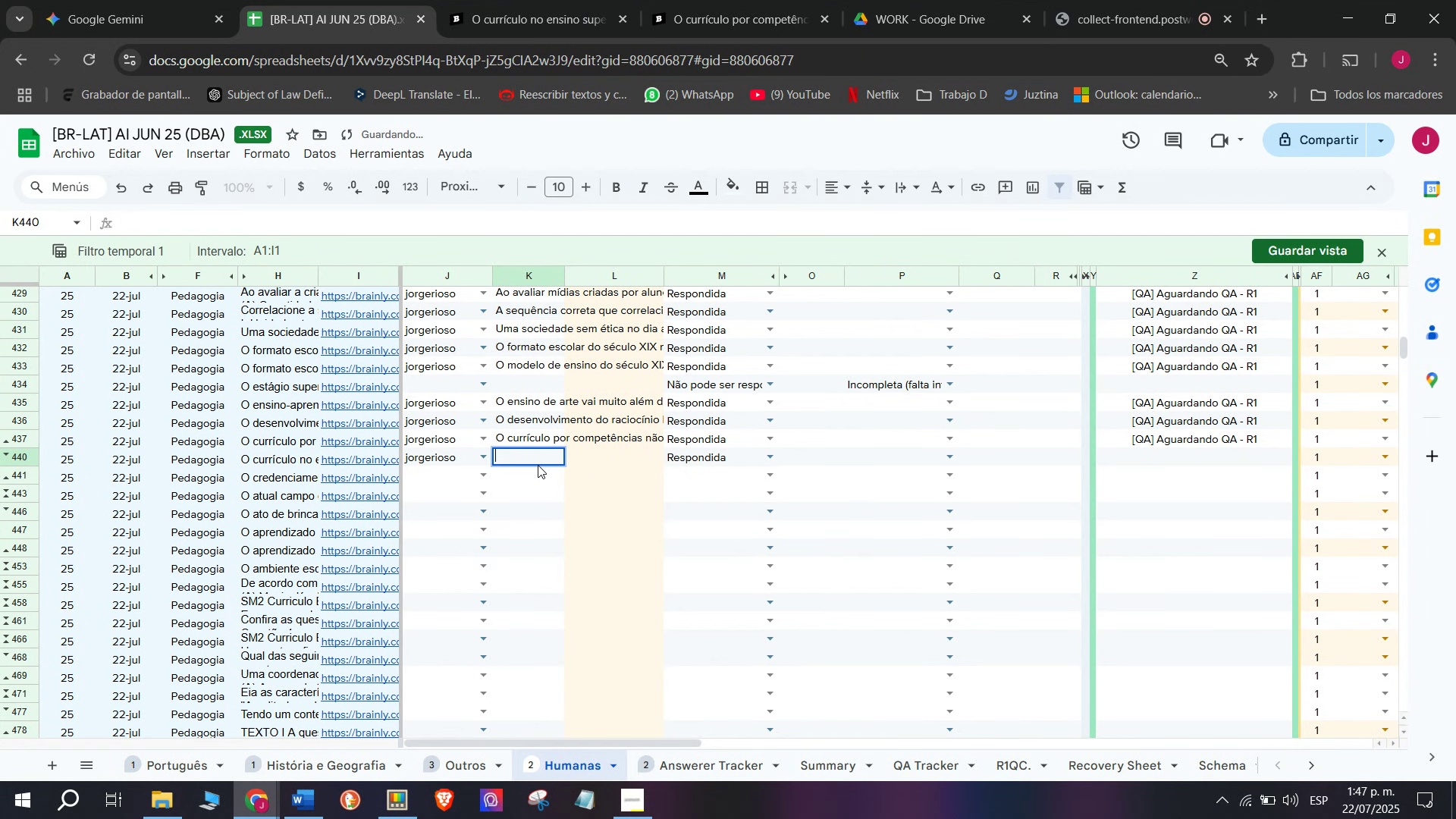 
key(C)
 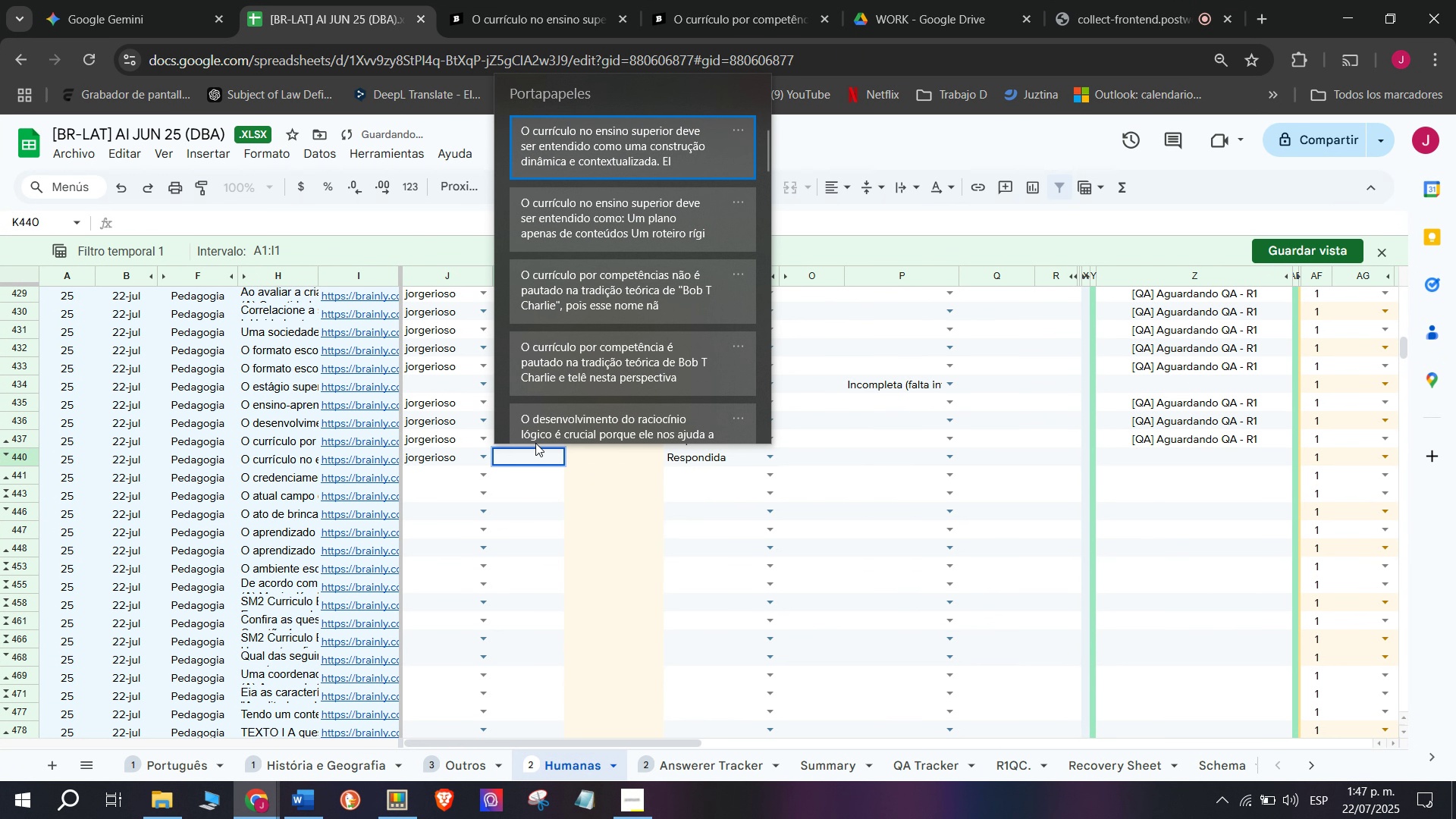 
key(Meta+MetaLeft)
 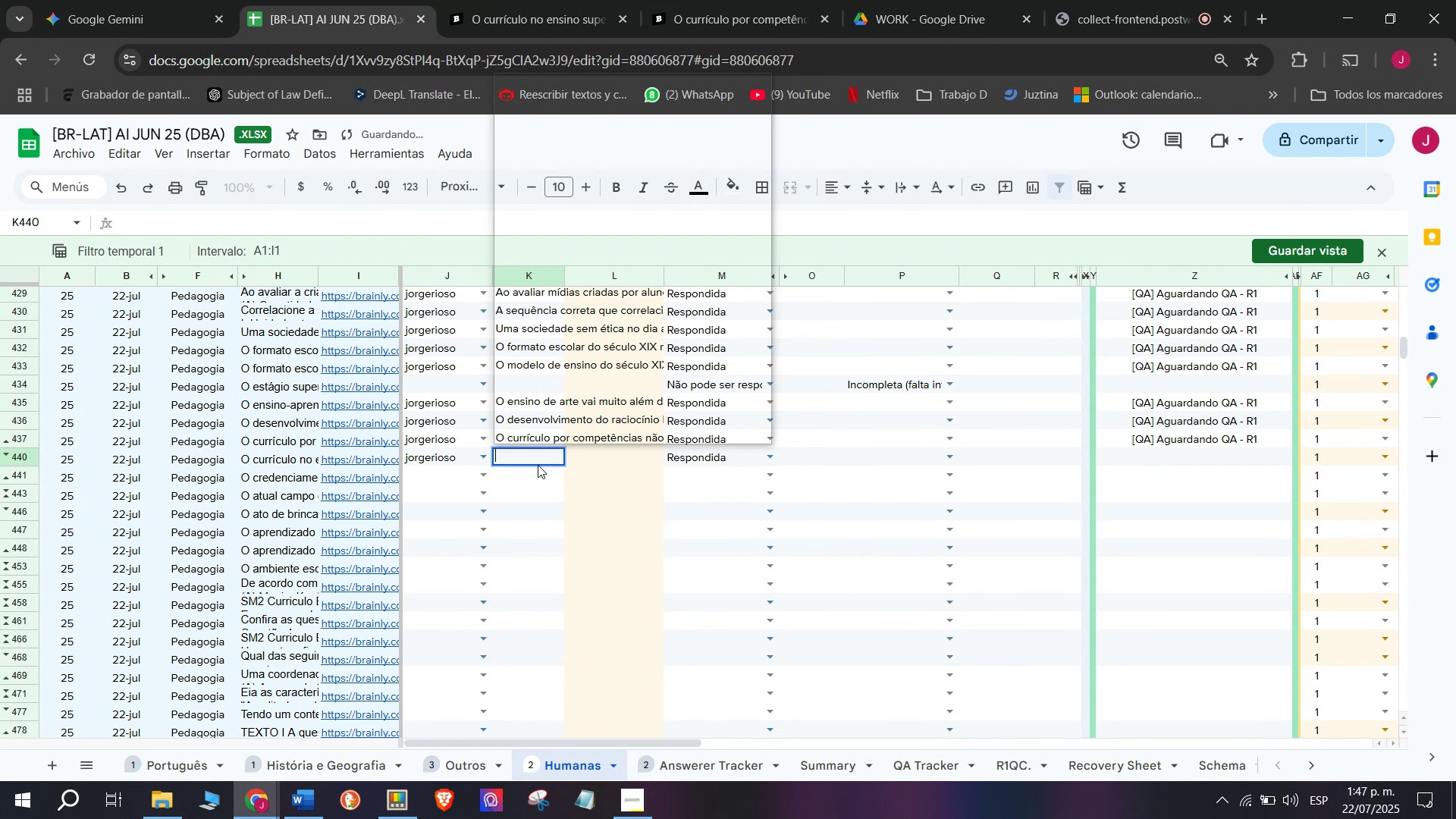 
key(Meta+V)
 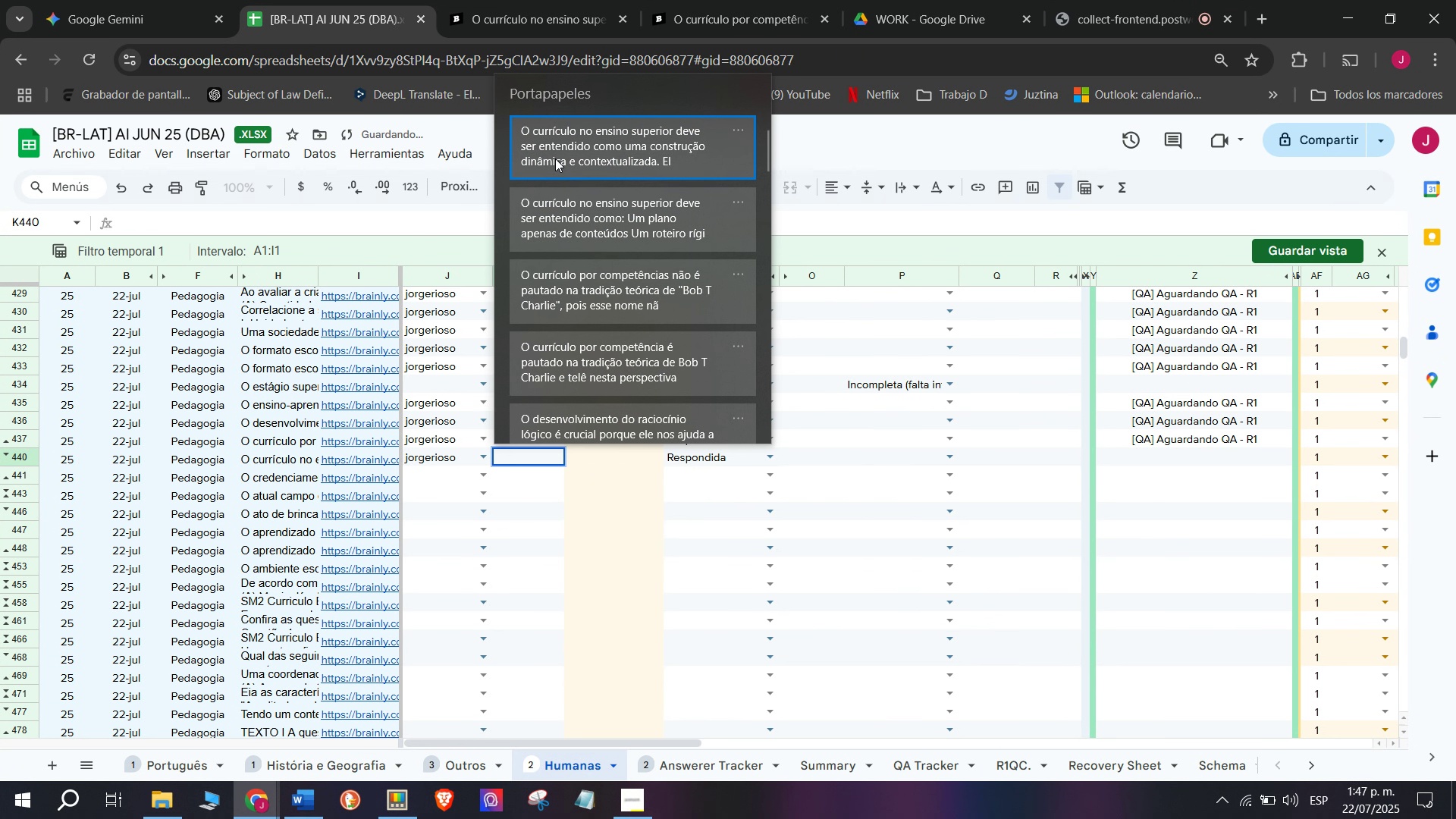 
key(Control+ControlLeft)
 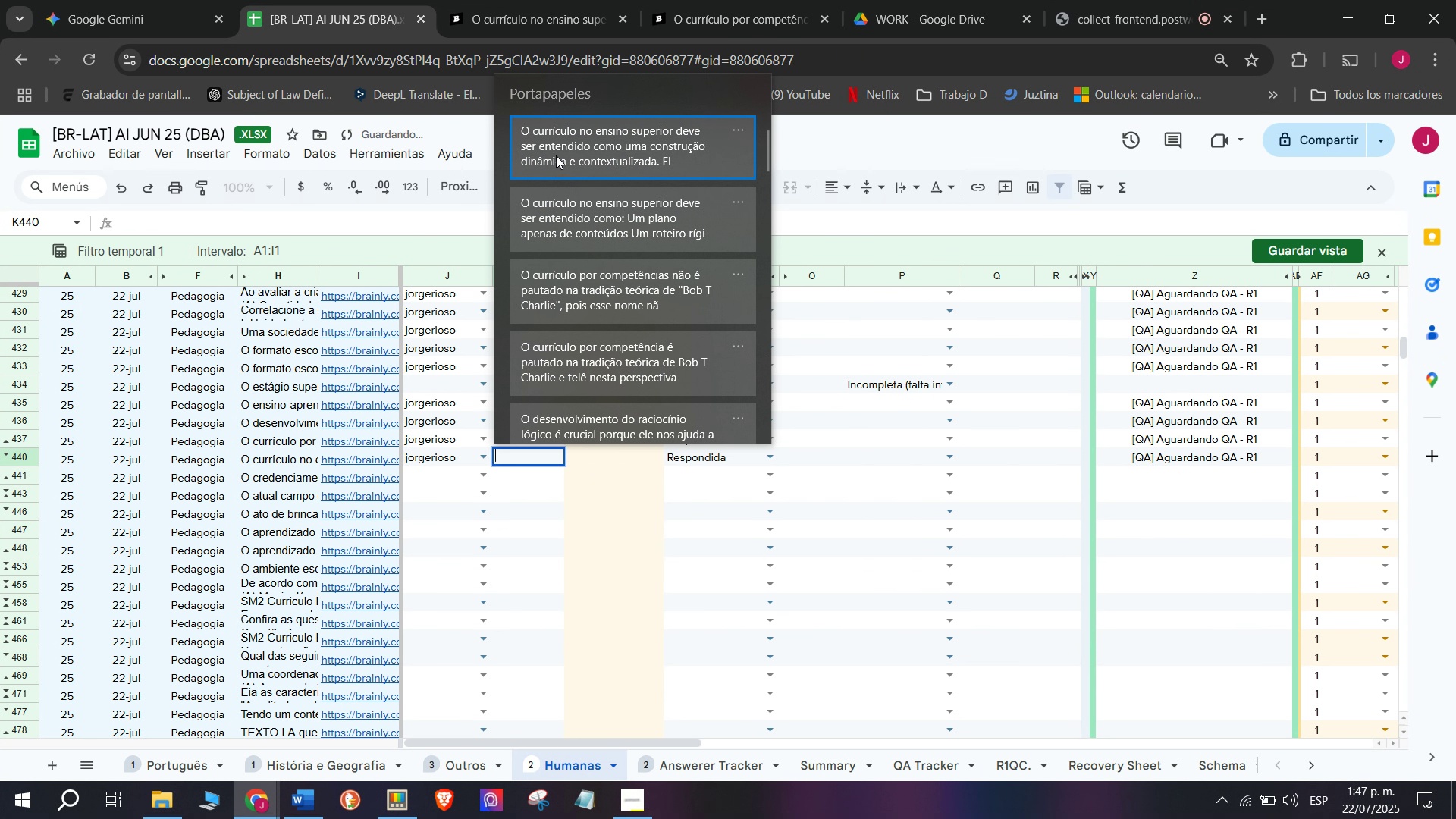 
key(Control+V)
 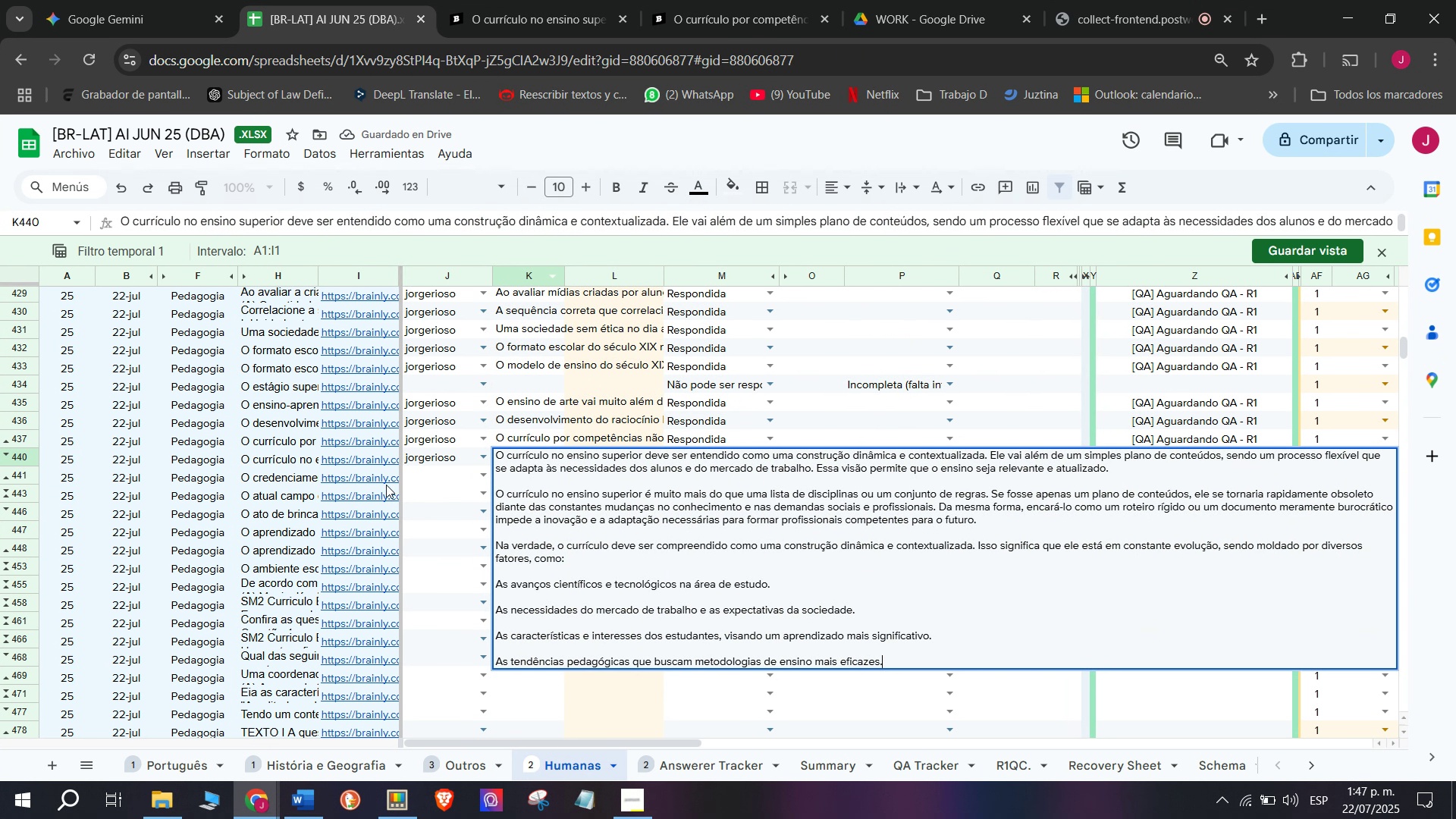 
left_click([364, 476])
 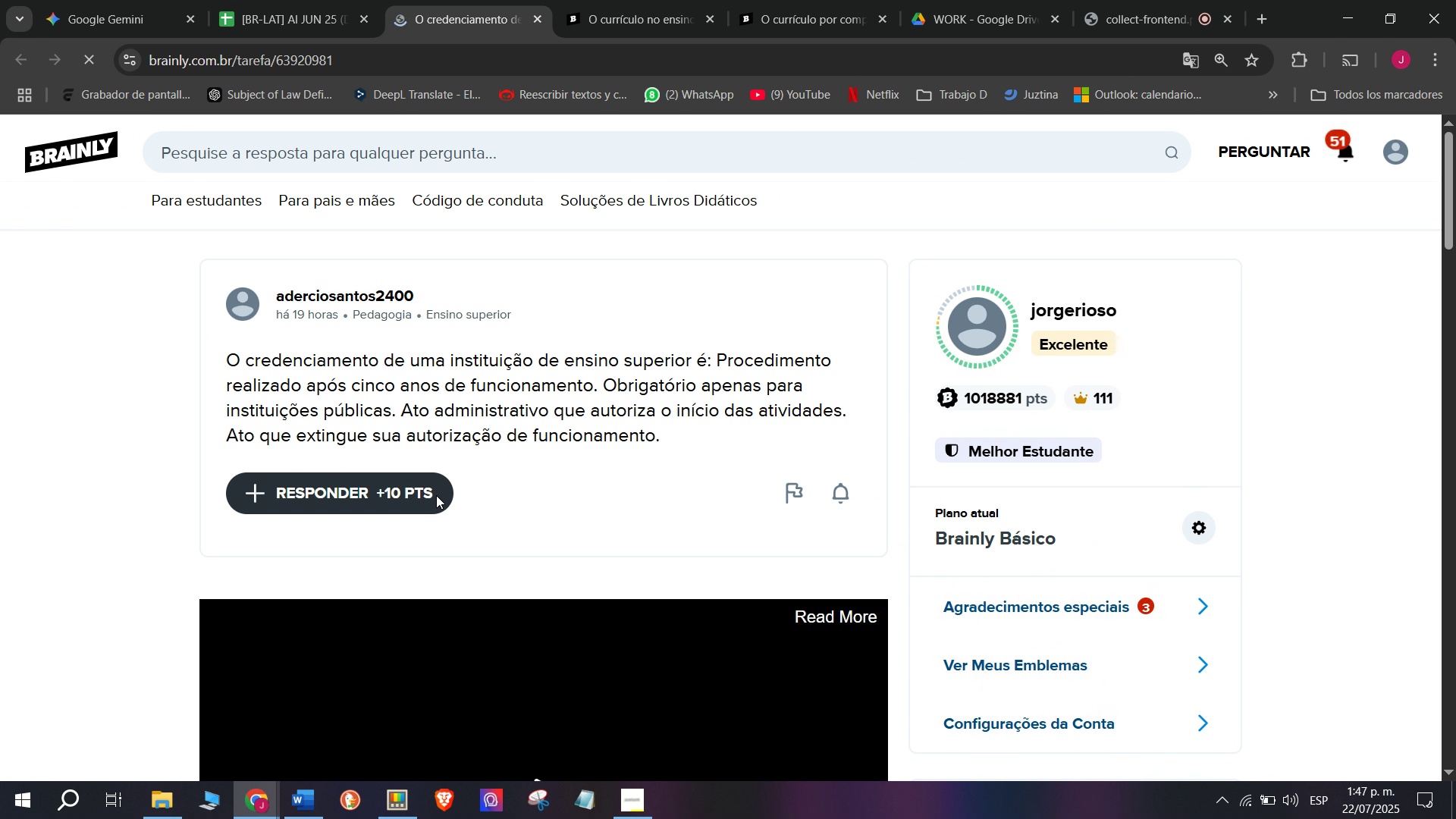 
wait(5.46)
 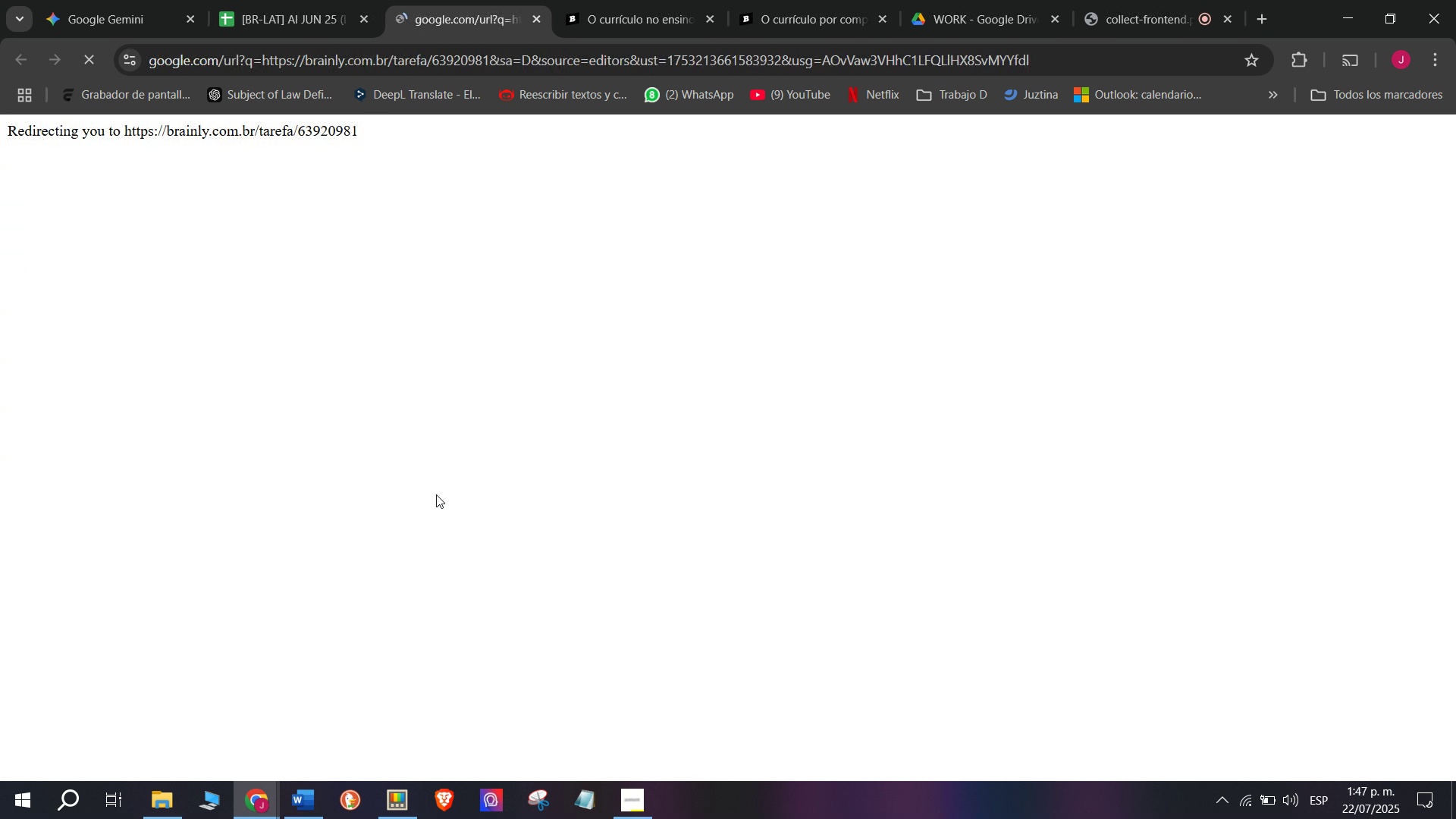 
left_click_drag(start_coordinate=[762, 443], to_coordinate=[171, 356])
 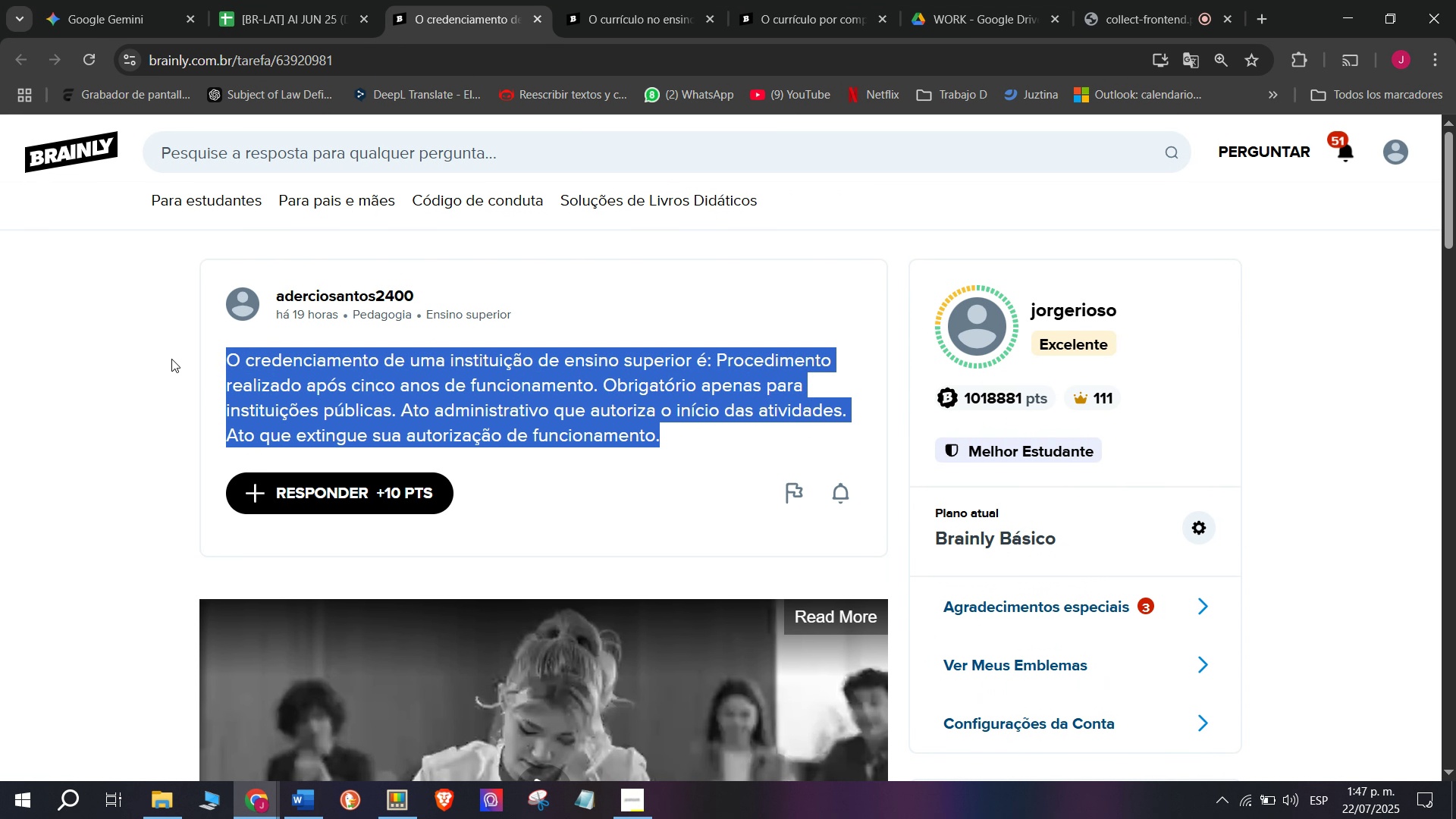 
key(Break)
 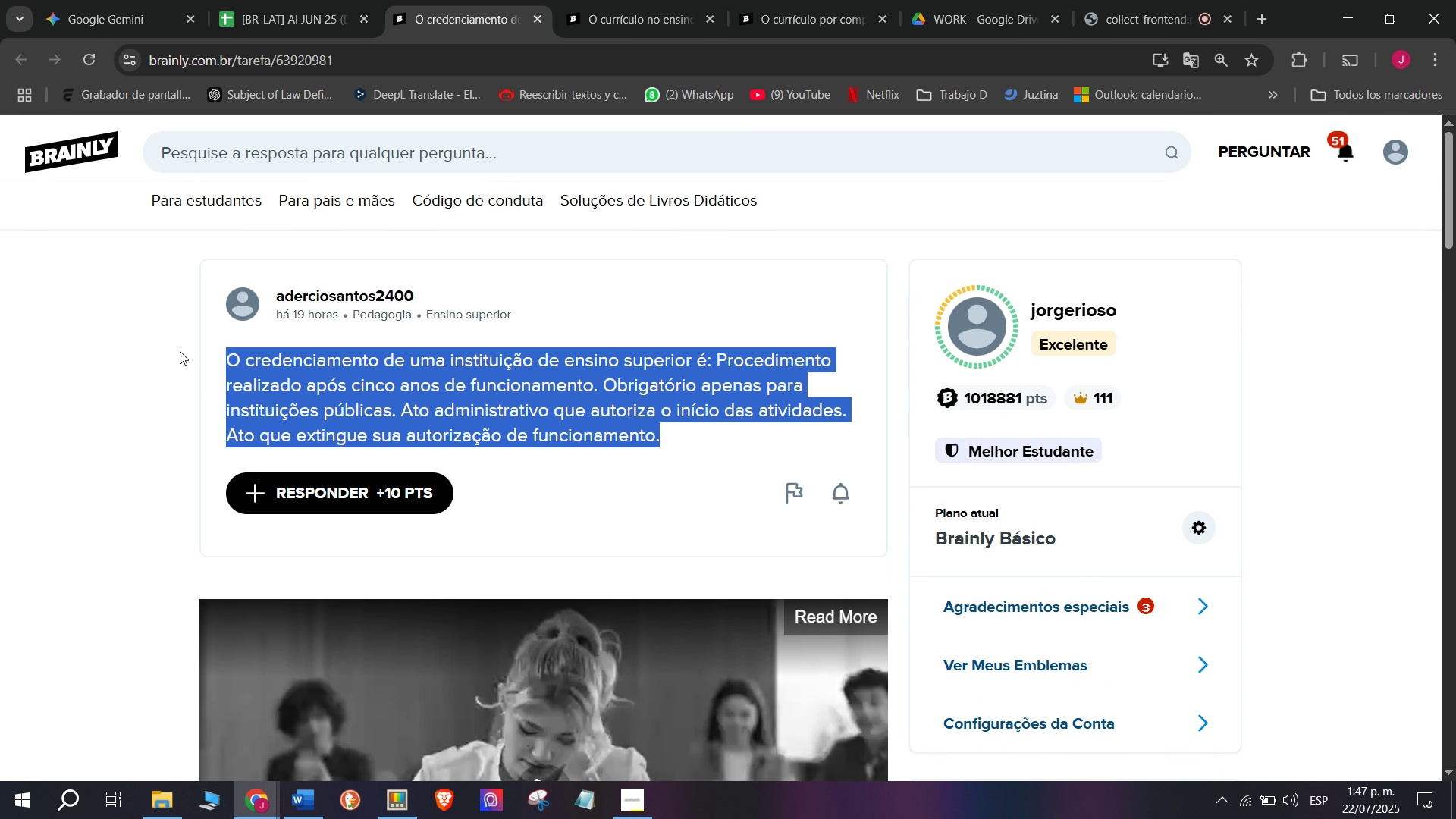 
key(Control+ControlLeft)
 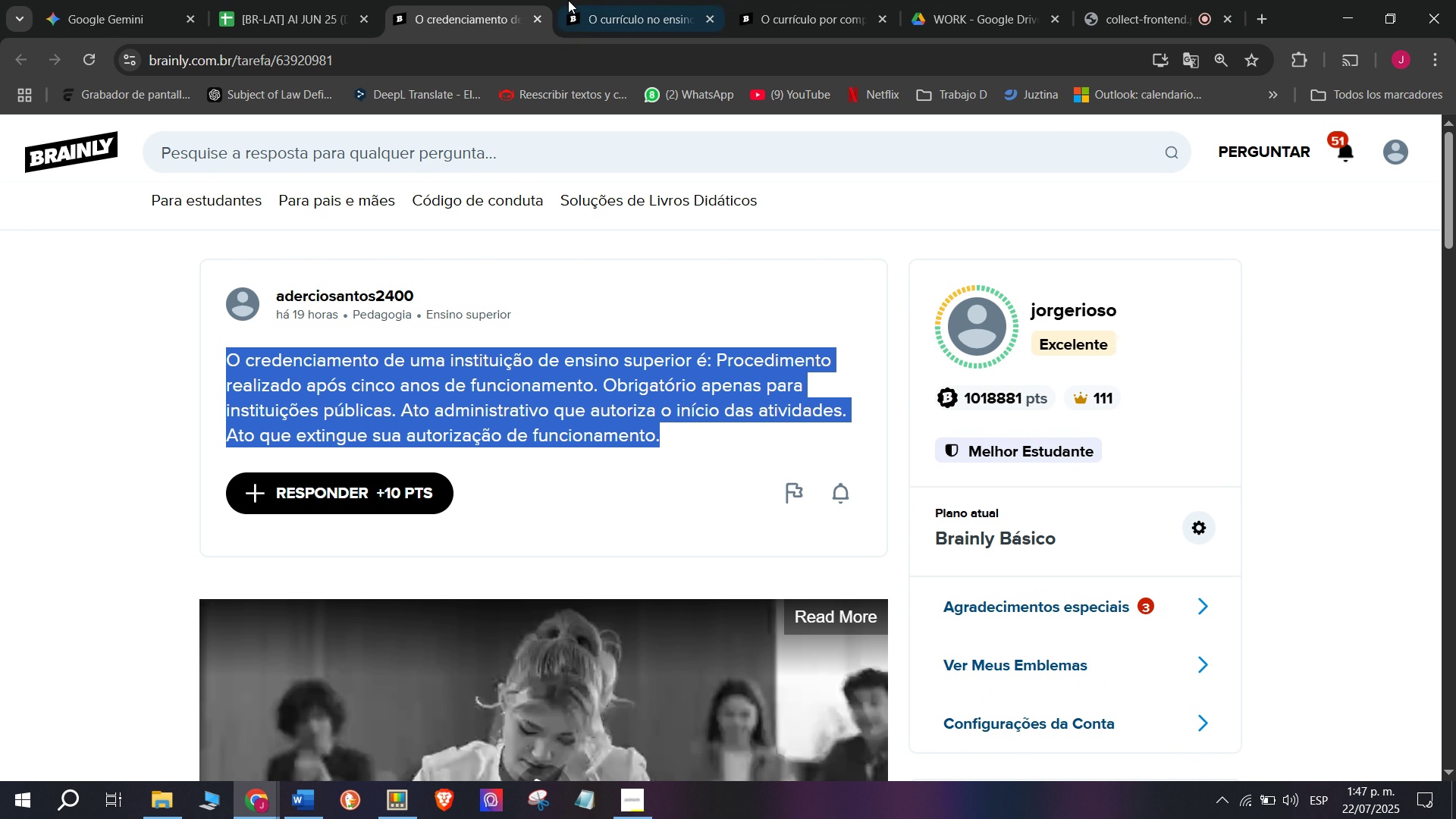 
key(Control+C)
 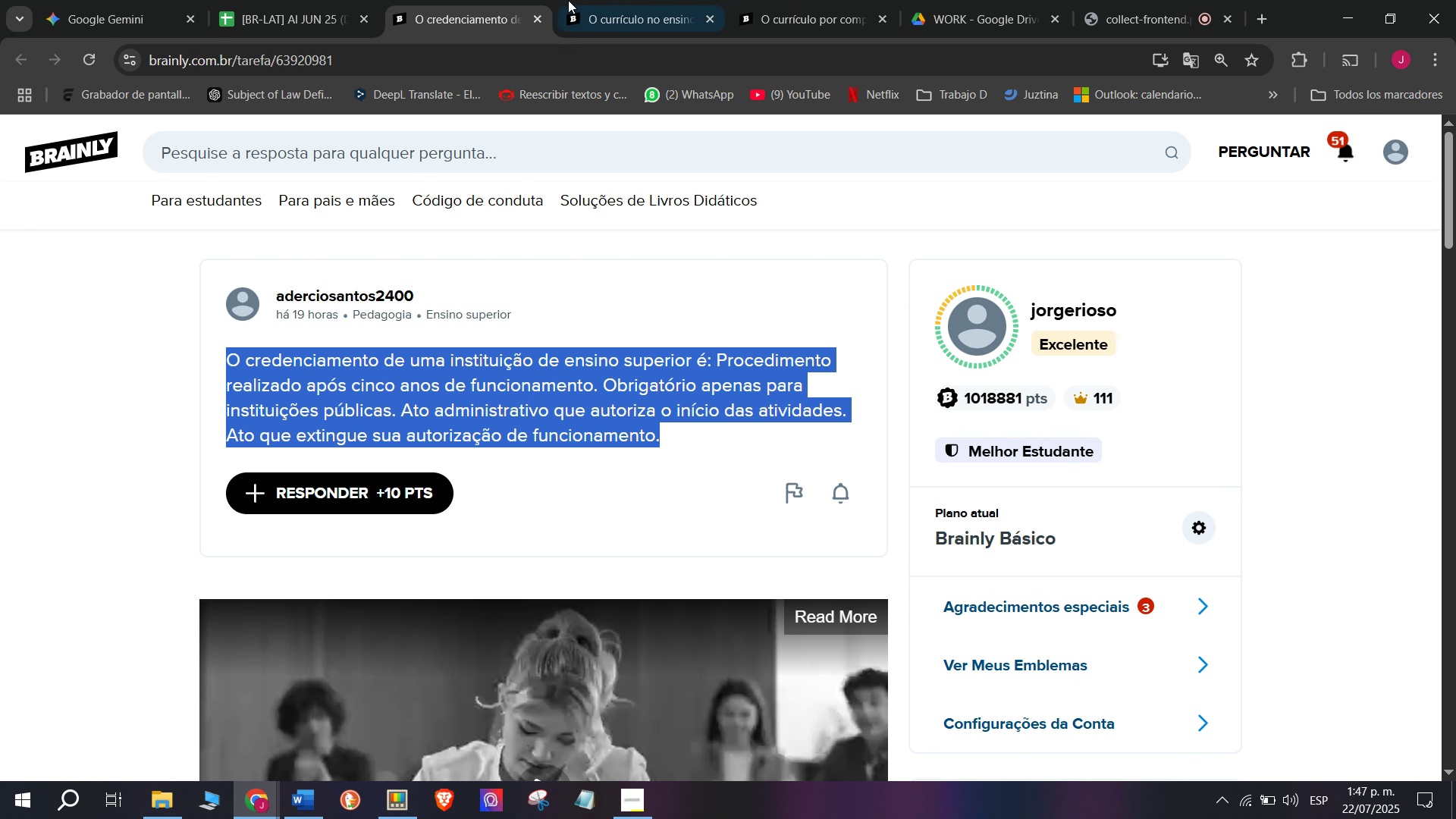 
key(Control+ControlLeft)
 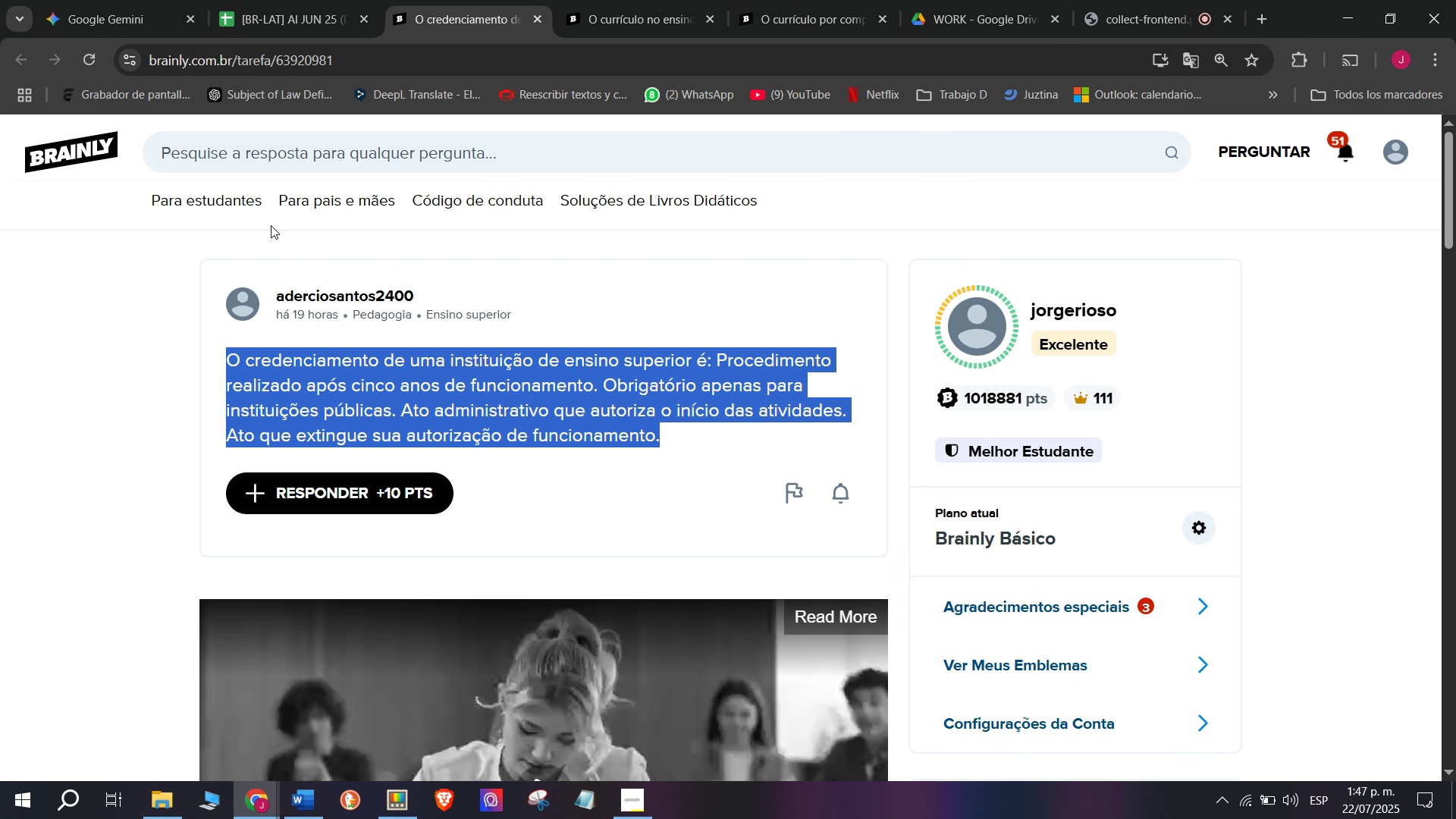 
key(Break)
 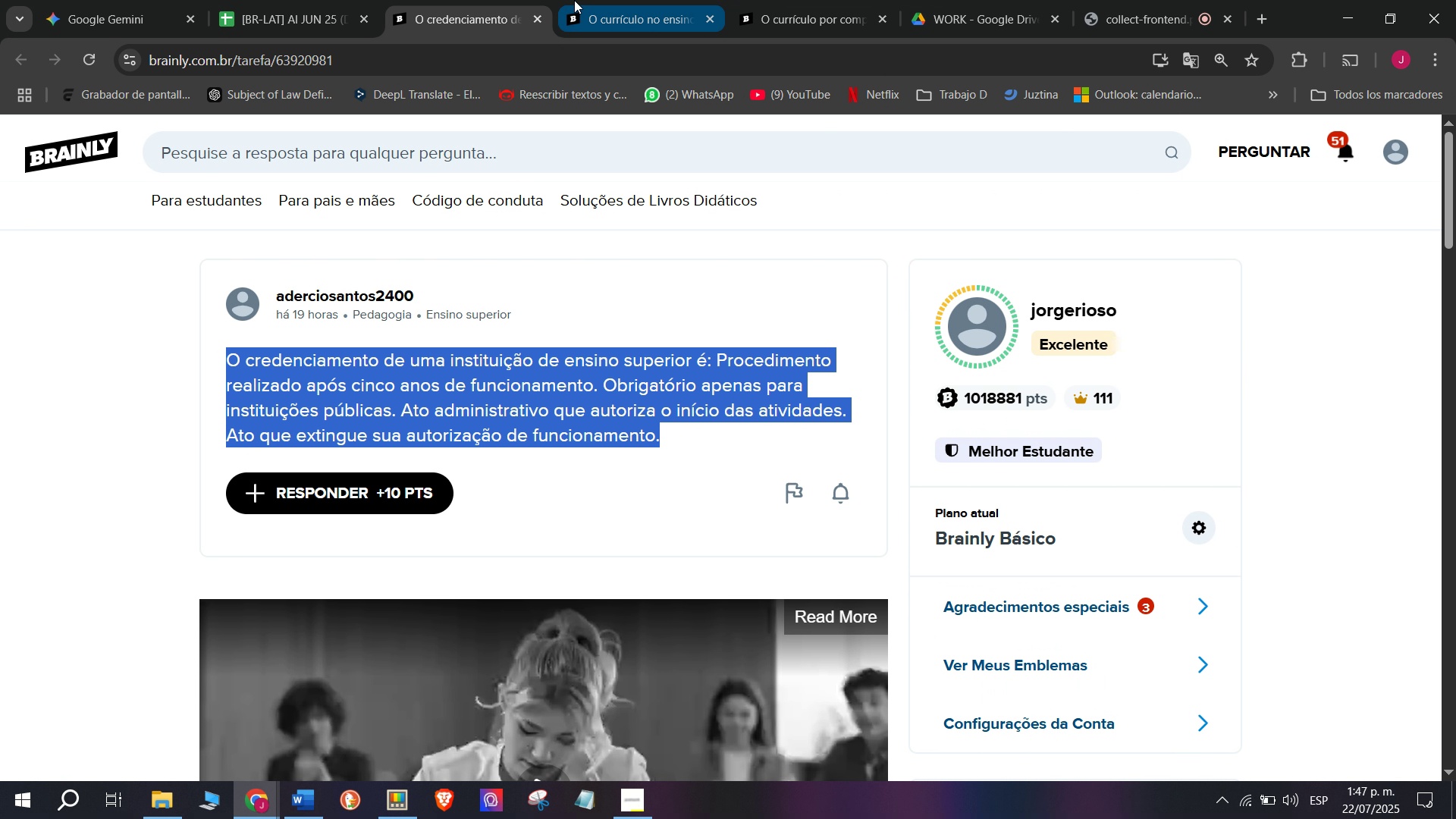 
key(Control+C)
 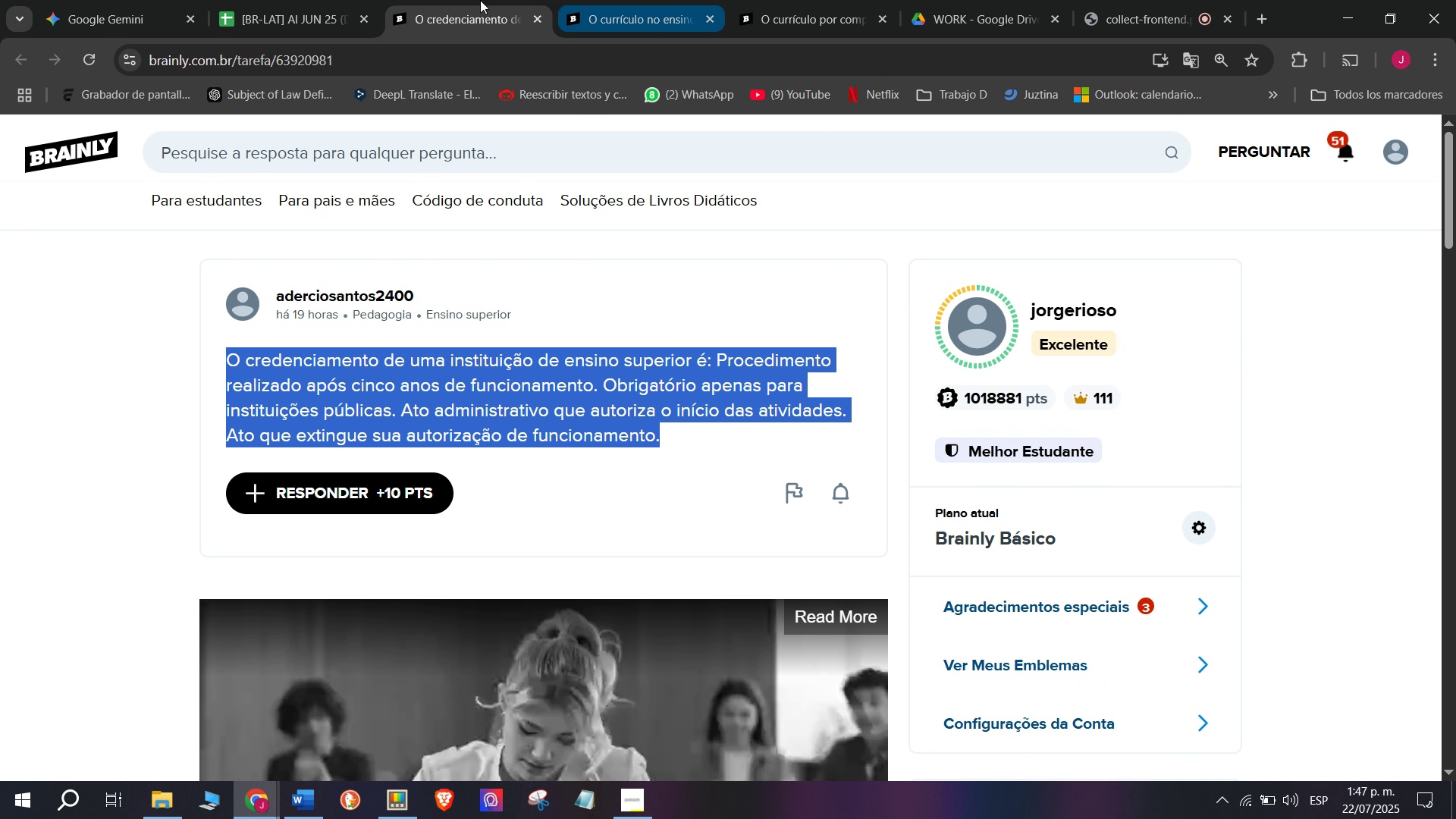 
left_click([293, 0])
 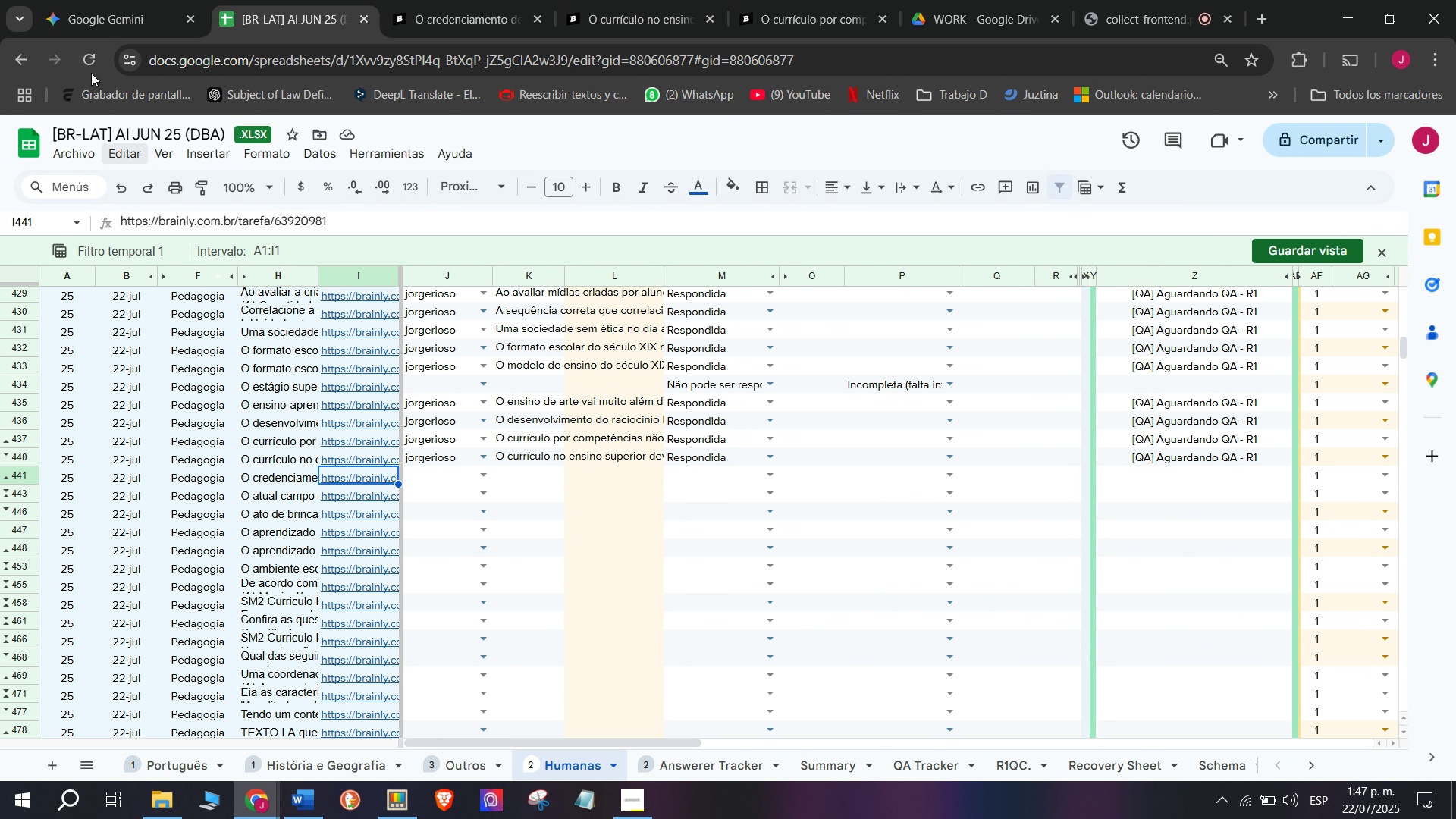 
left_click([98, 0])
 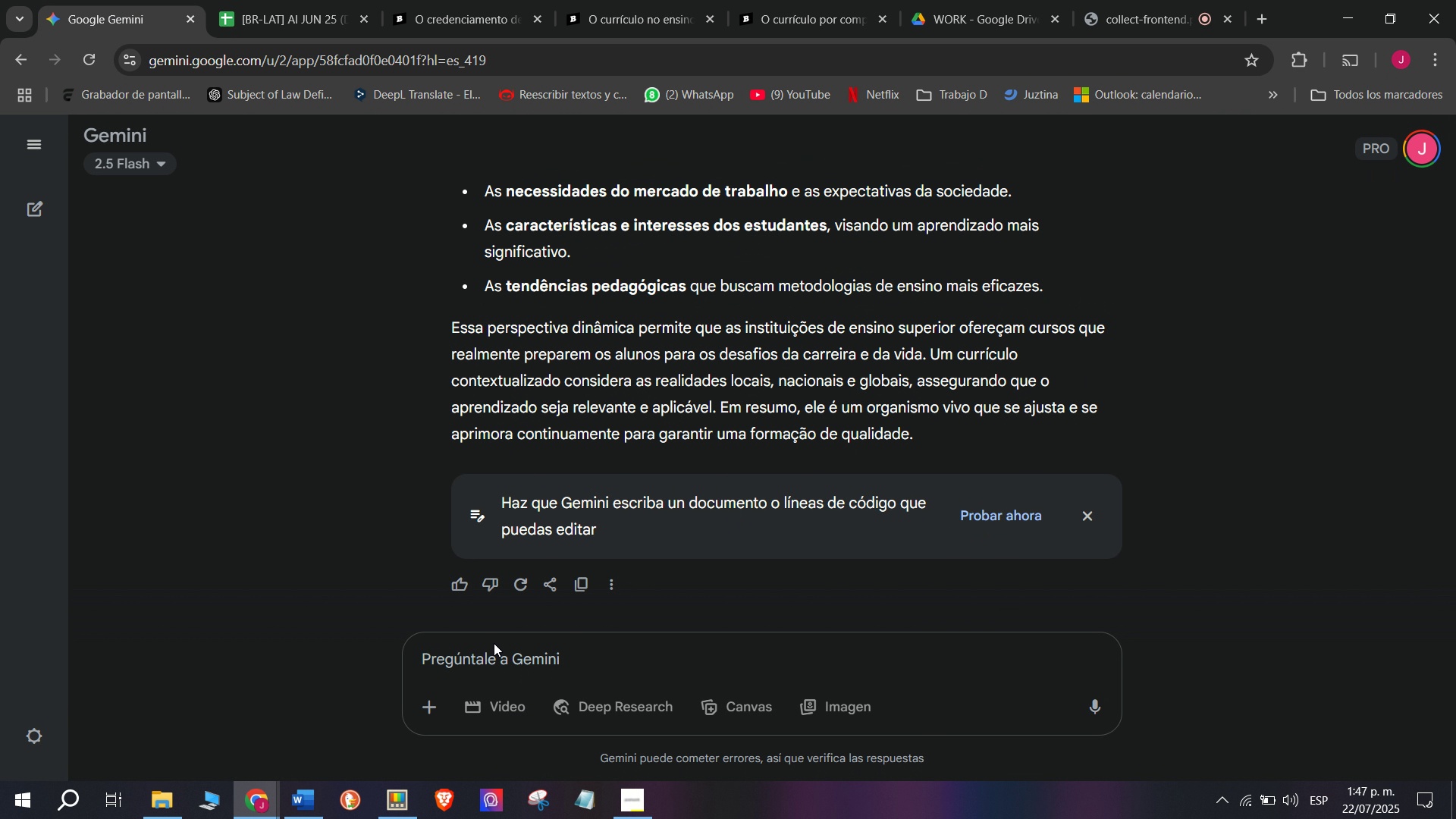 
key(C)
 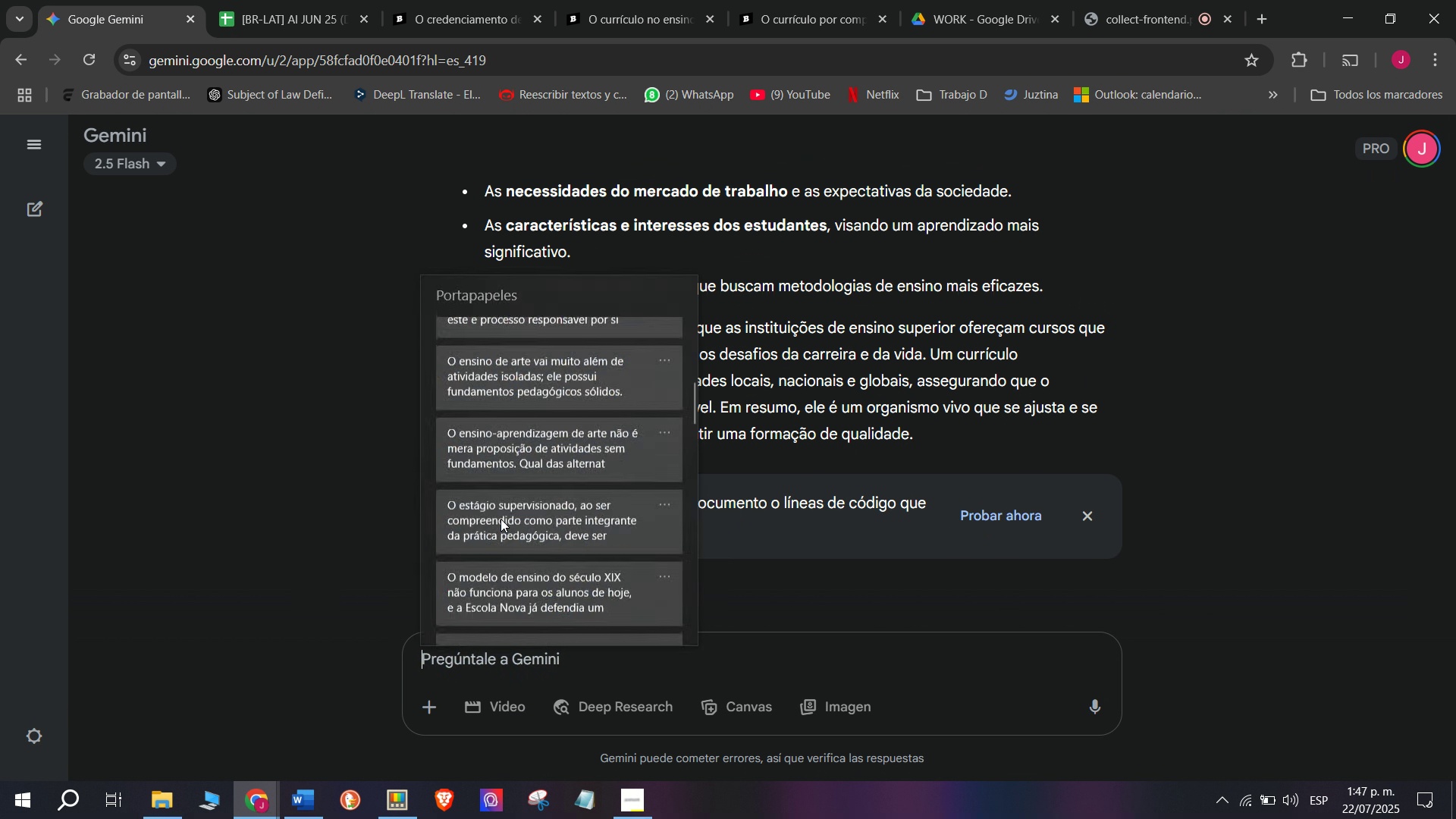 
key(Meta+V)
 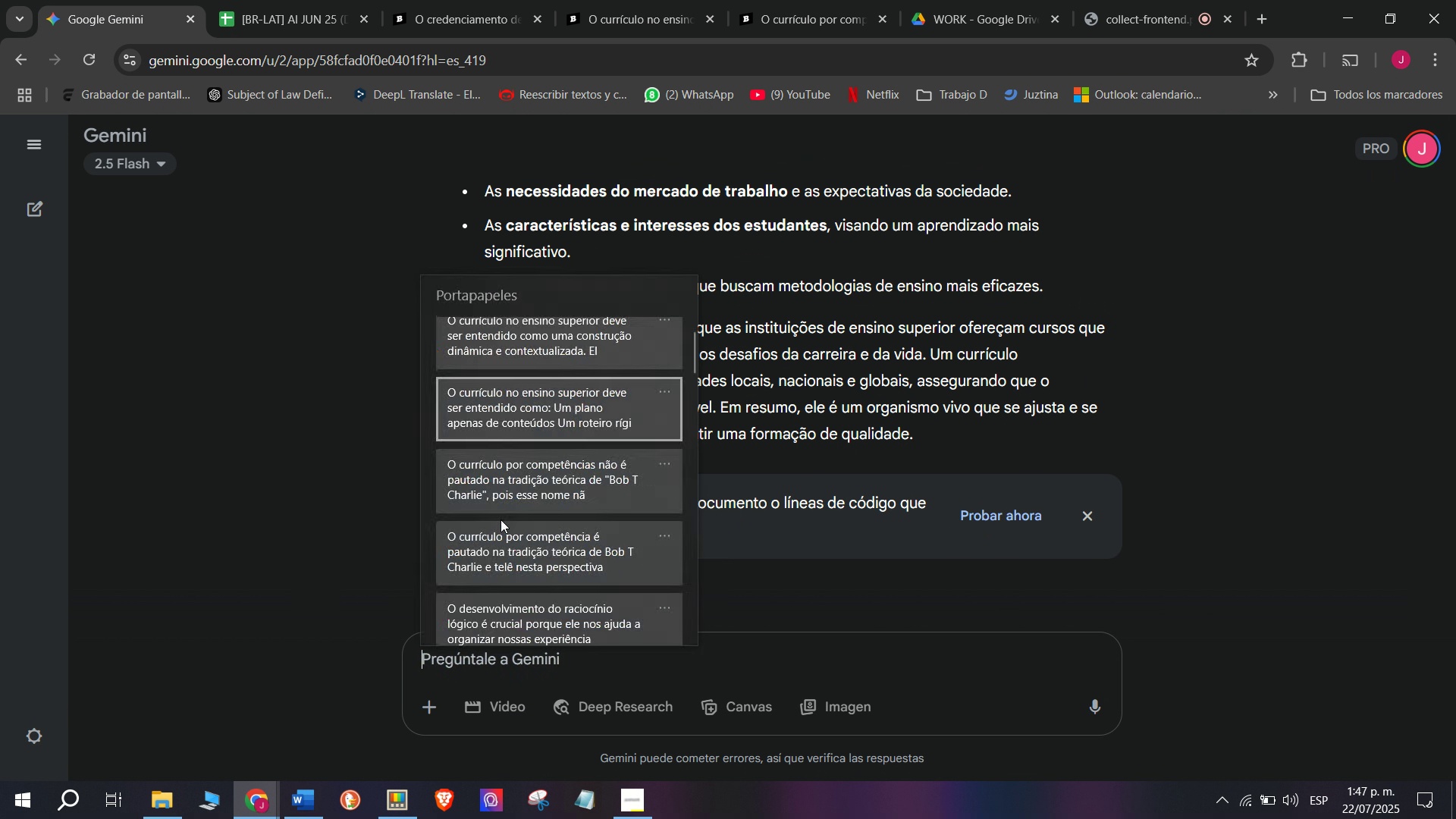 
key(Meta+MetaLeft)
 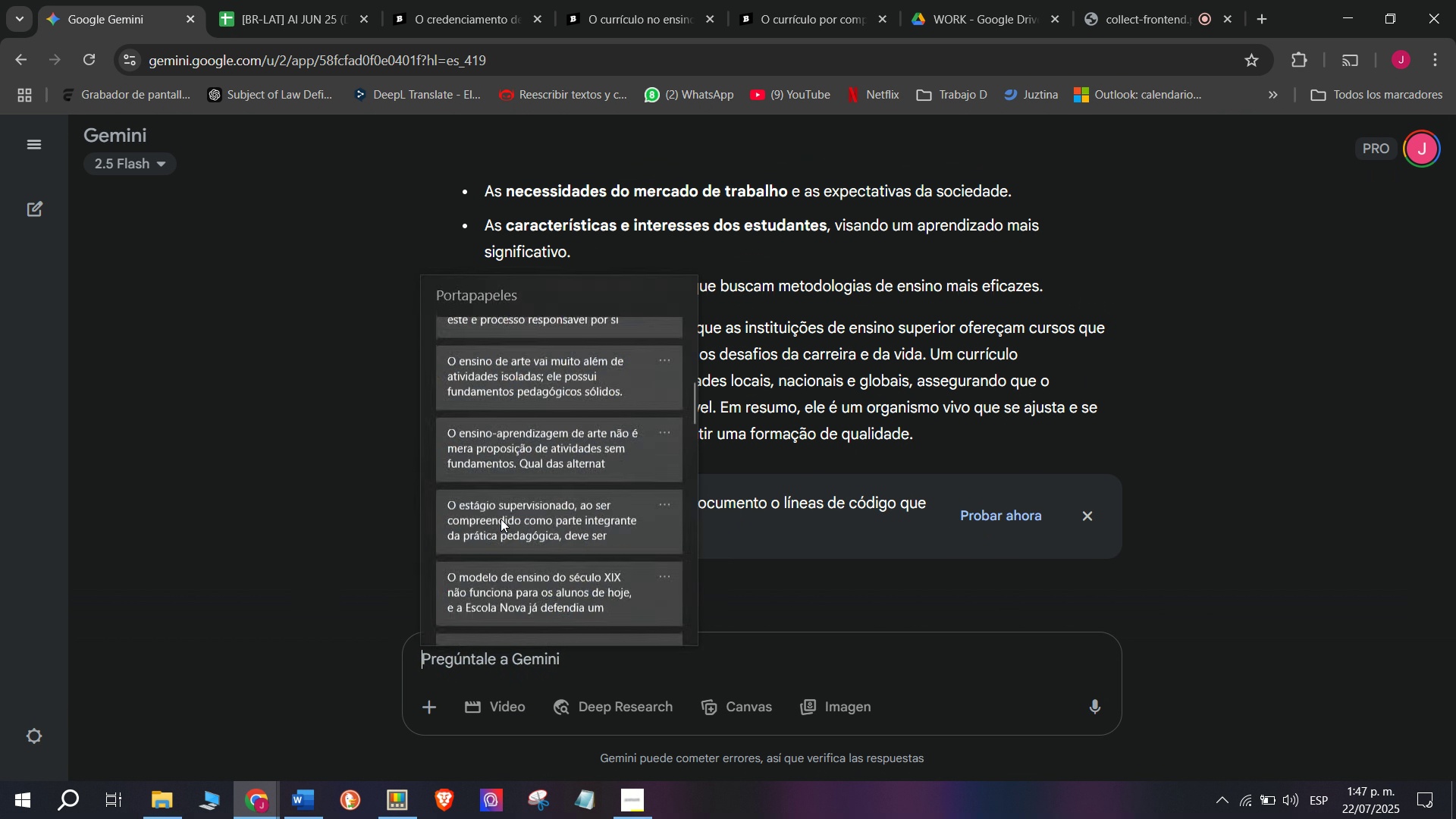 
scroll: coordinate [497, 522], scroll_direction: down, amount: 26.0
 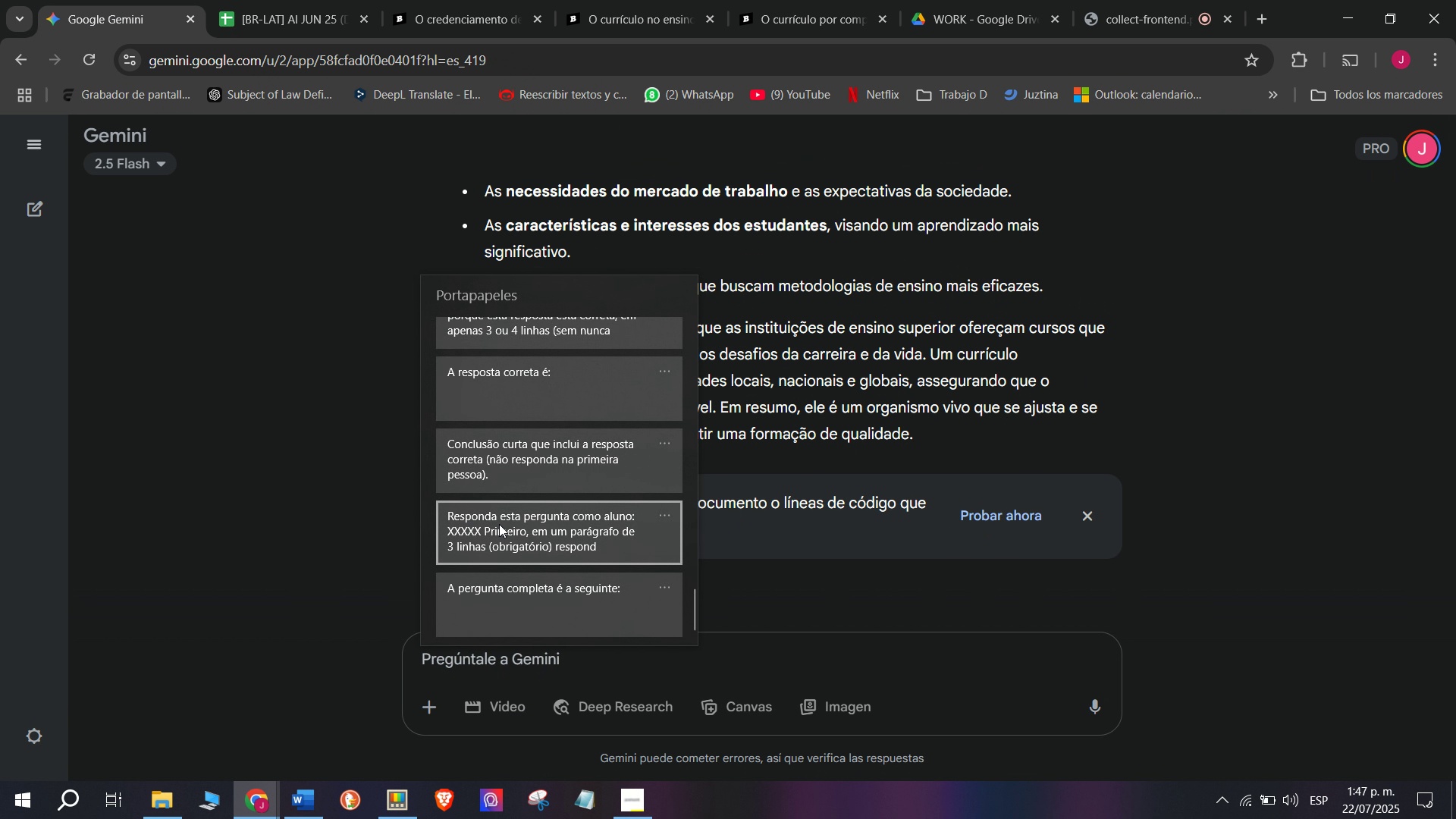 
key(Control+ControlLeft)
 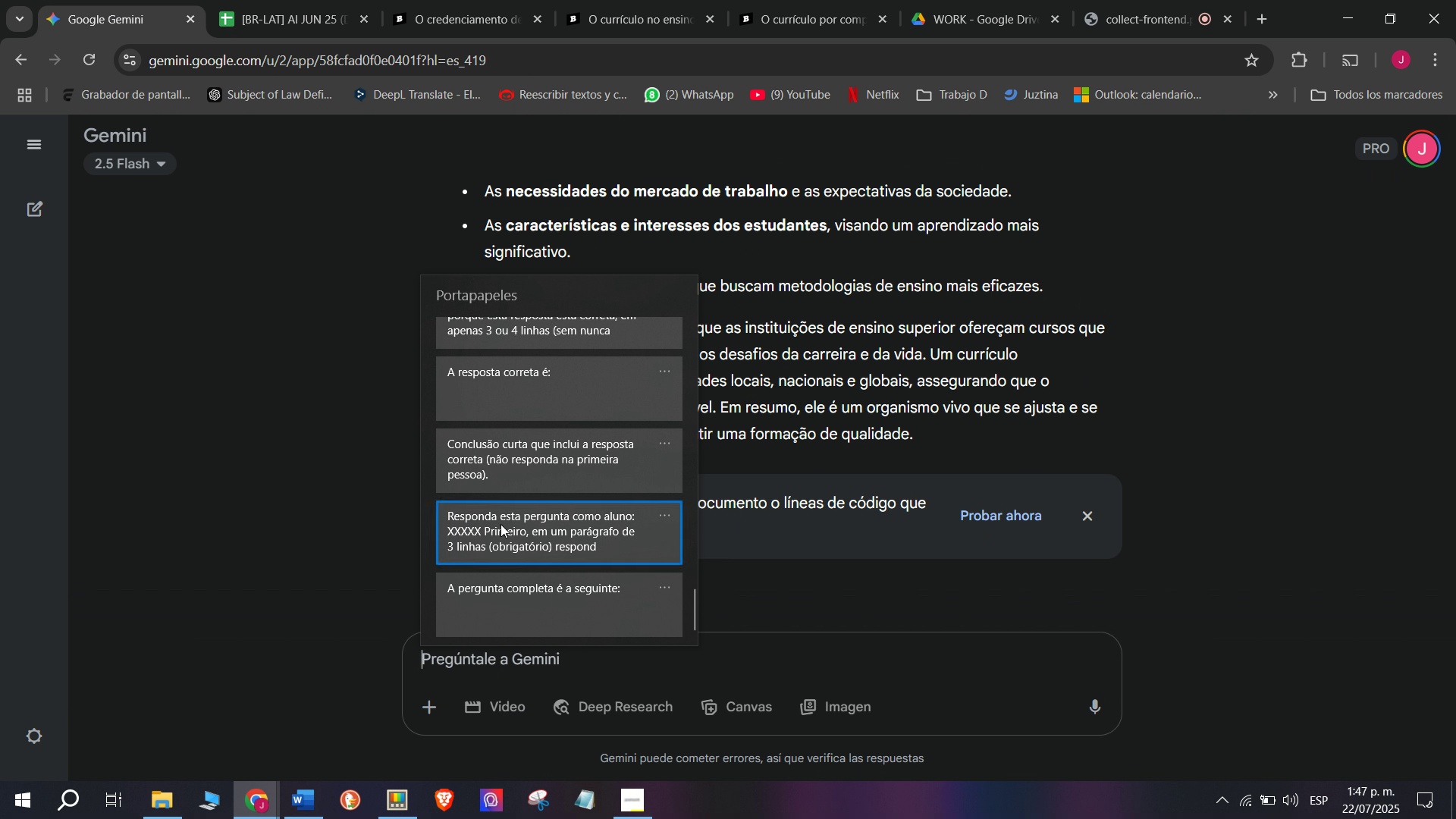 
key(Control+V)
 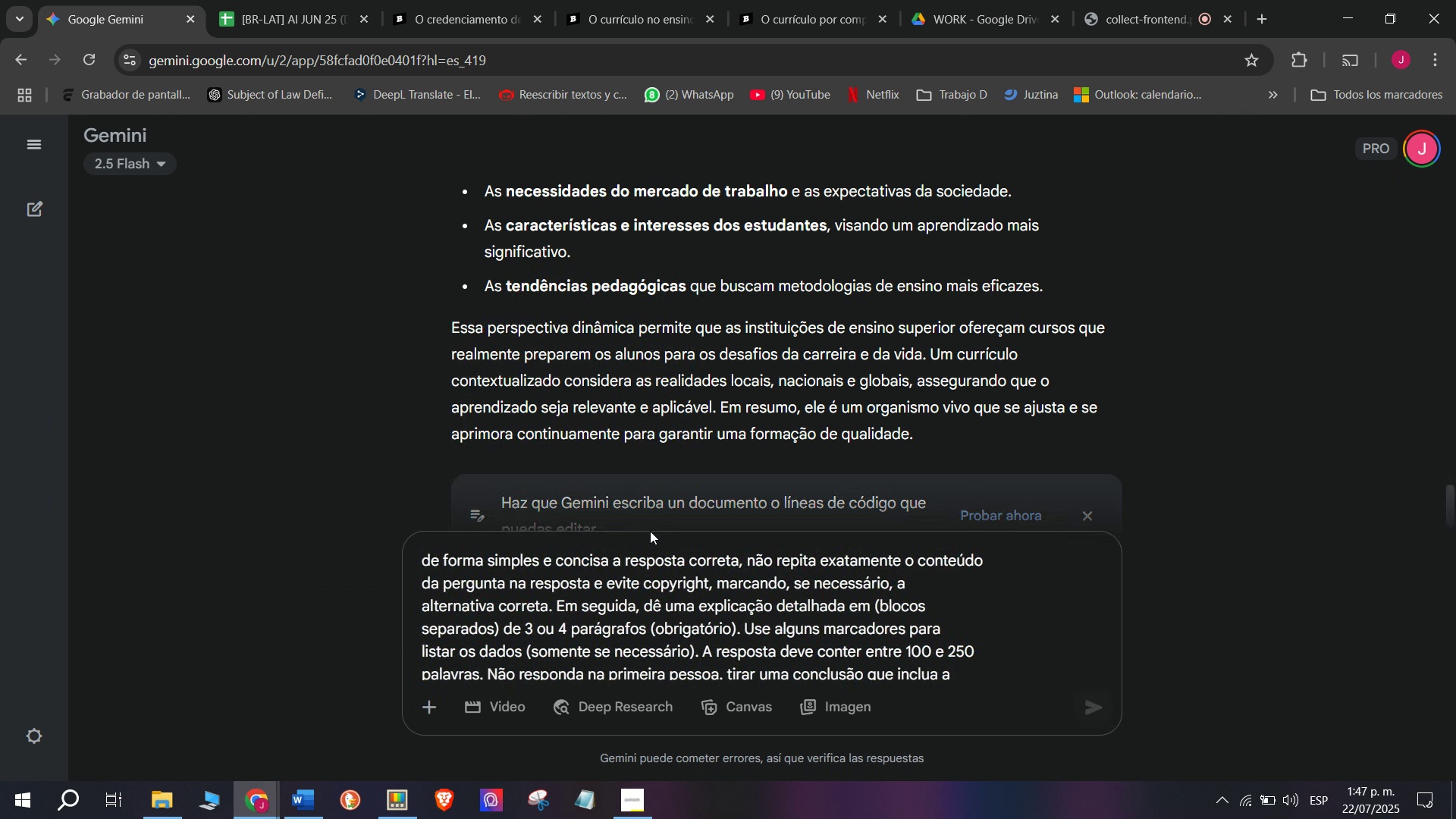 
scroll: coordinate [707, 560], scroll_direction: up, amount: 4.0
 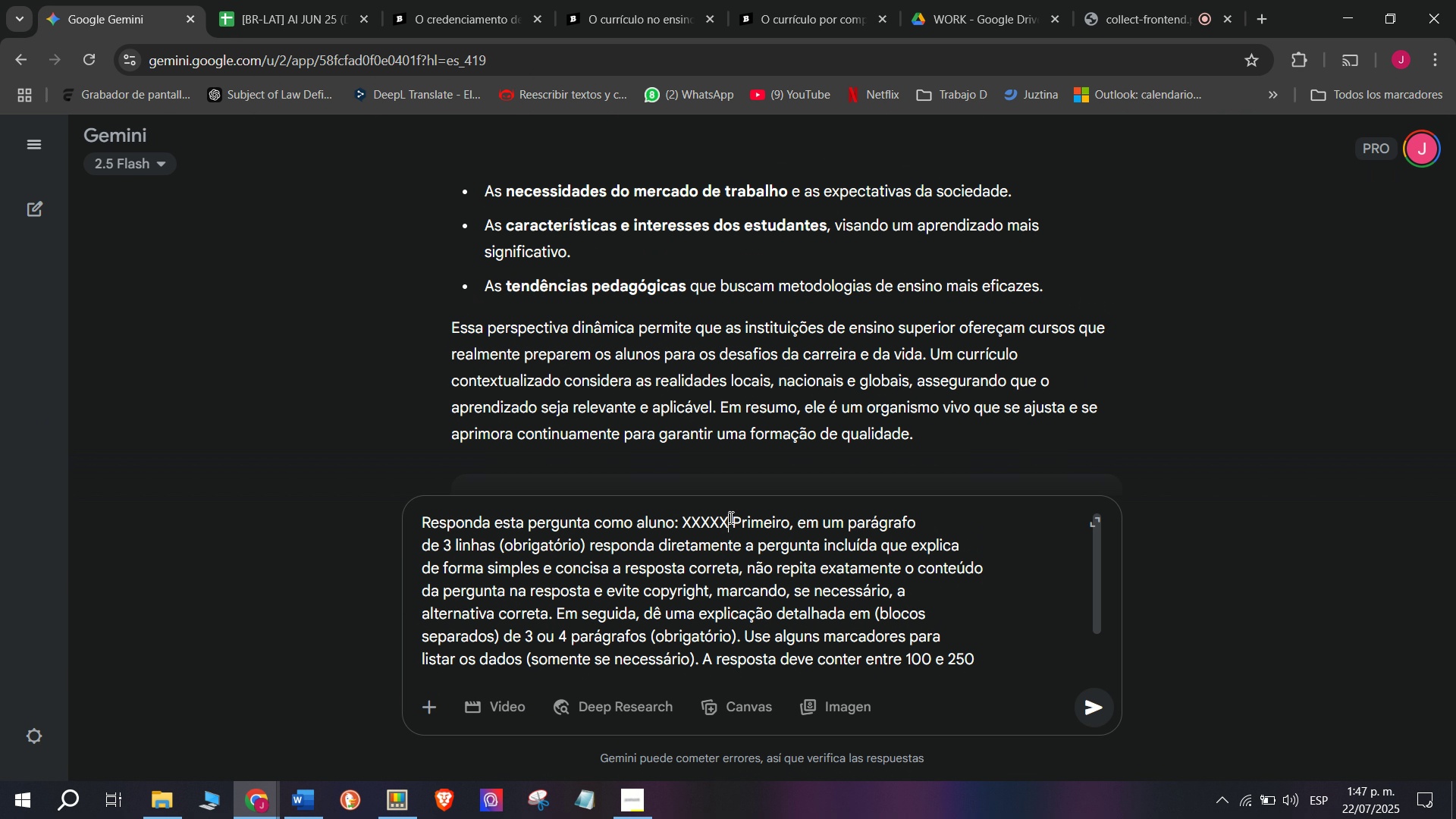 
left_click_drag(start_coordinate=[730, 517], to_coordinate=[685, 517])
 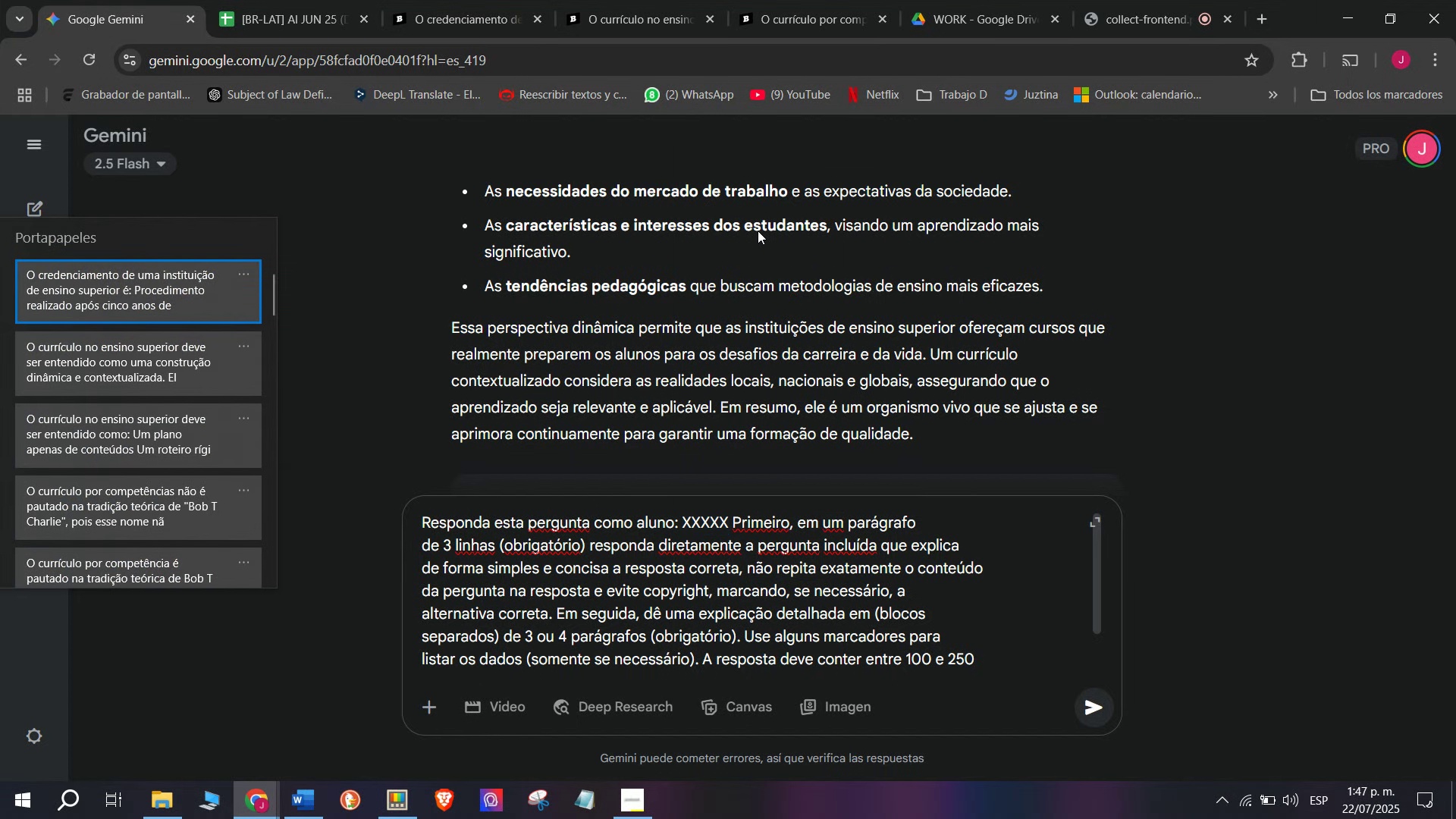 
key(Meta+MetaLeft)
 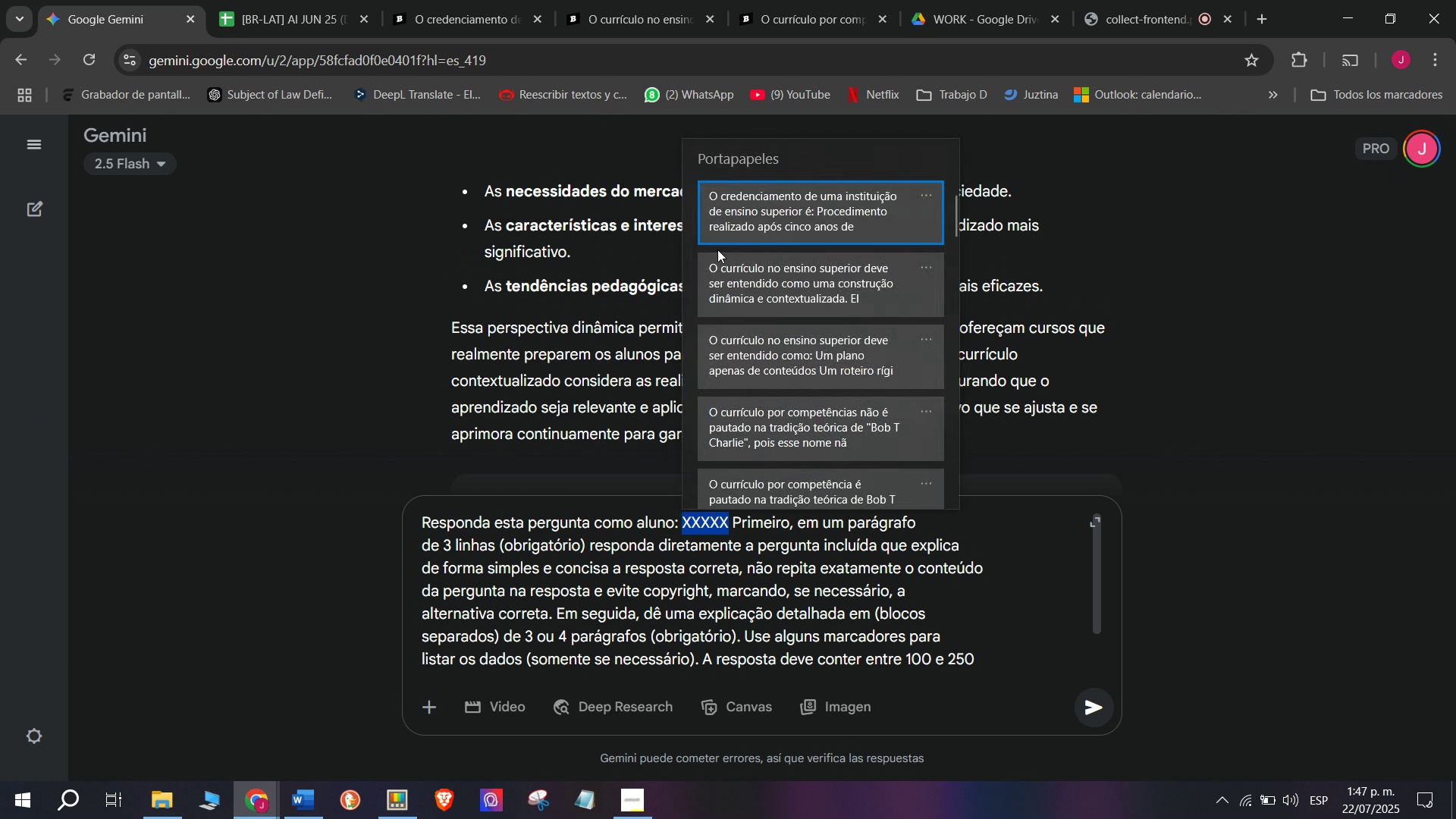 
key(C)
 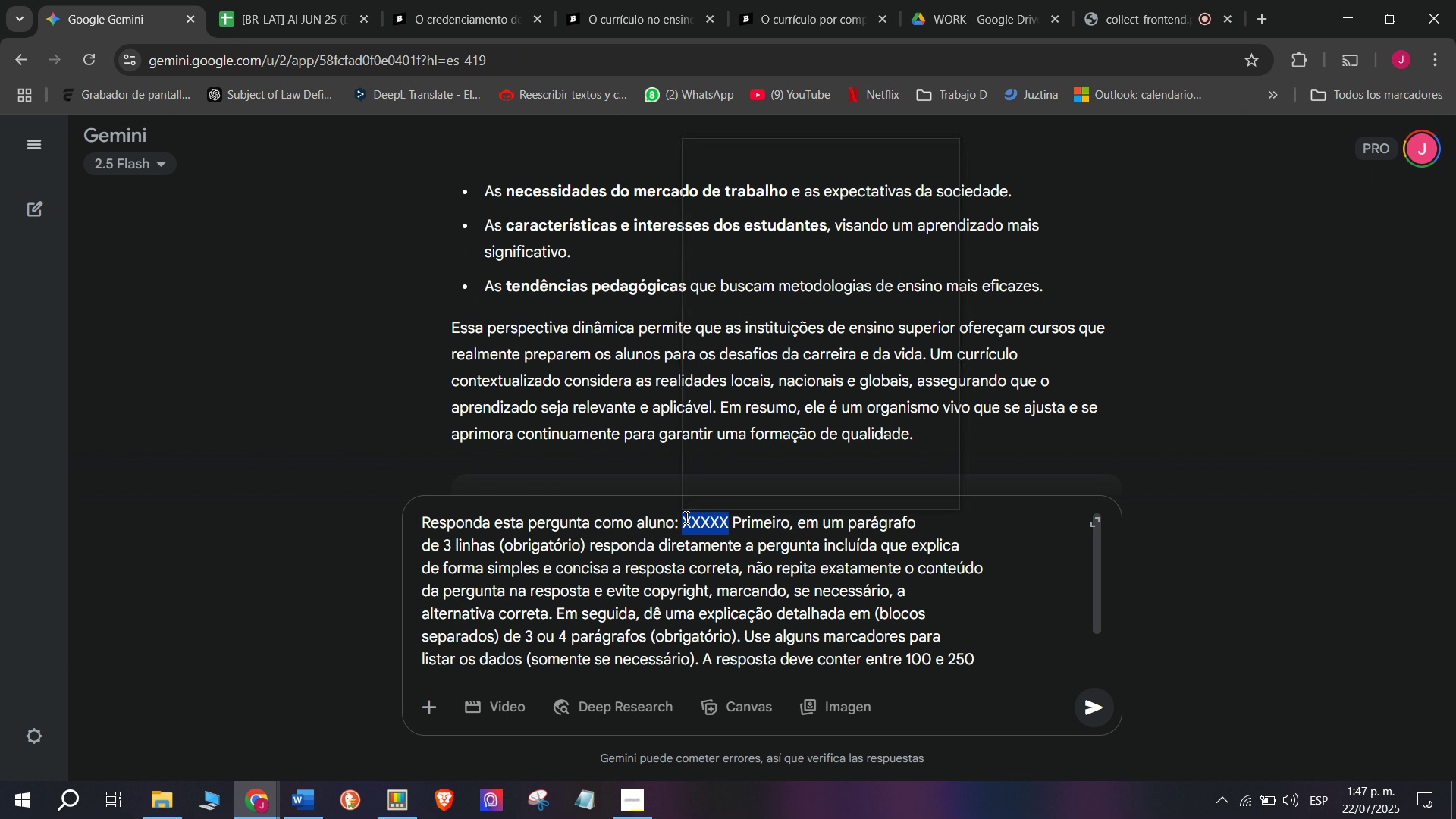 
key(Meta+V)
 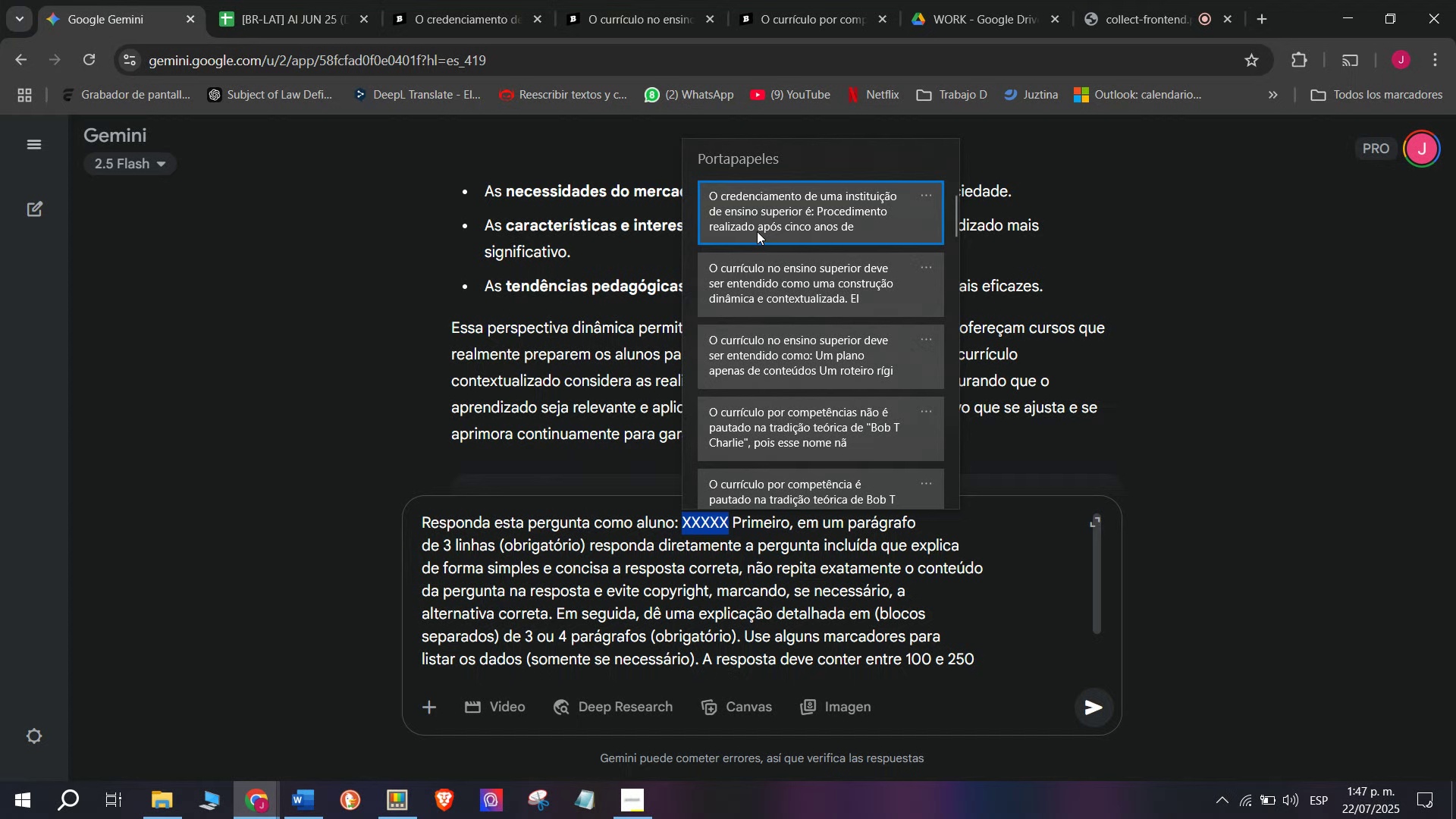 
left_click([758, 231])
 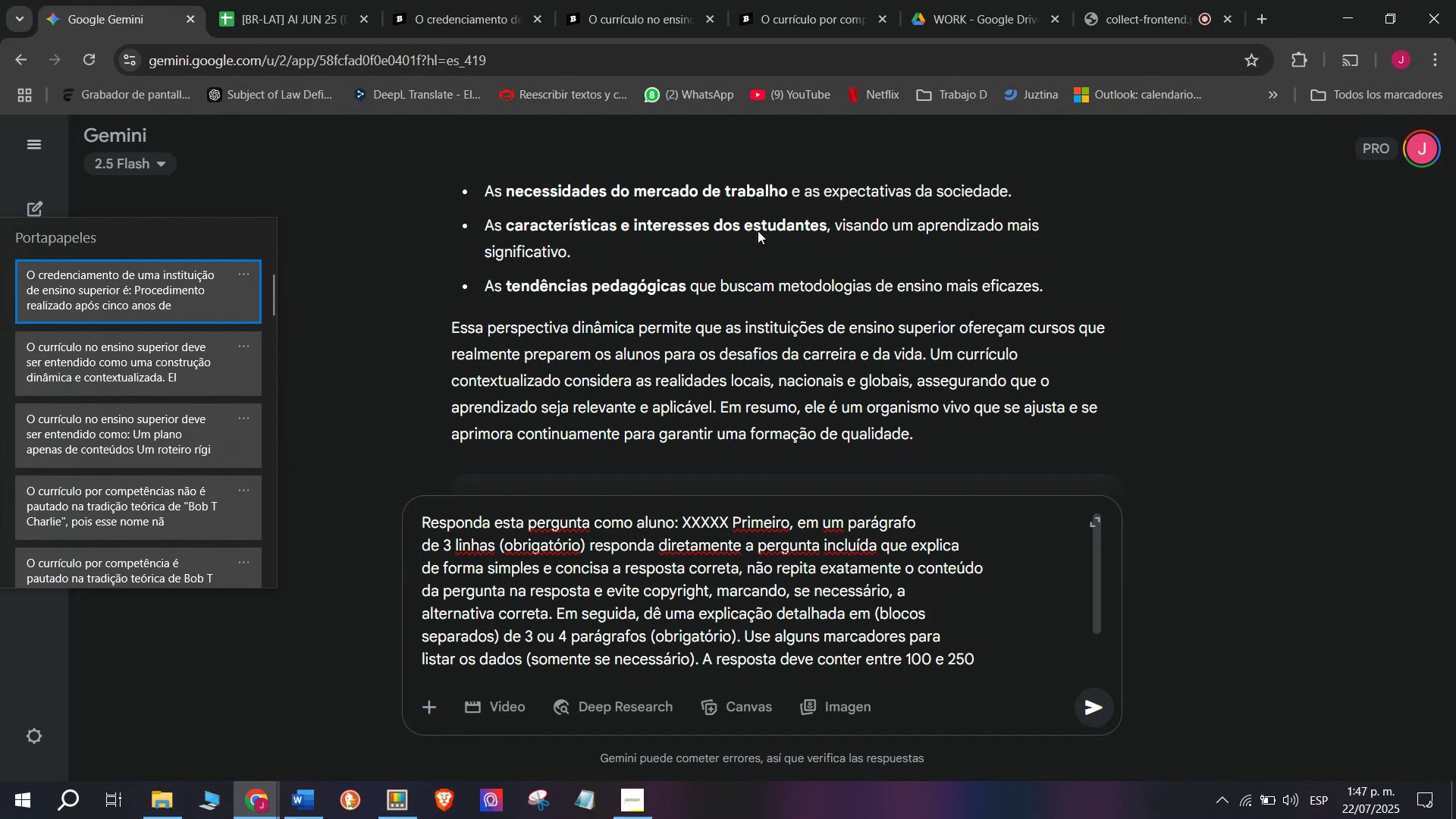 
key(Control+ControlLeft)
 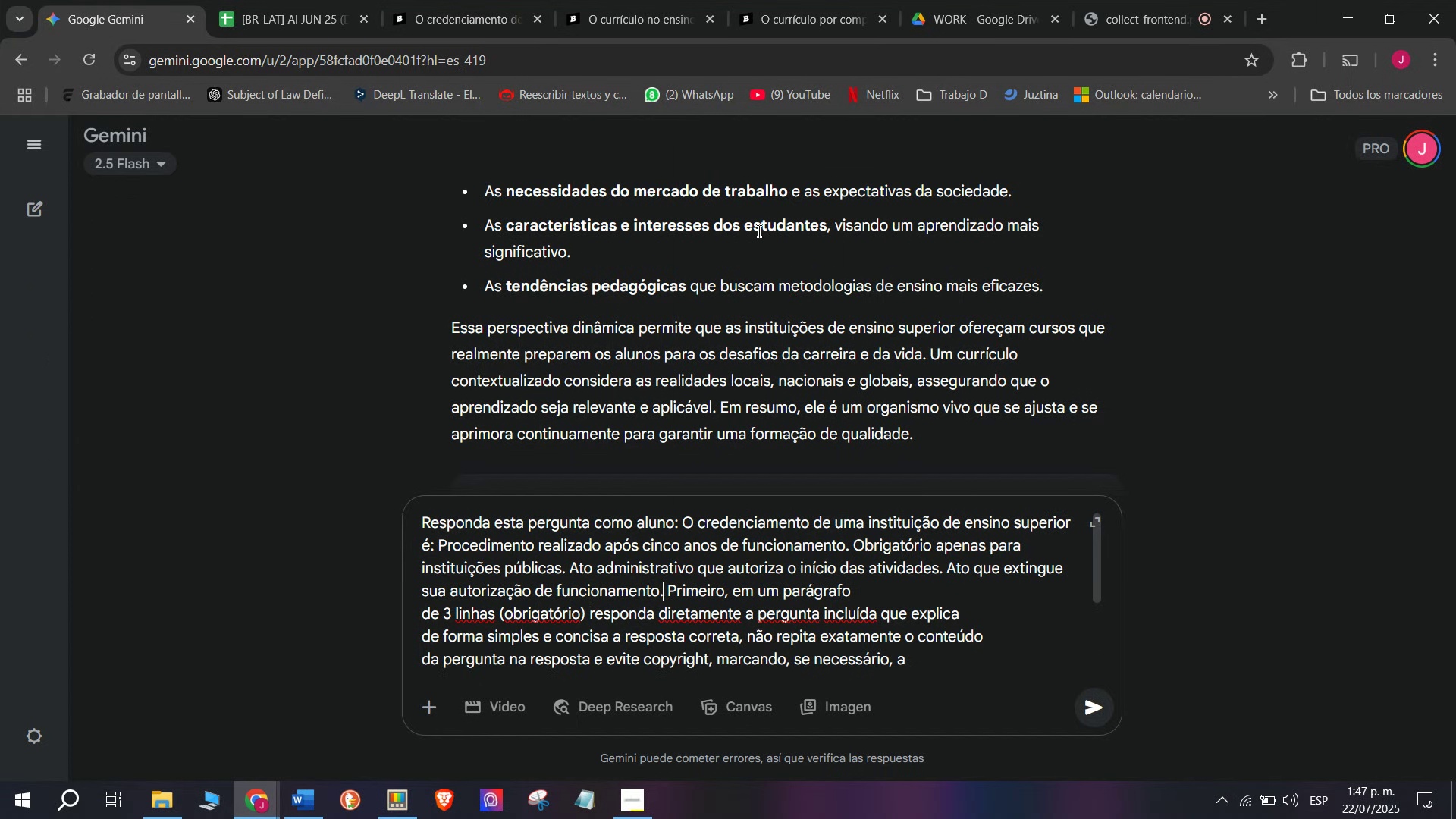 
key(Control+V)
 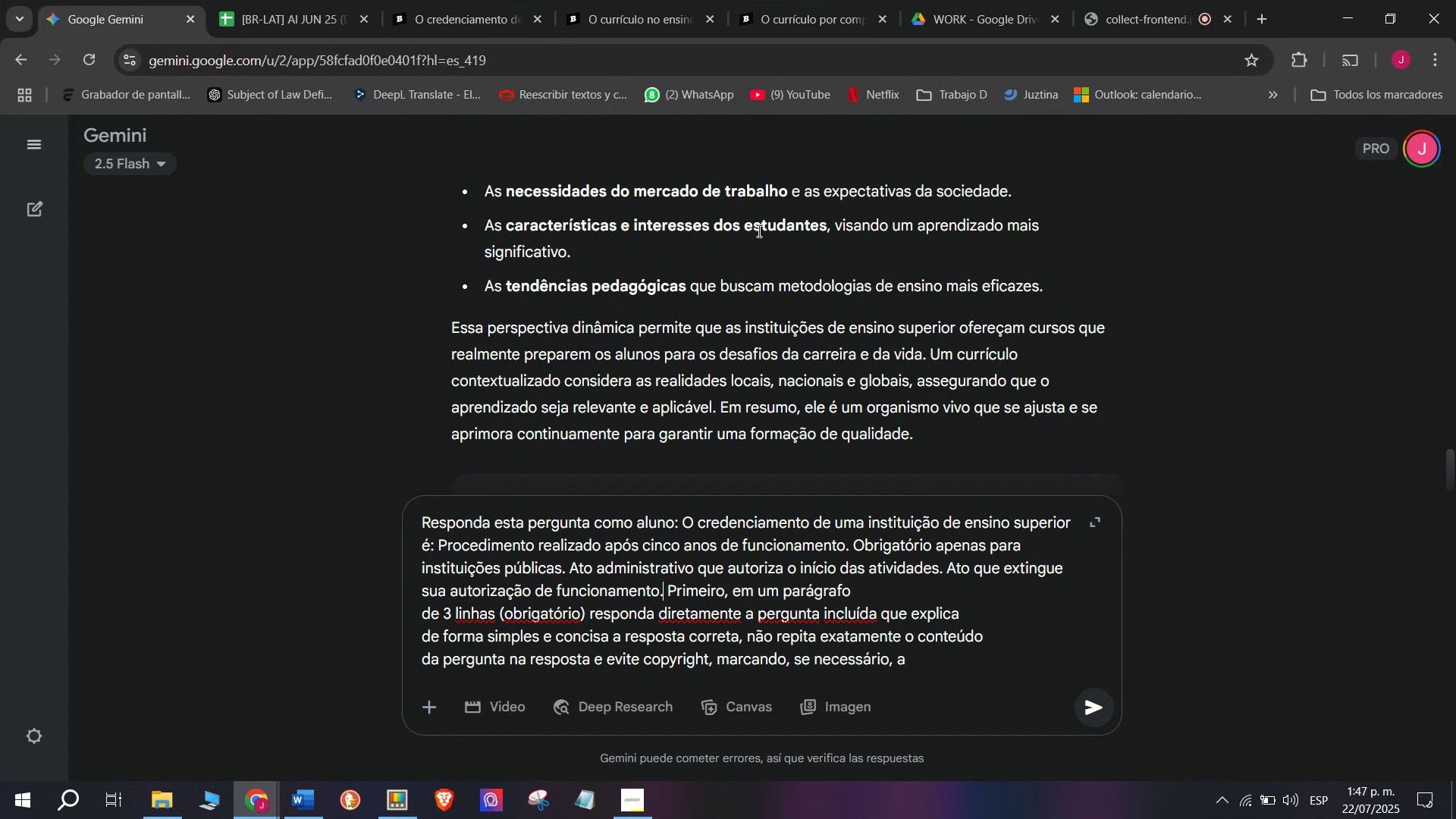 
key(Enter)
 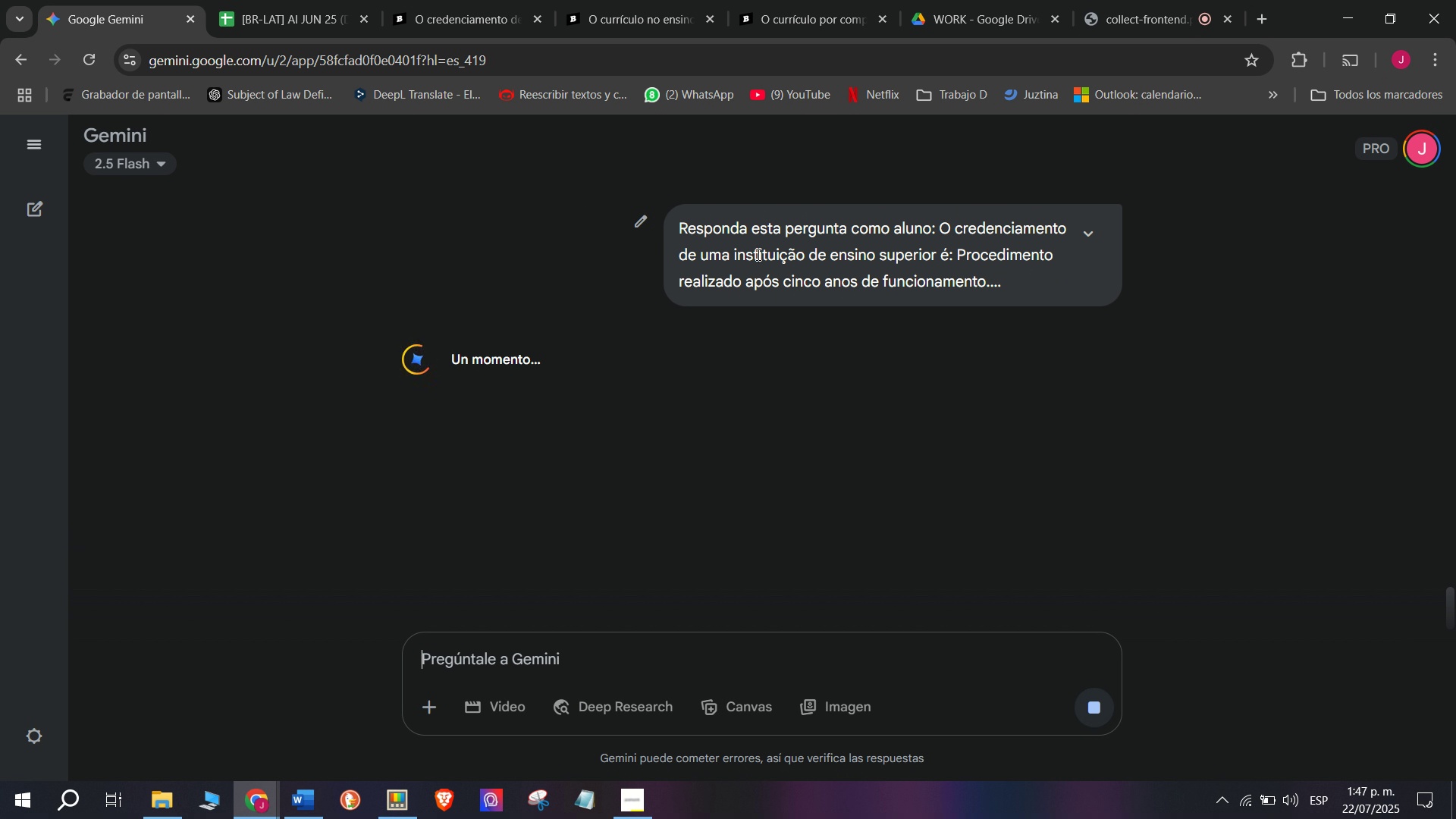 
key(W)
 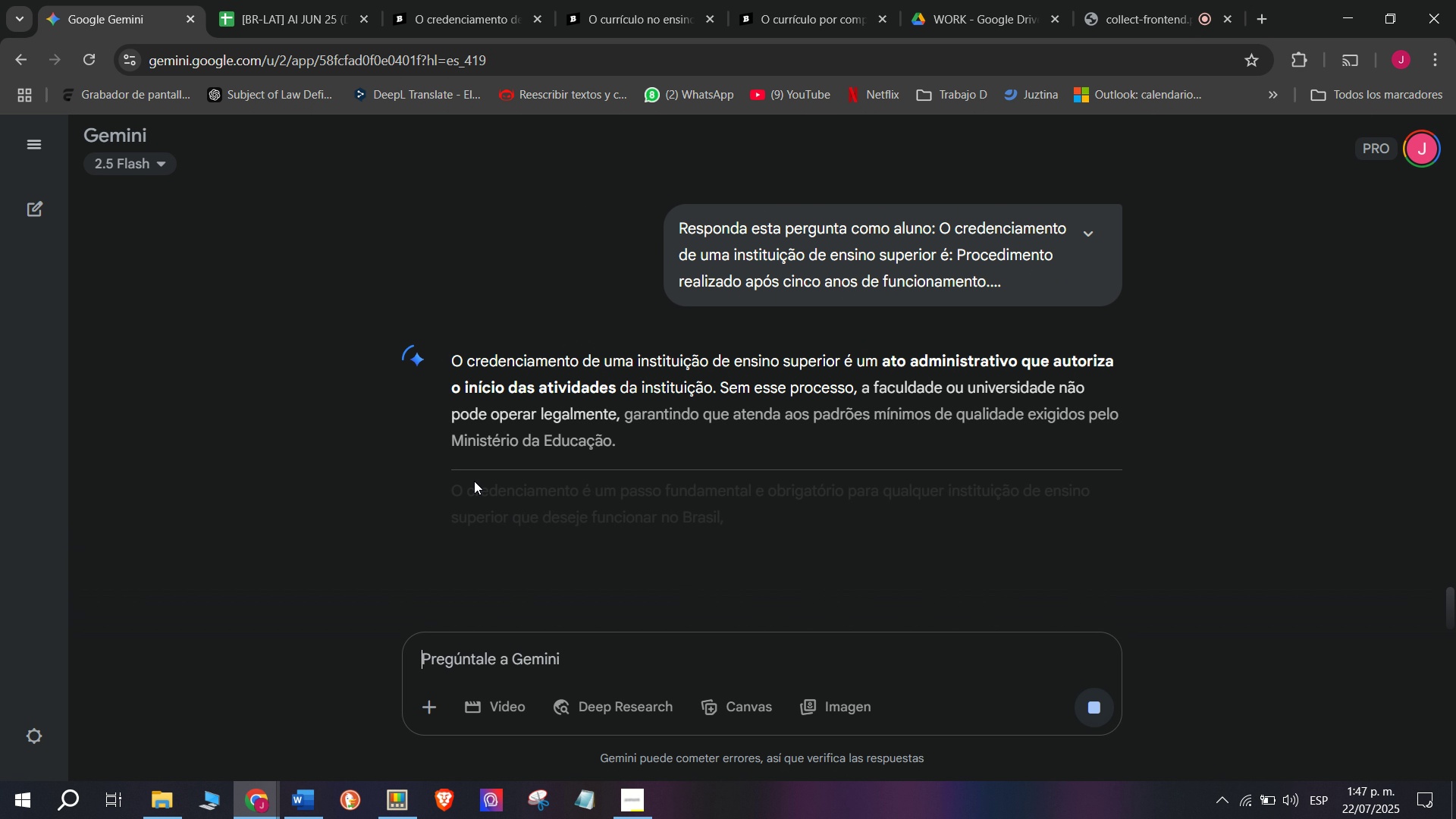 
left_click_drag(start_coordinate=[445, 355], to_coordinate=[707, 477])
 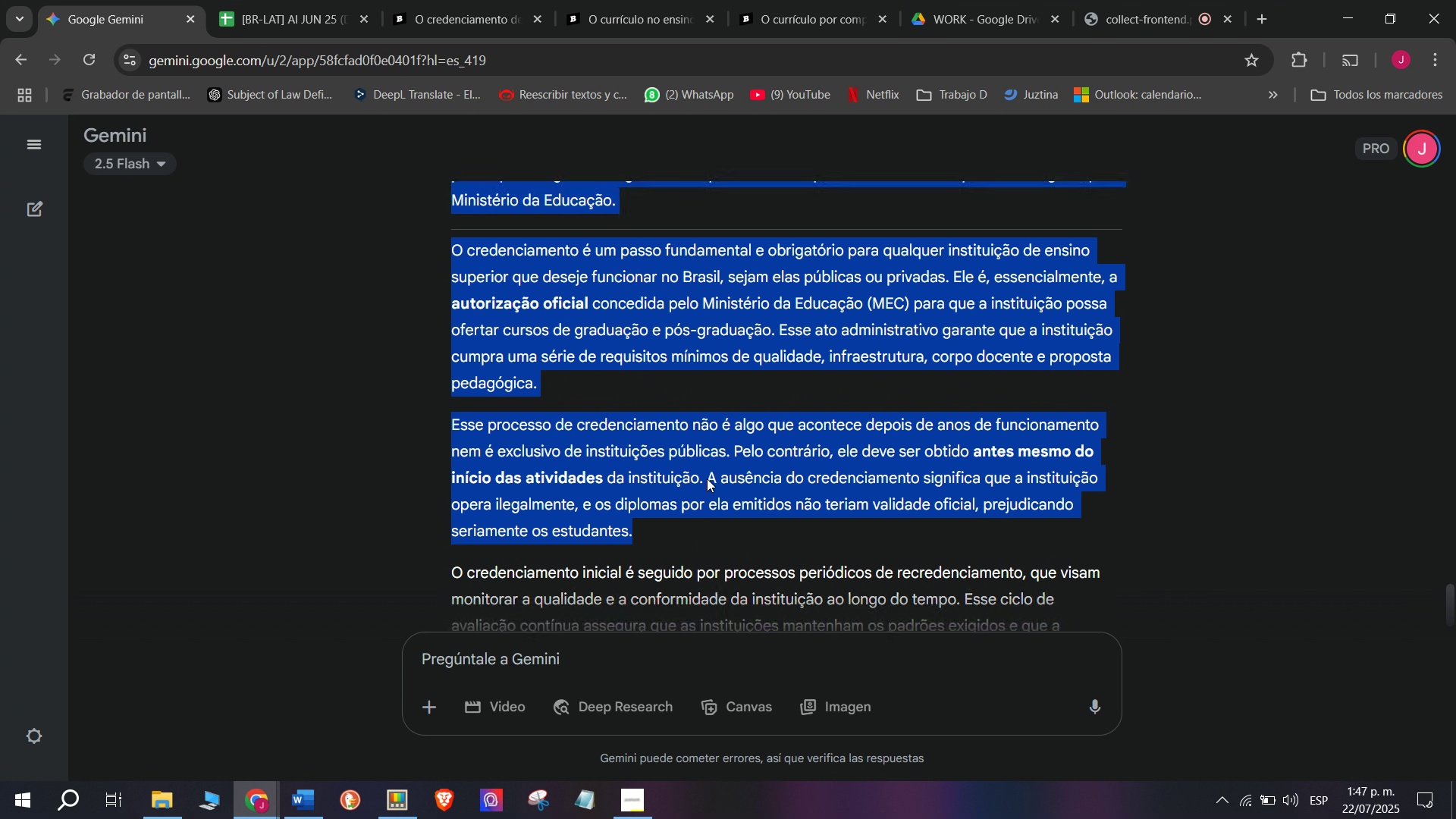 
scroll: coordinate [683, 499], scroll_direction: down, amount: 1.0
 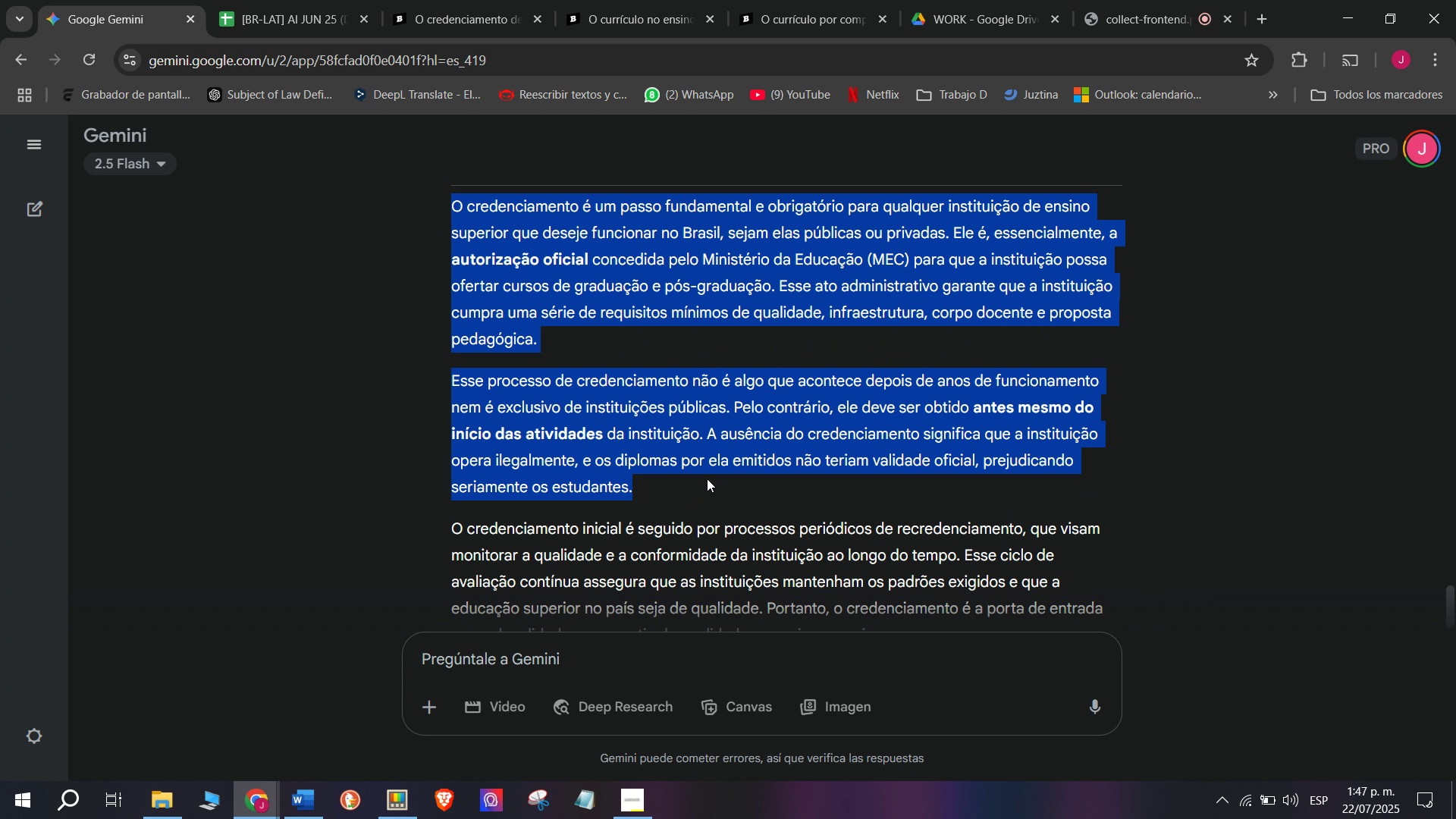 
key(Break)
 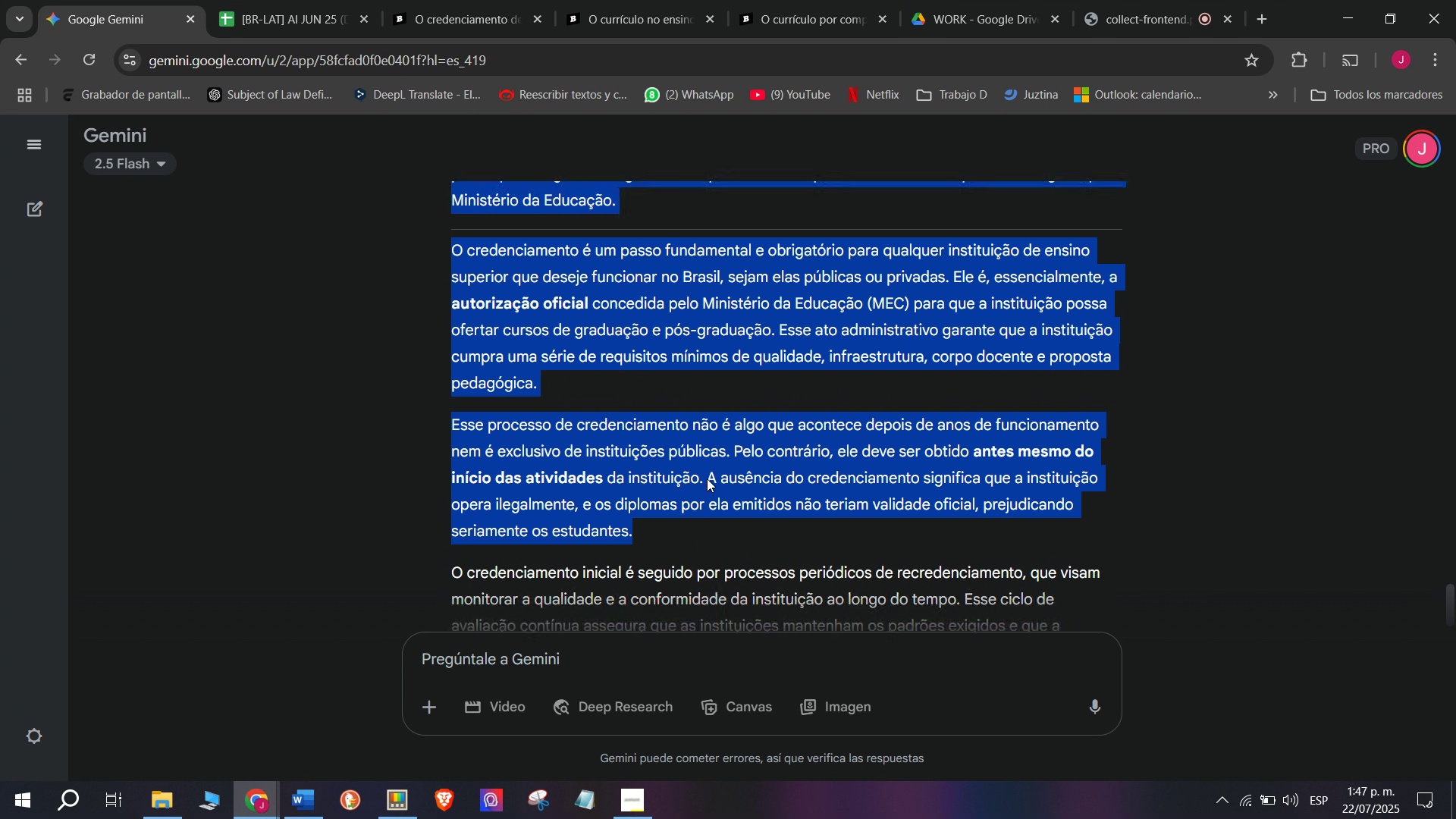 
key(Control+ControlLeft)
 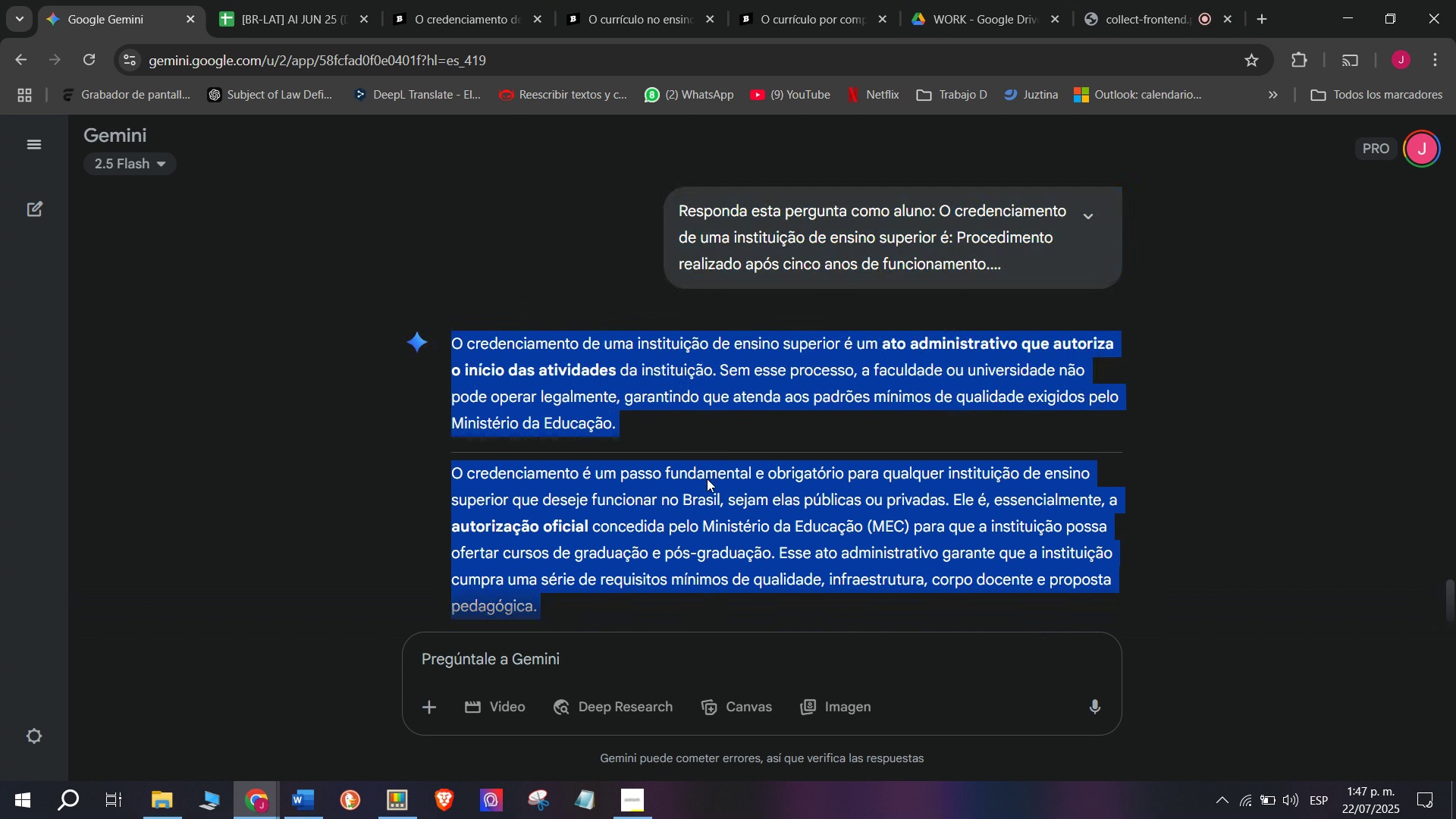 
key(Control+C)
 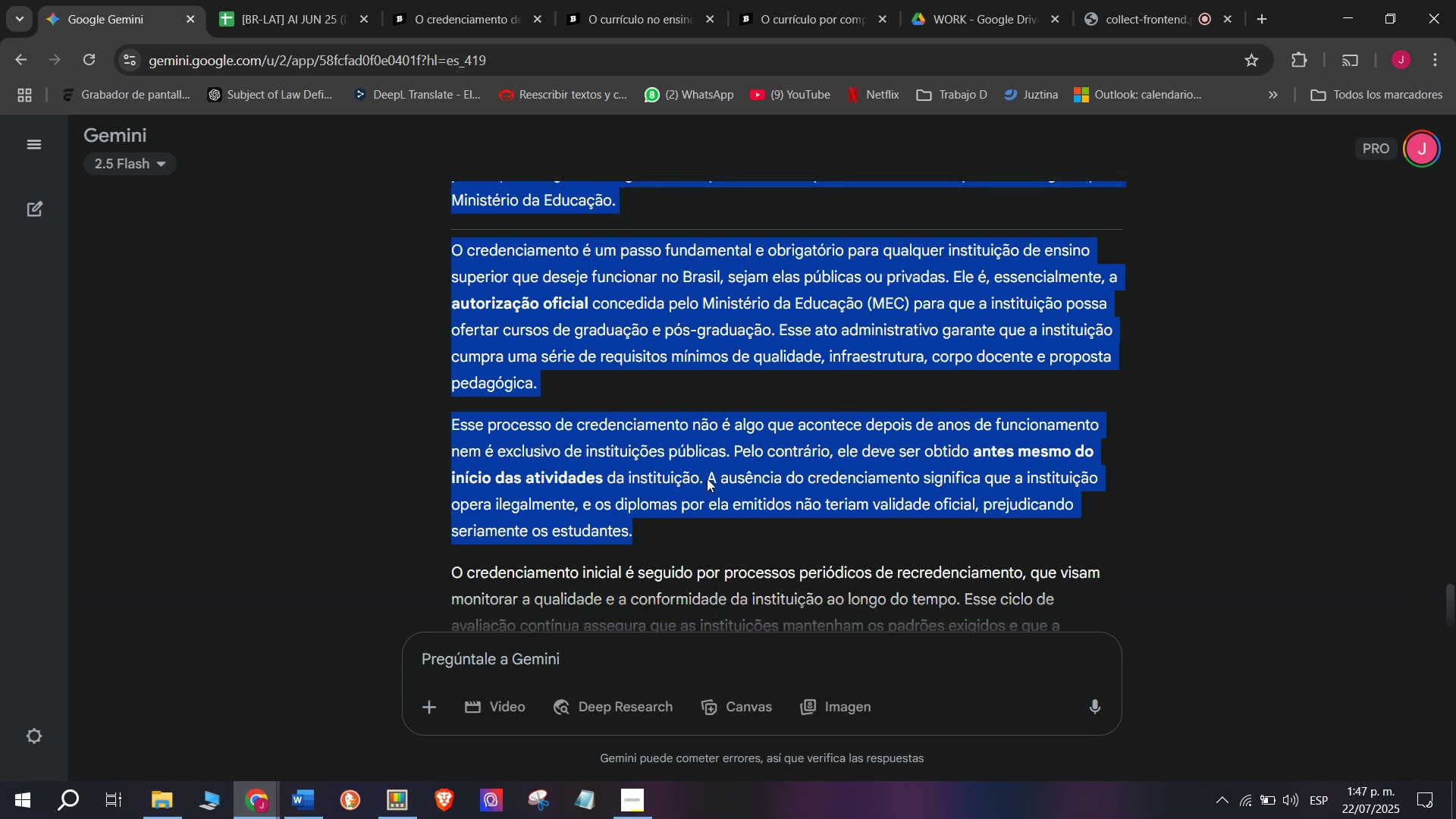 
key(Break)
 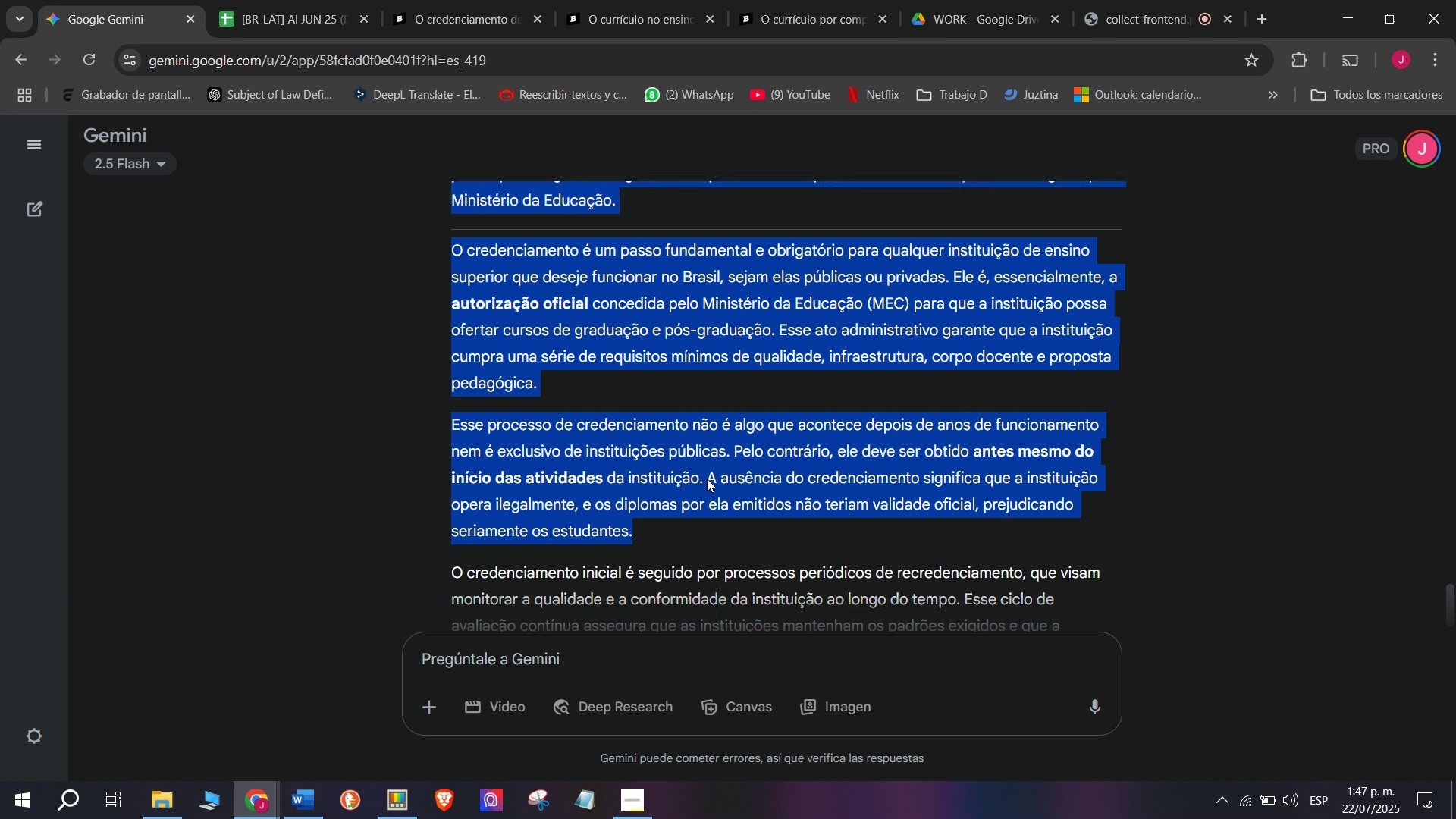 
key(Control+ControlLeft)
 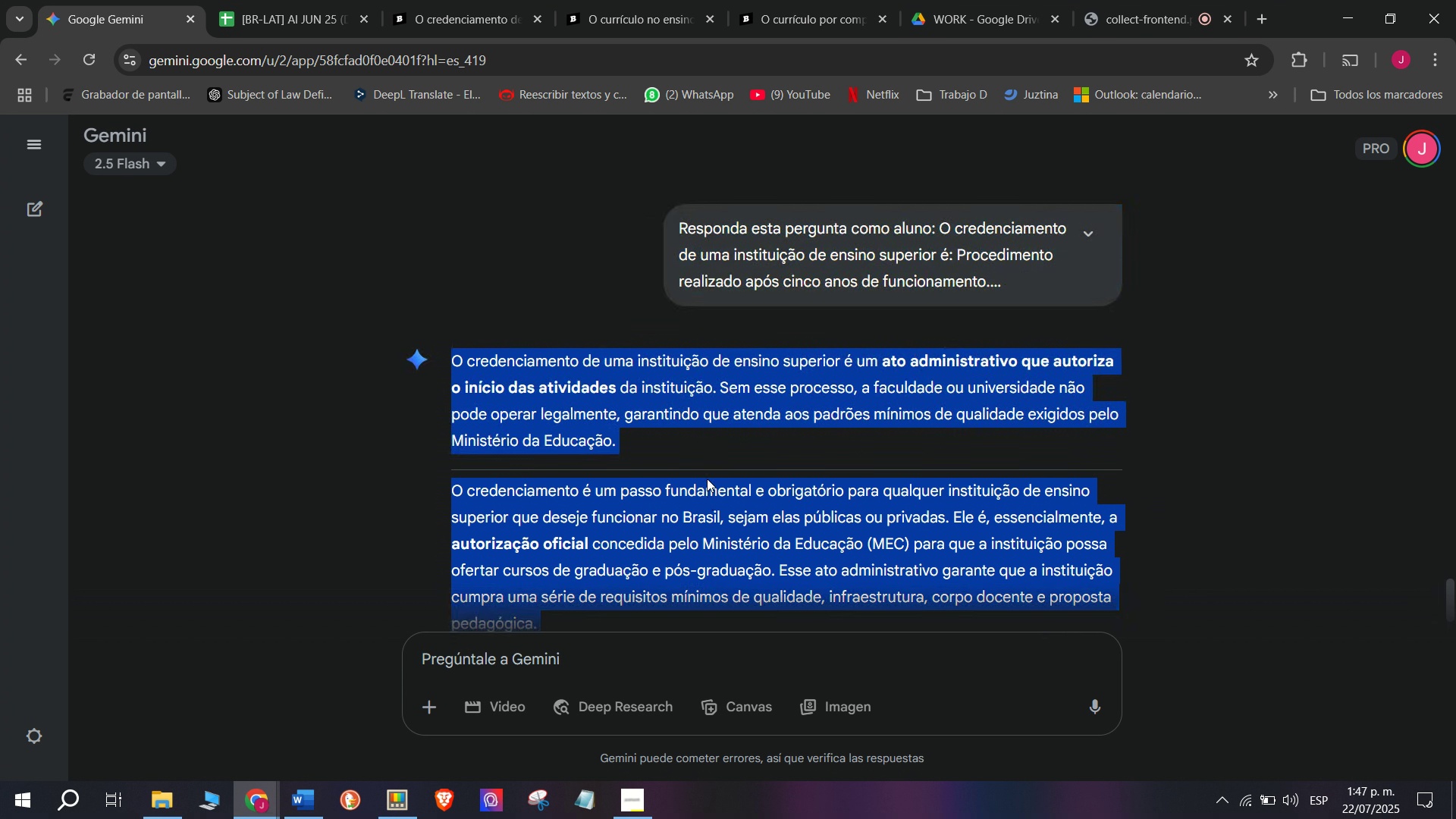 
key(Control+C)
 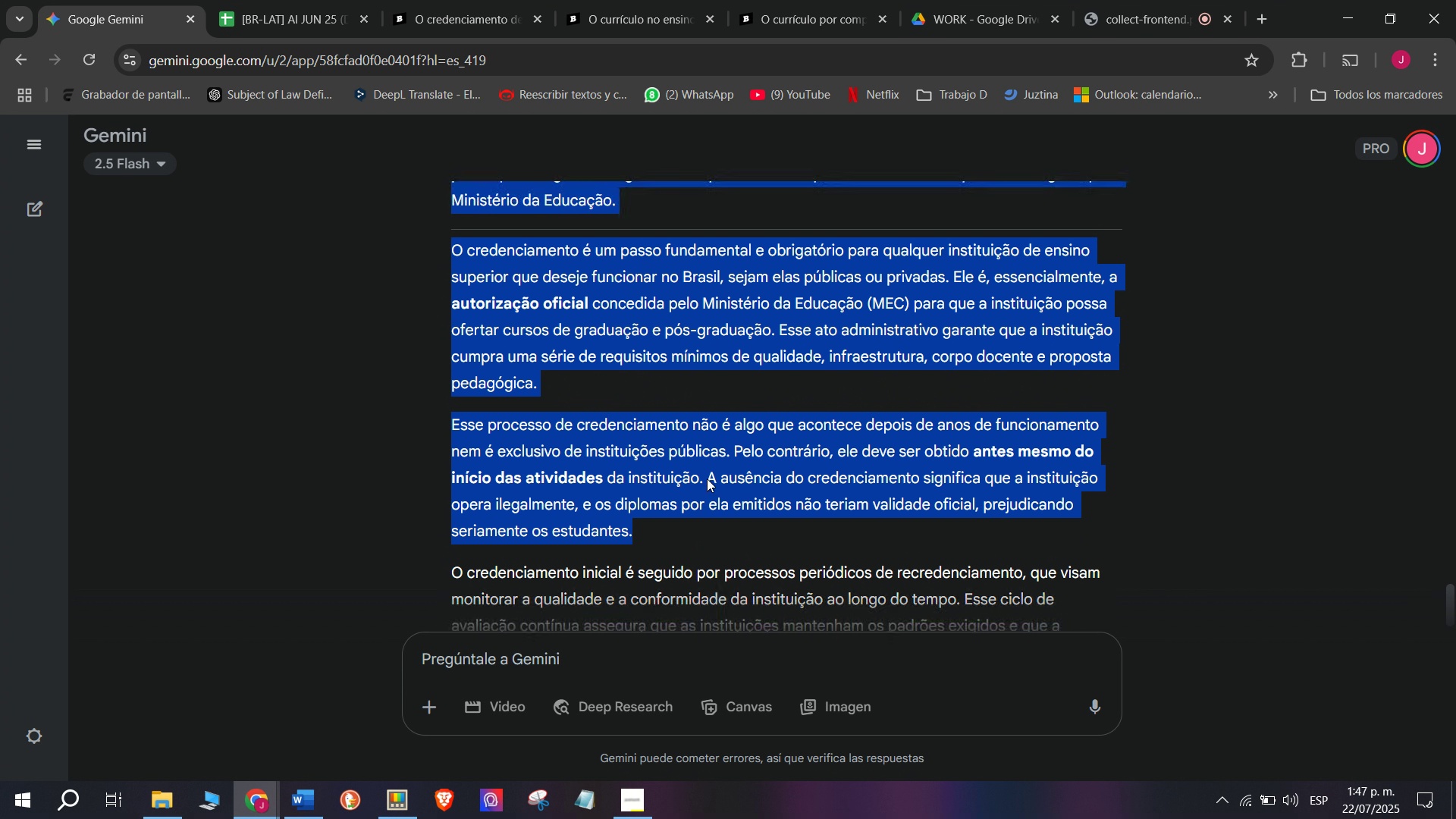 
scroll: coordinate [707, 479], scroll_direction: up, amount: 1.0
 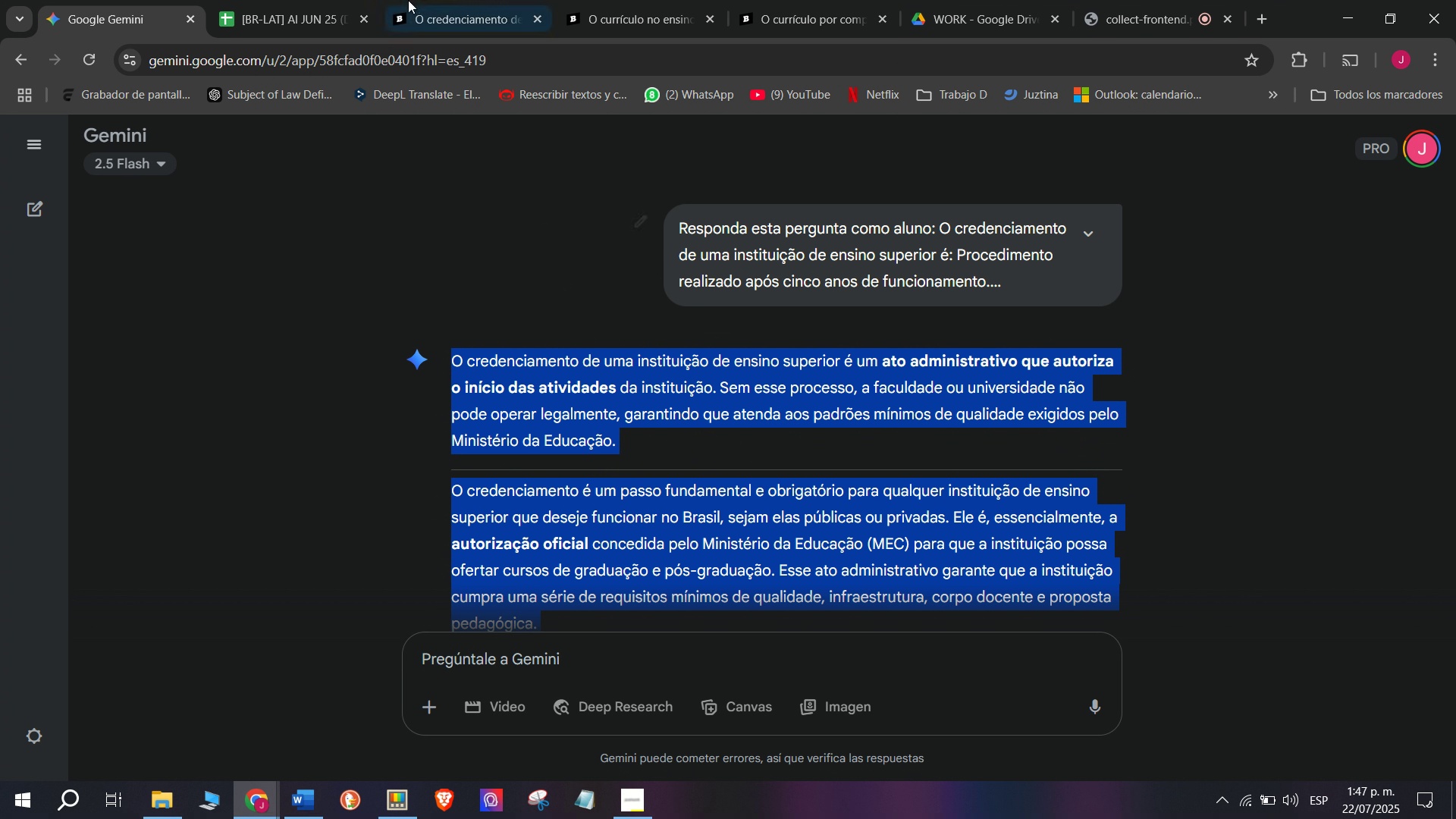 
left_click([445, 0])
 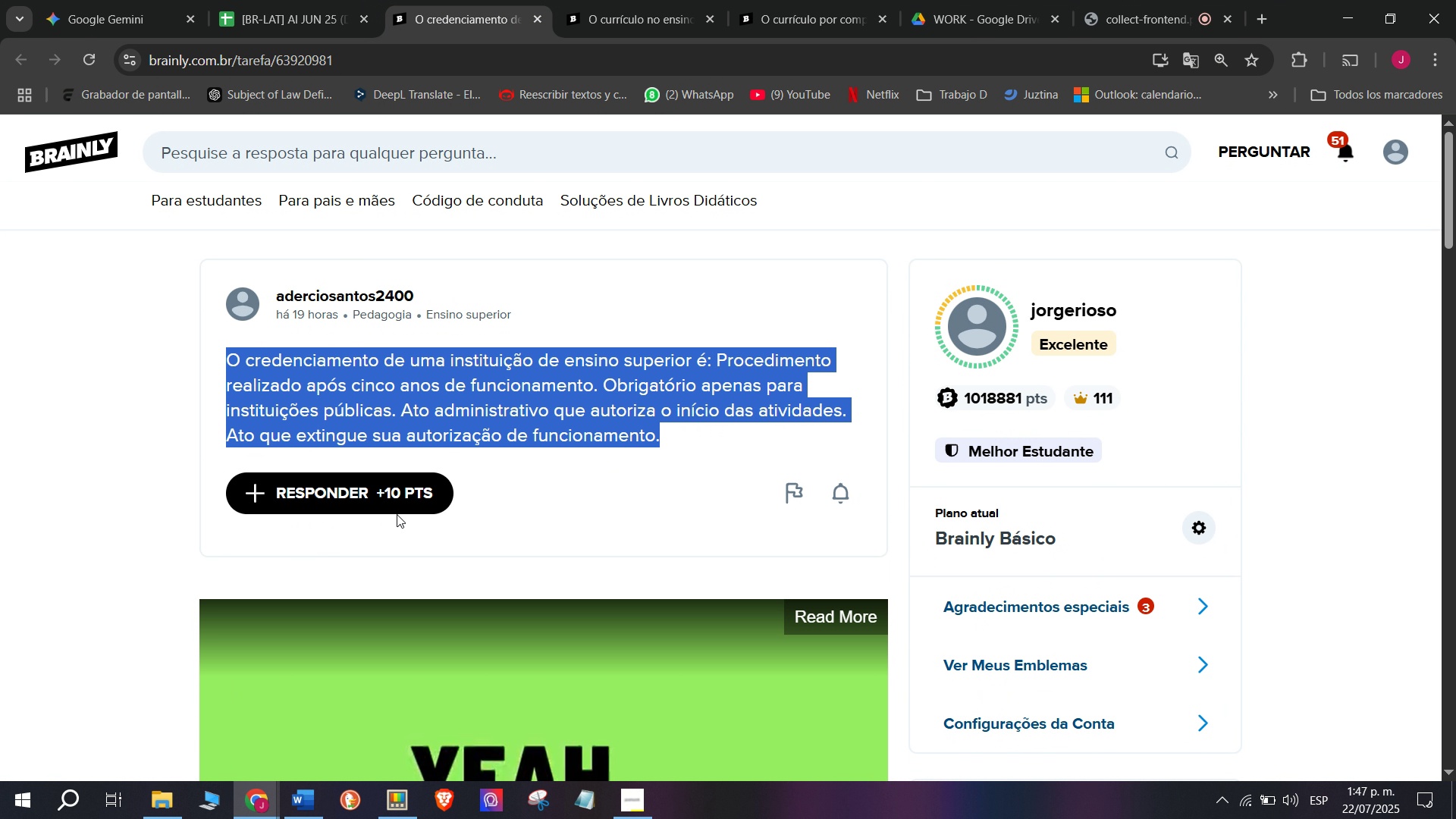 
left_click([404, 482])
 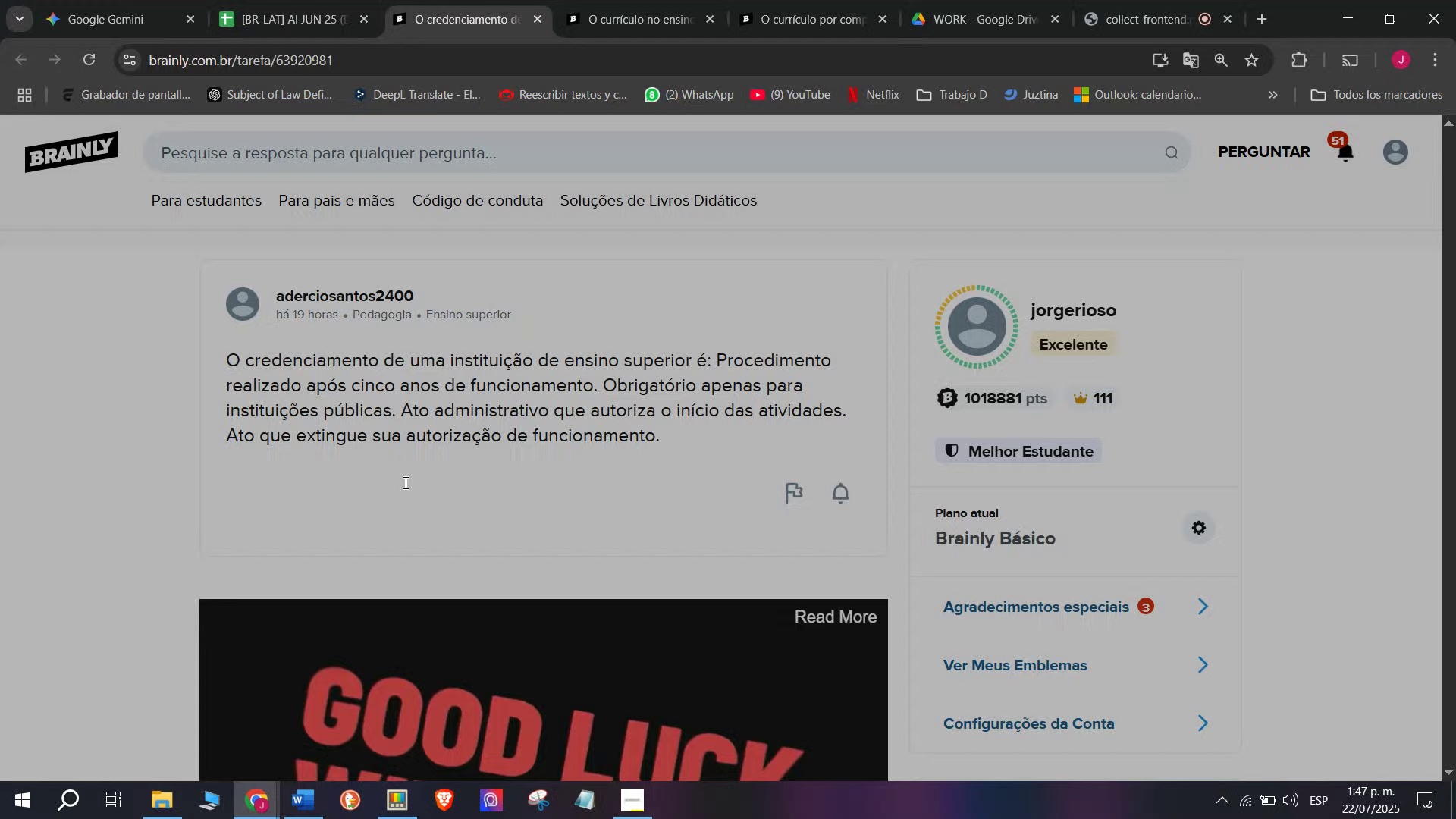 
left_click_drag(start_coordinate=[797, 455], to_coordinate=[166, 207])
 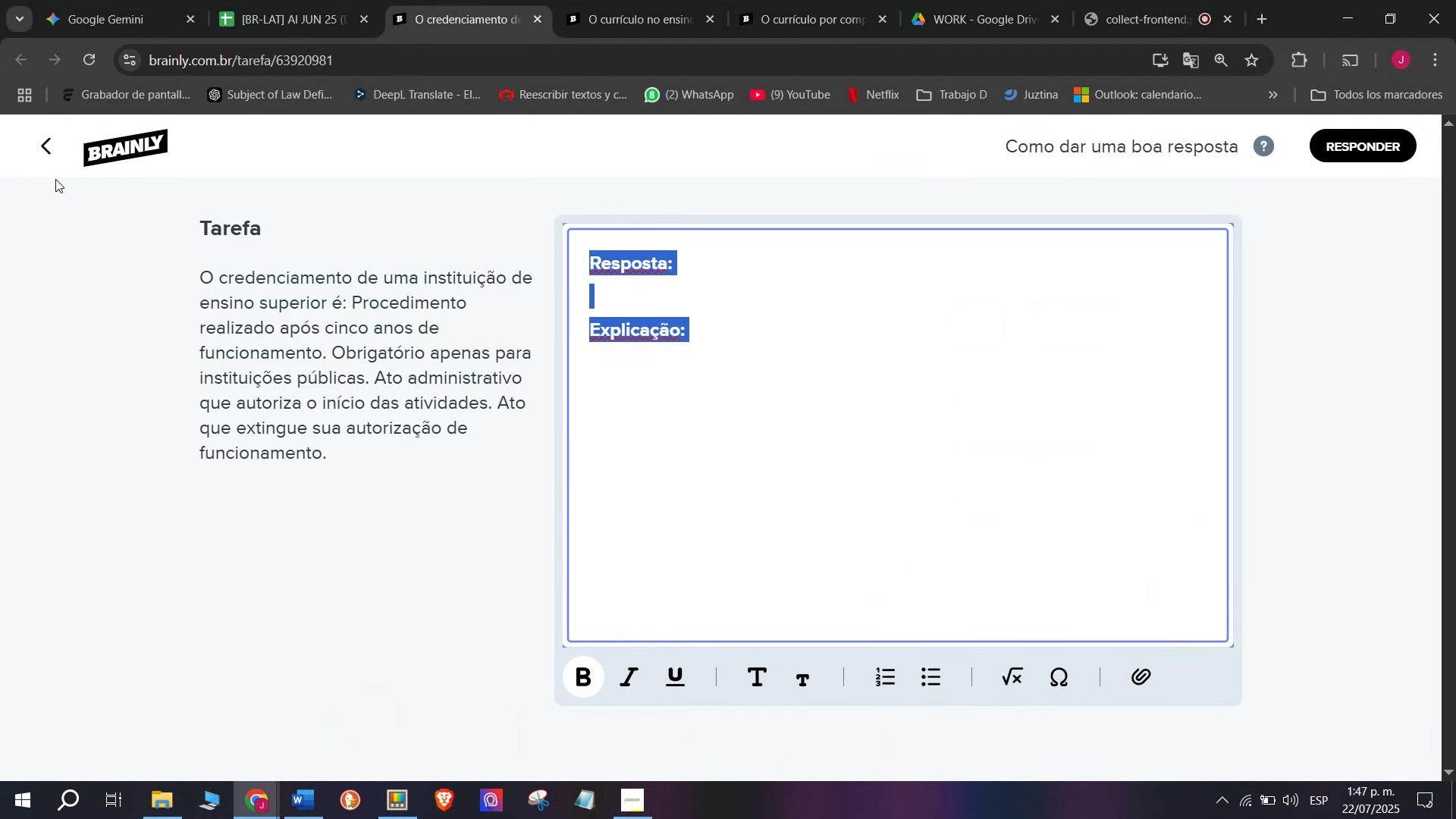 
key(Z)
 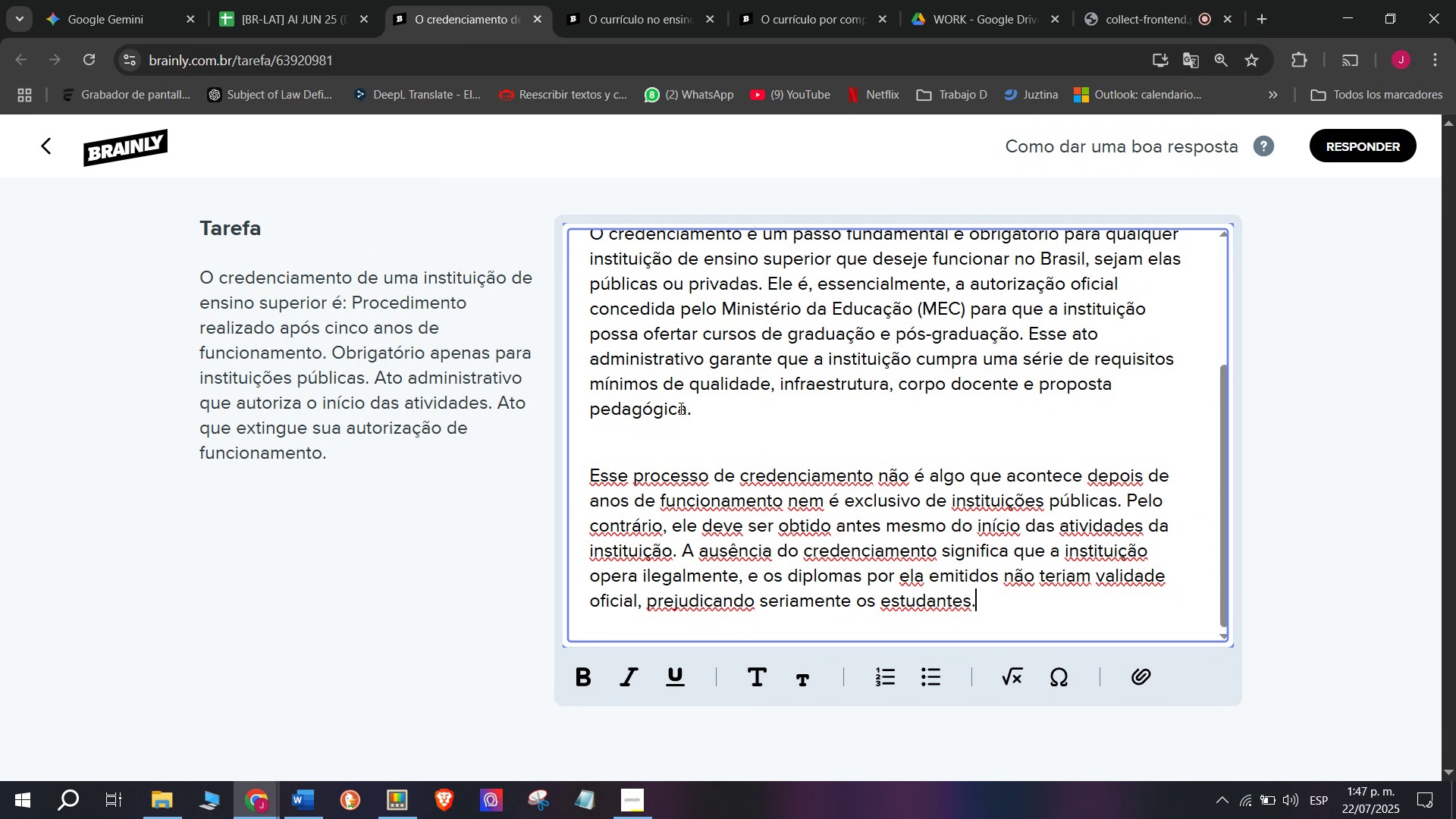 
key(Control+V)
 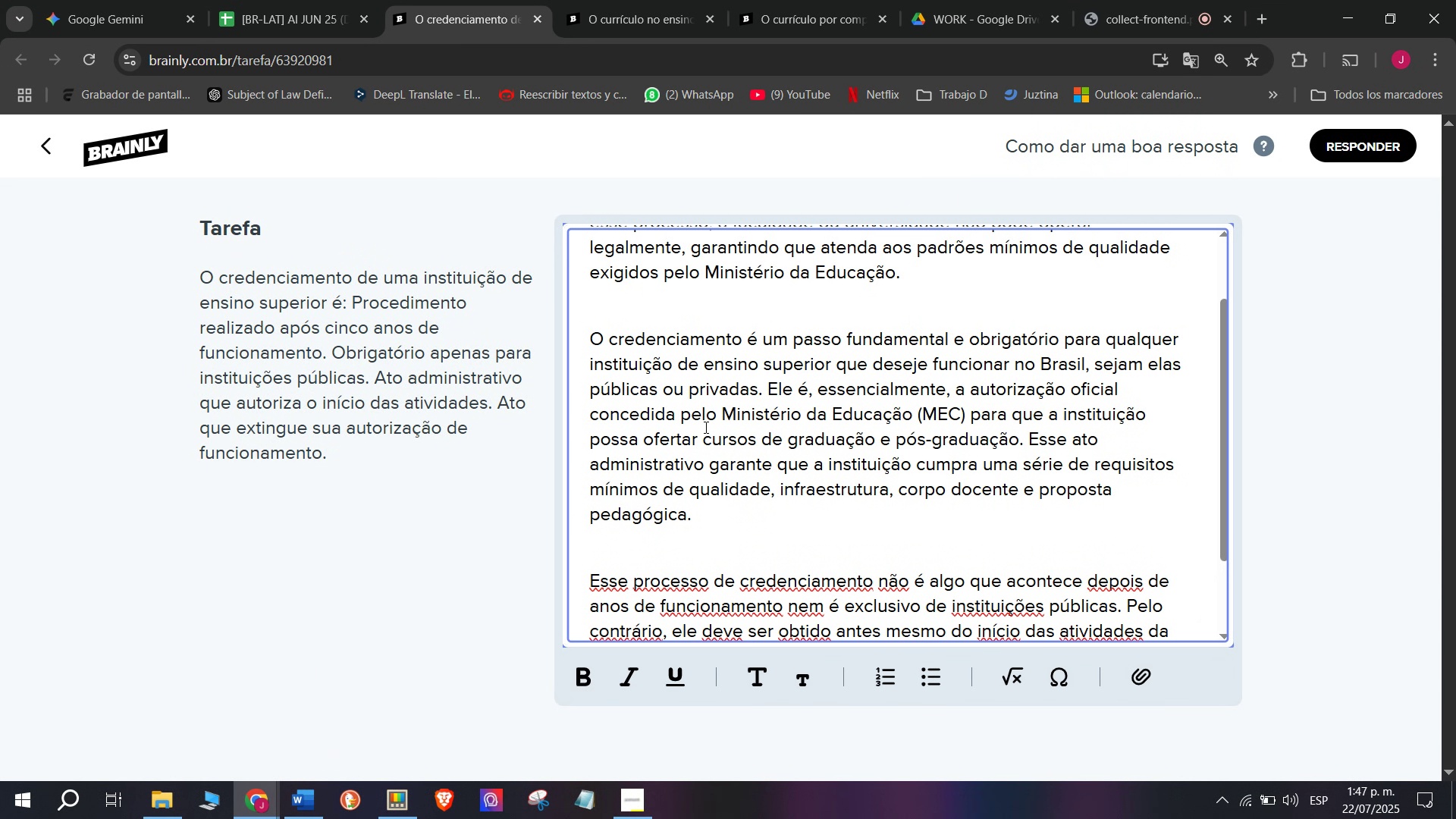 
key(Control+ControlLeft)
 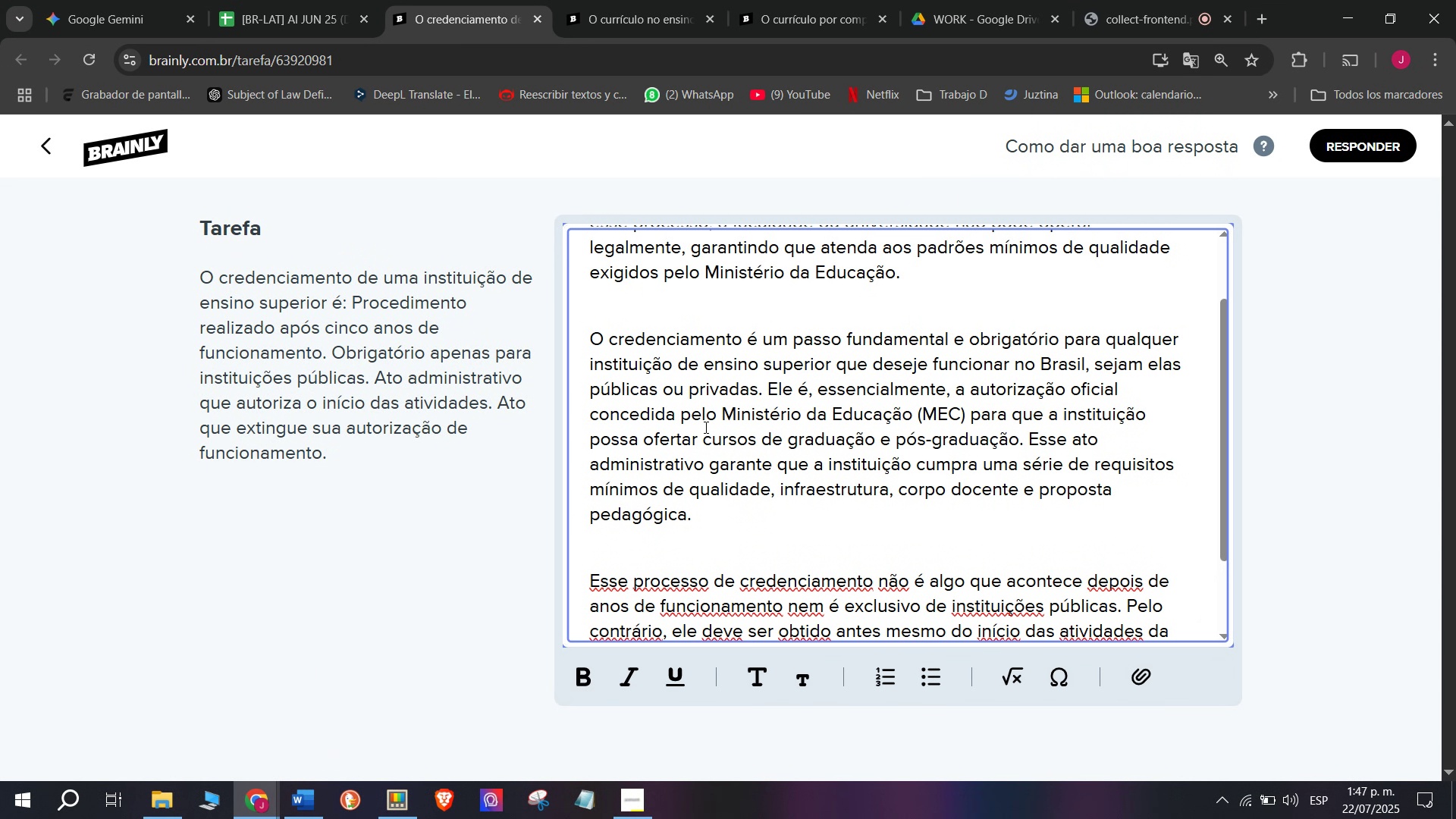 
scroll: coordinate [705, 428], scroll_direction: up, amount: 3.0
 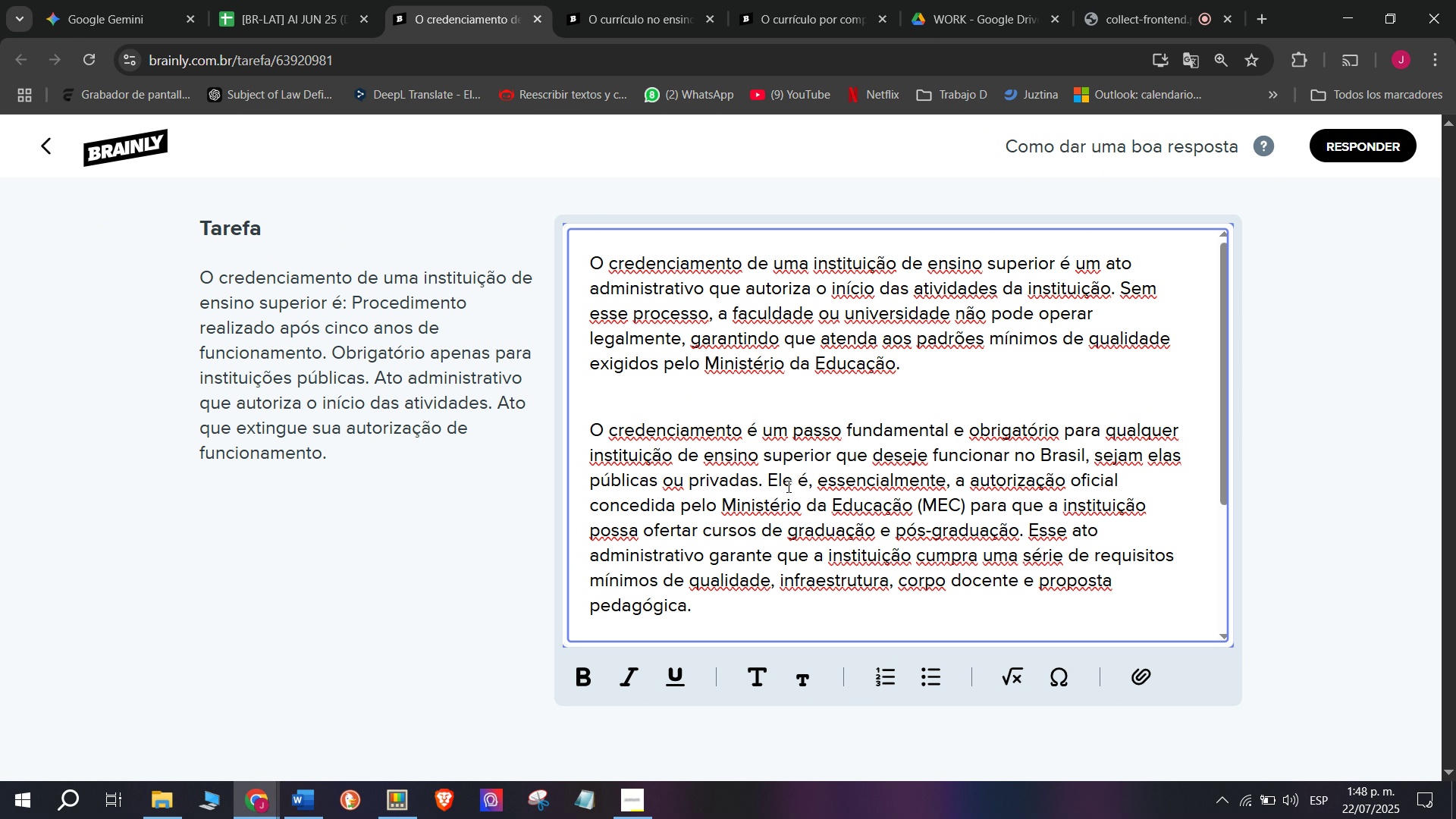 
wait(7.74)
 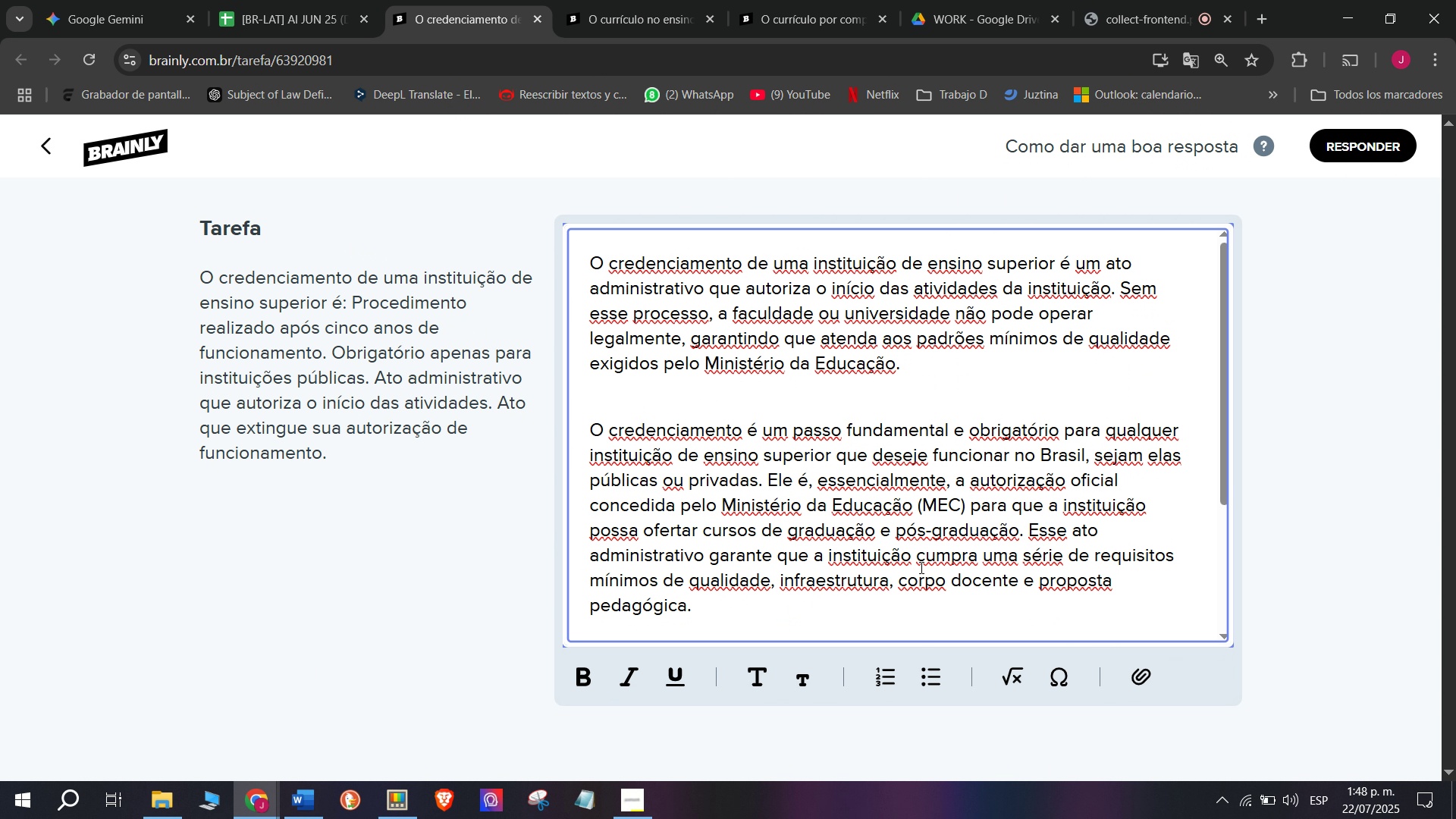 
scroll: coordinate [1018, 386], scroll_direction: up, amount: 5.0
 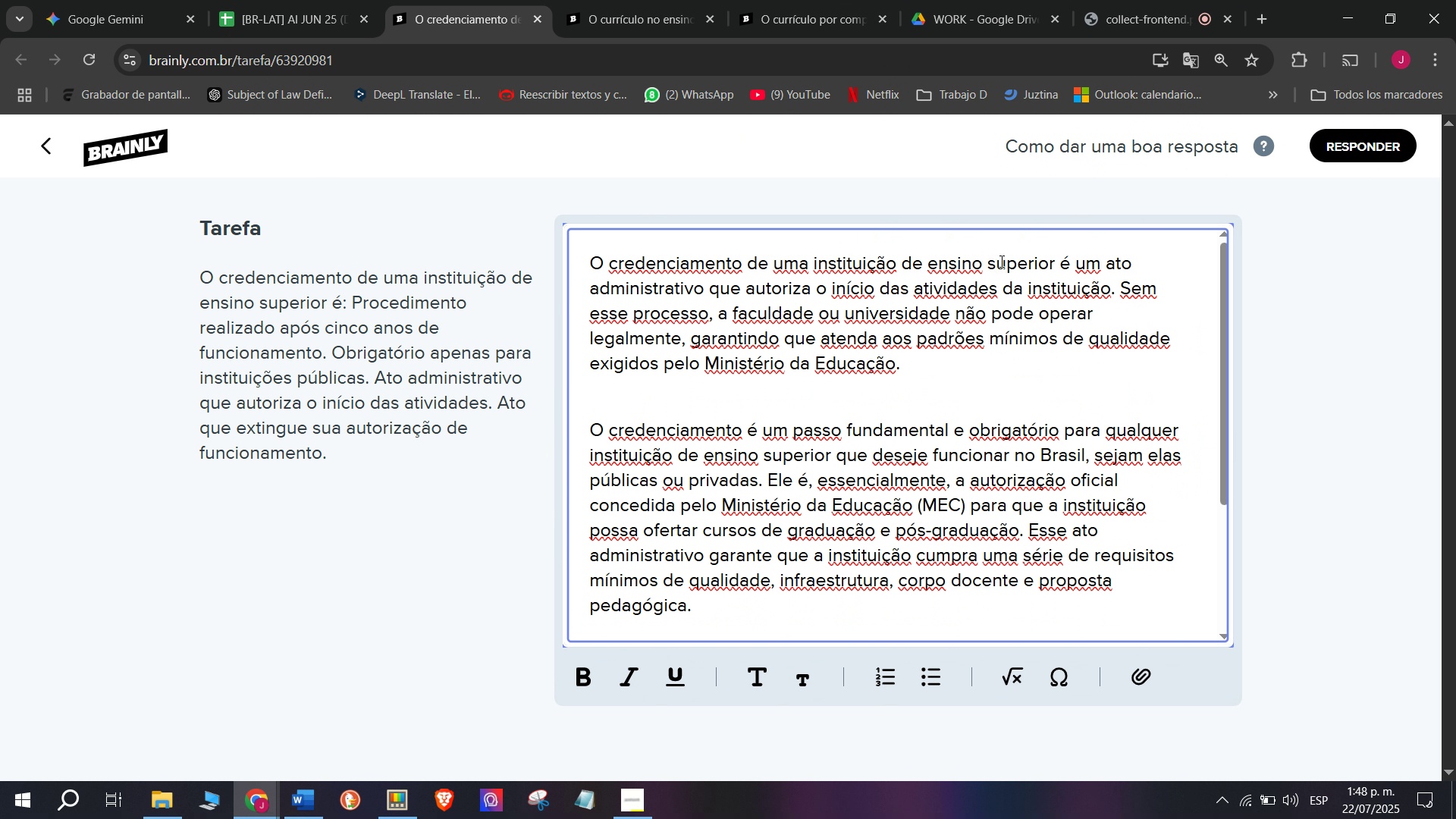 
left_click_drag(start_coordinate=[1055, 259], to_coordinate=[927, 267])
 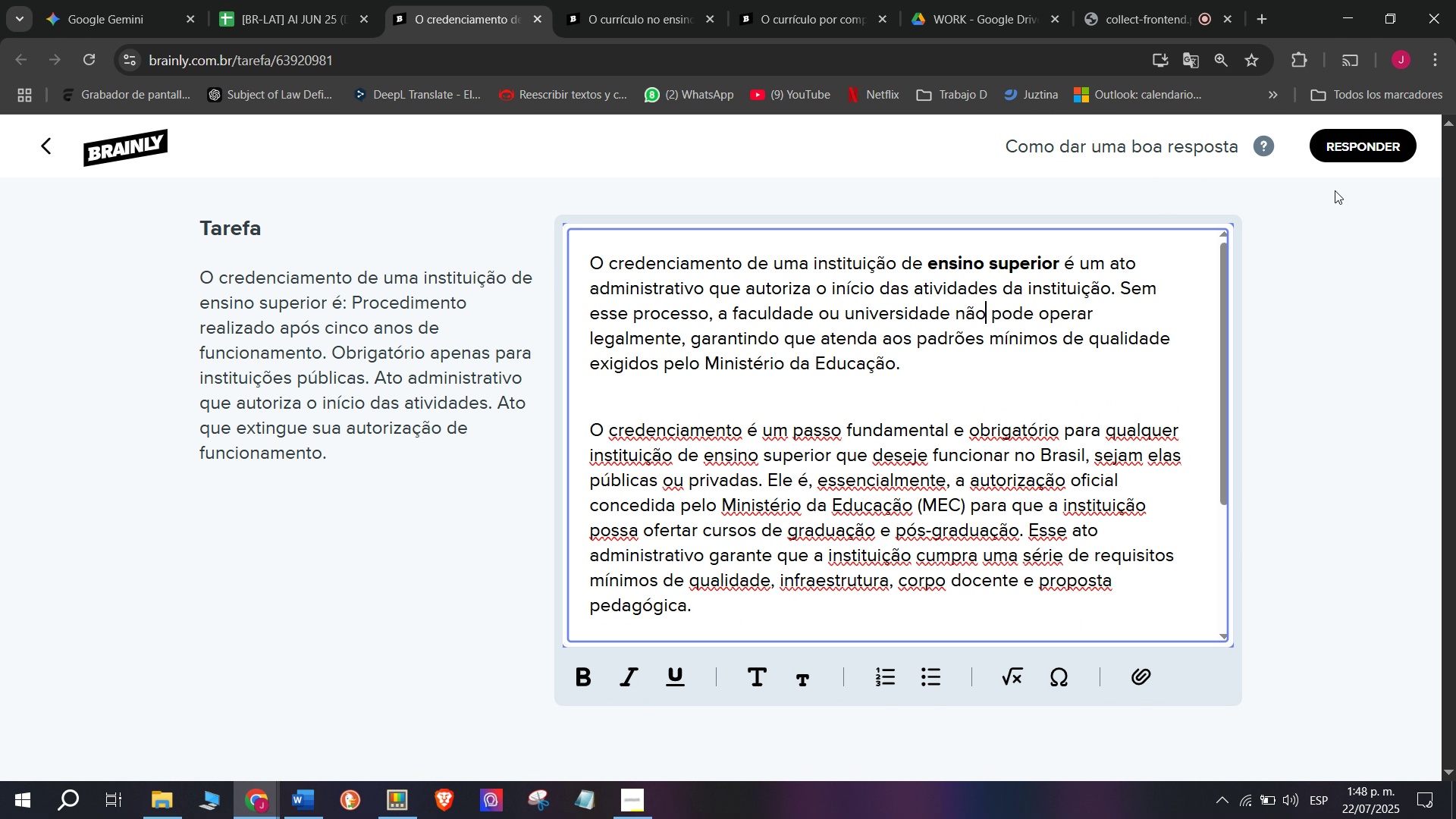 
key(X)
 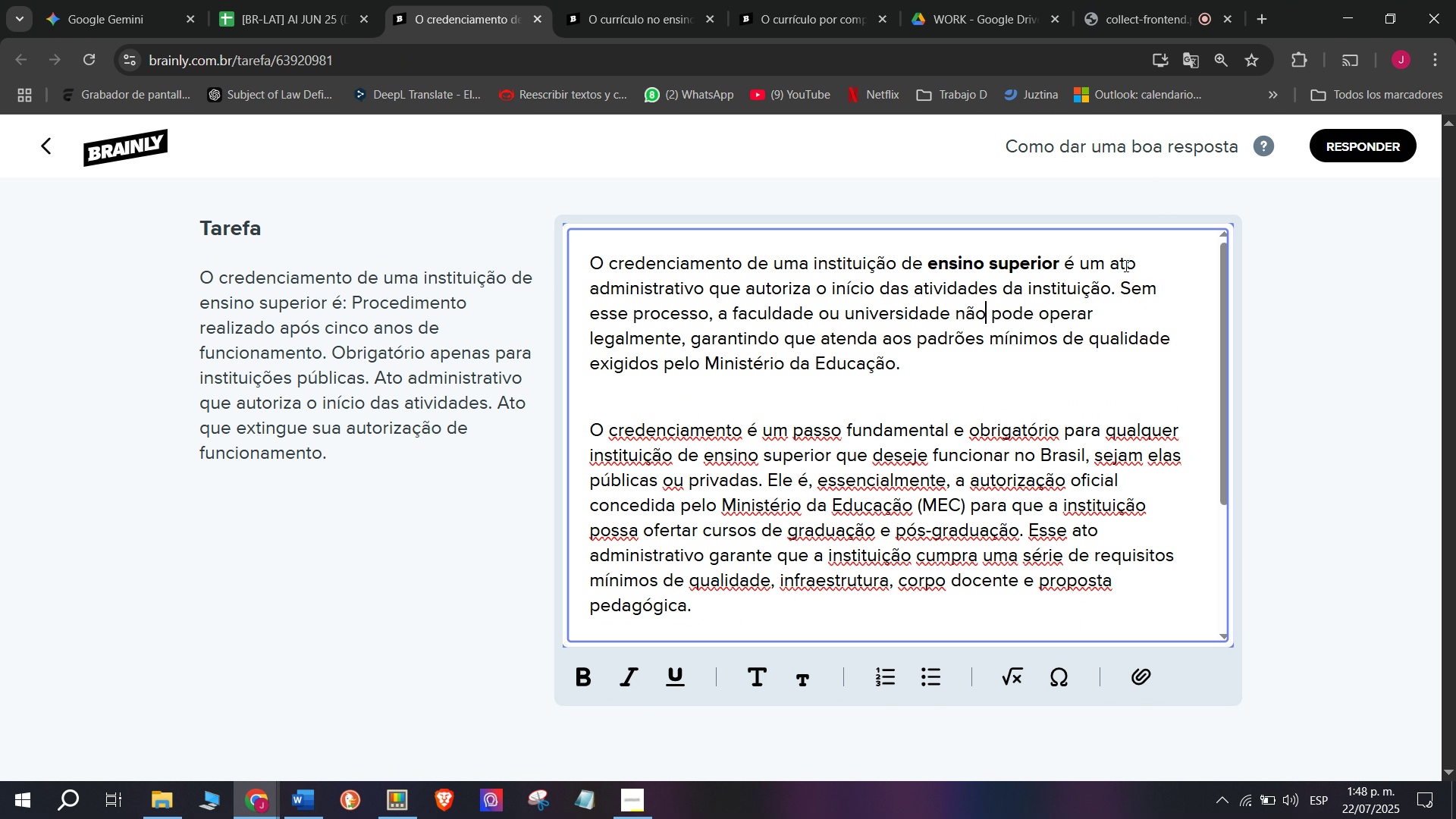 
key(Control+ControlLeft)
 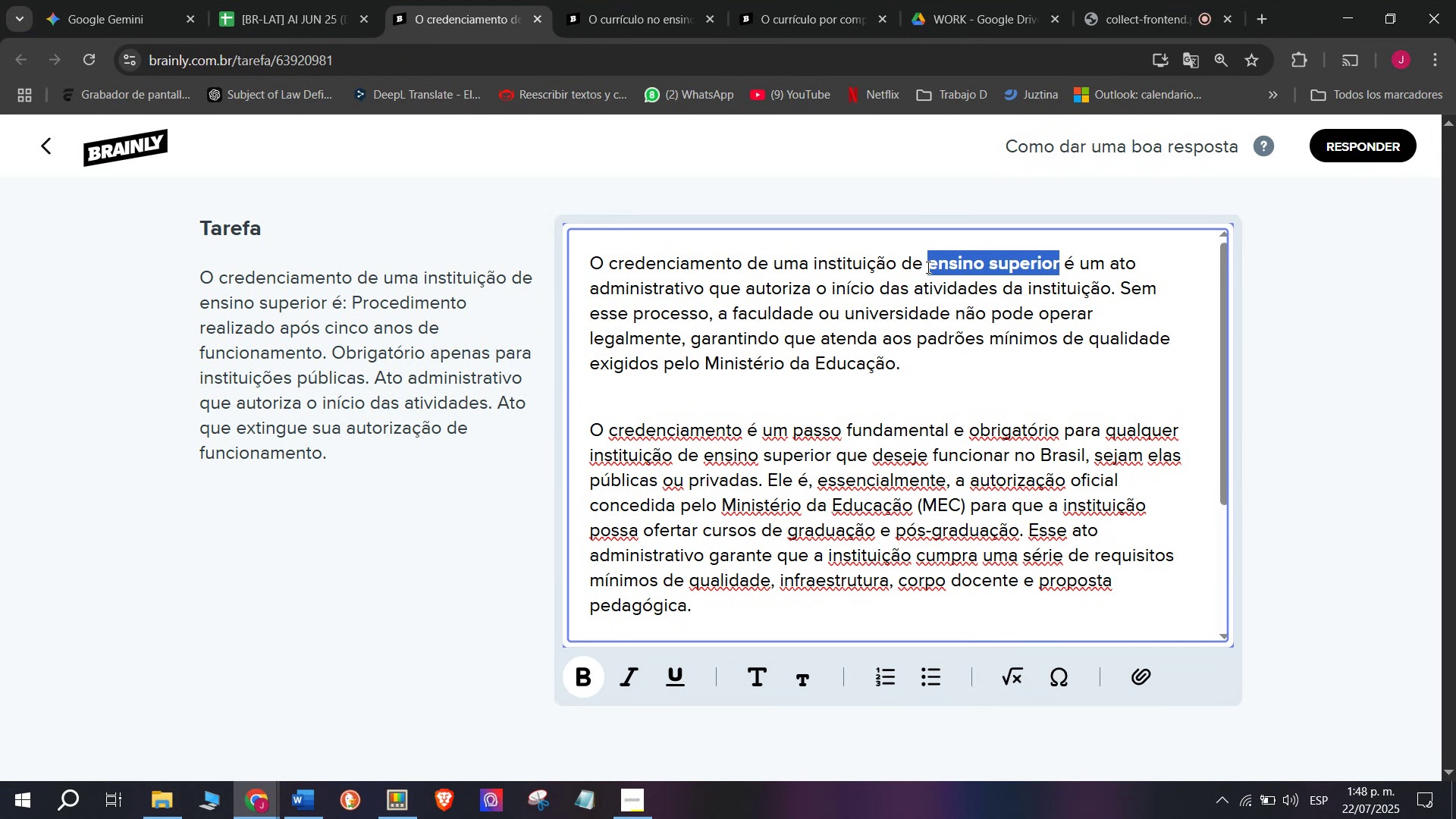 
key(Control+B)
 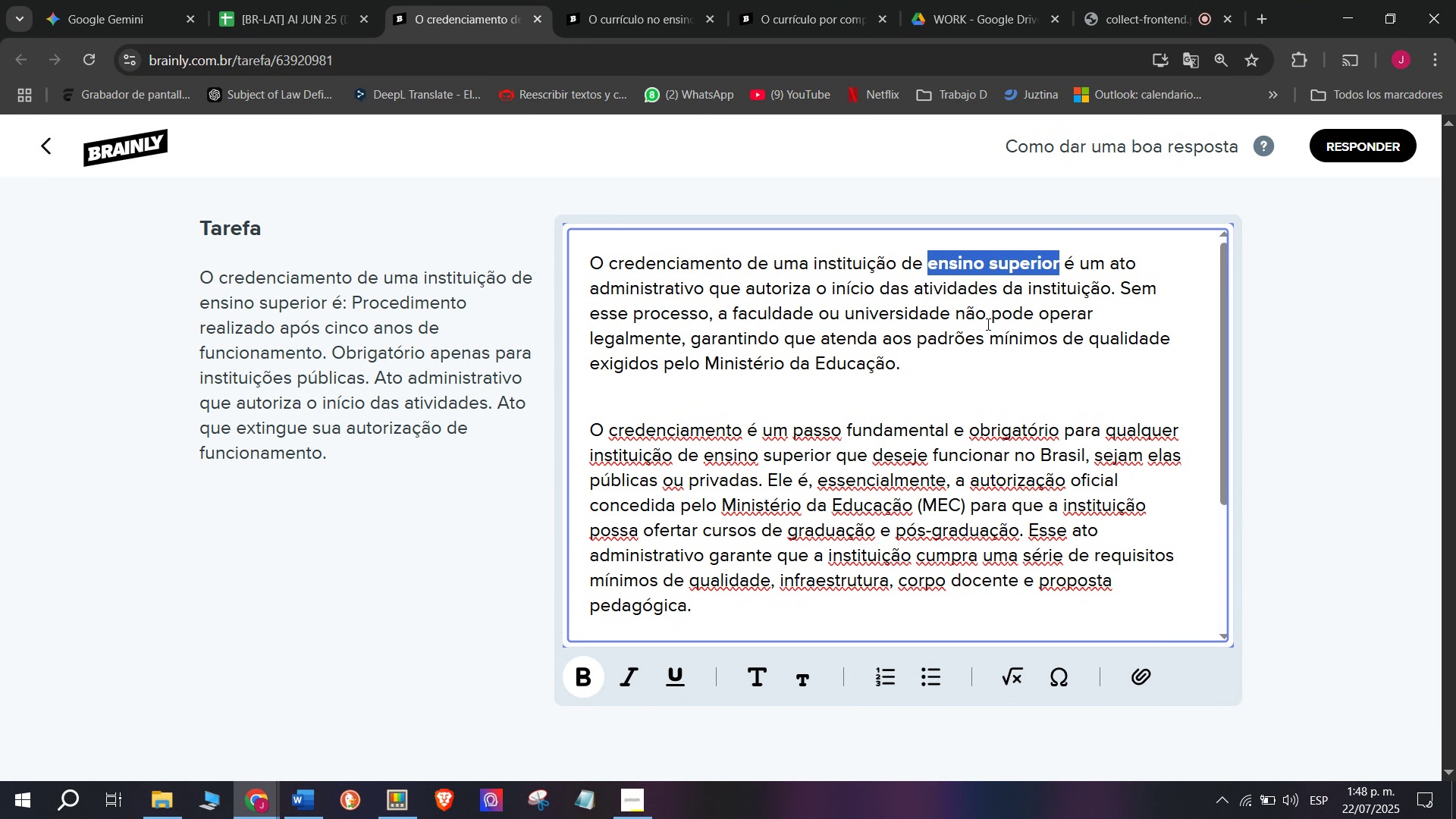 
left_click([987, 324])
 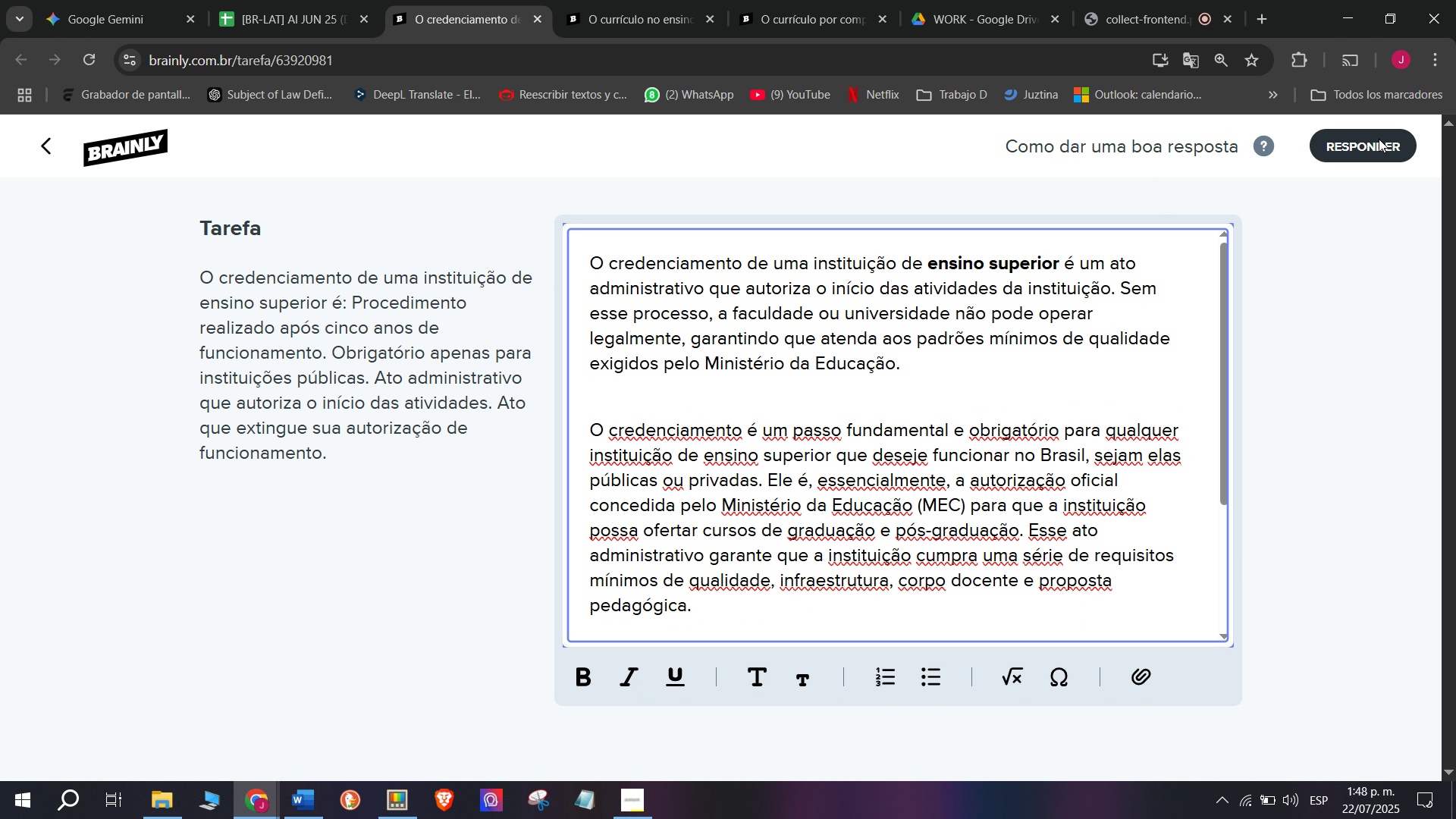 
left_click([1379, 147])
 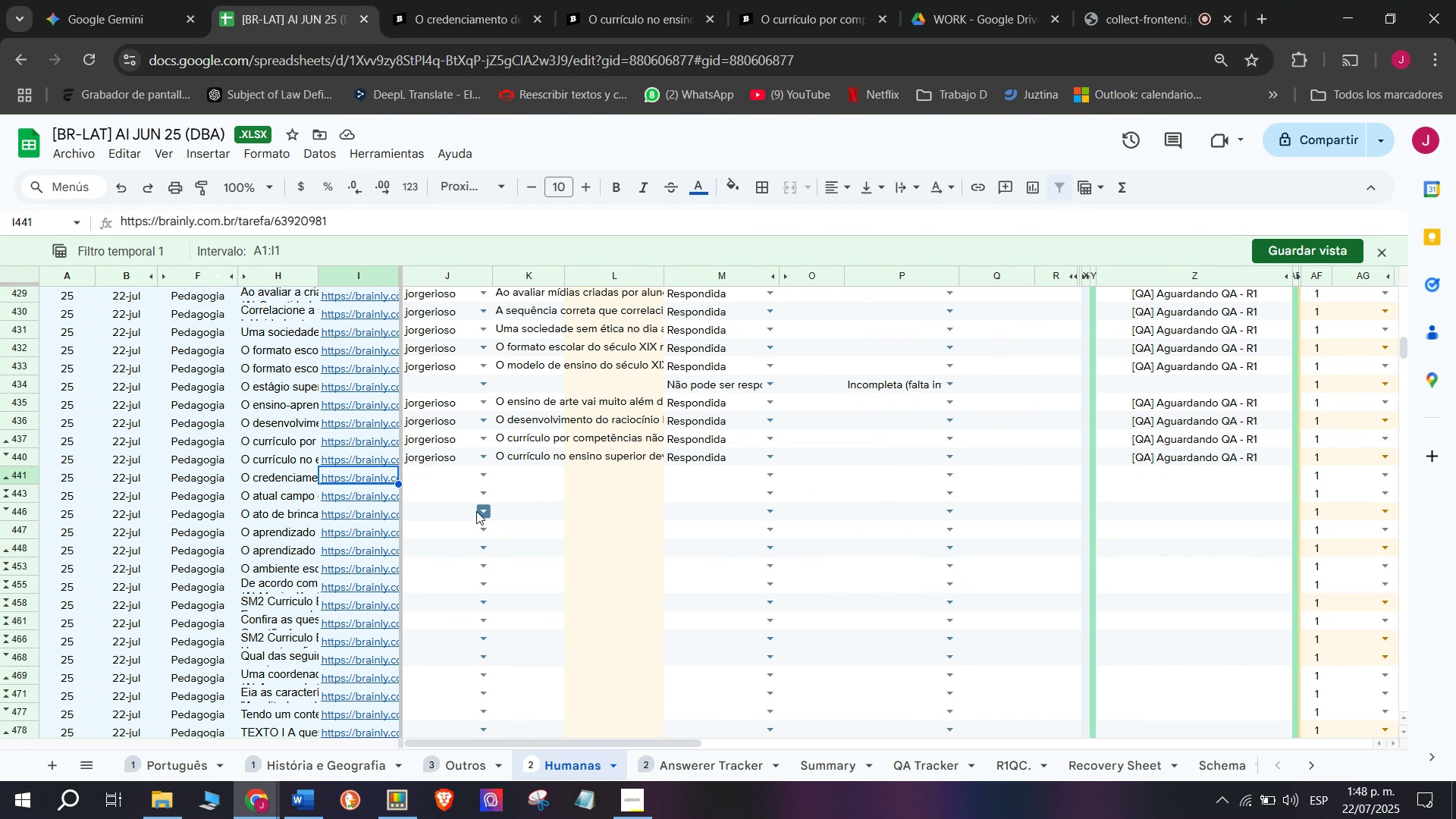 
left_click([419, 476])
 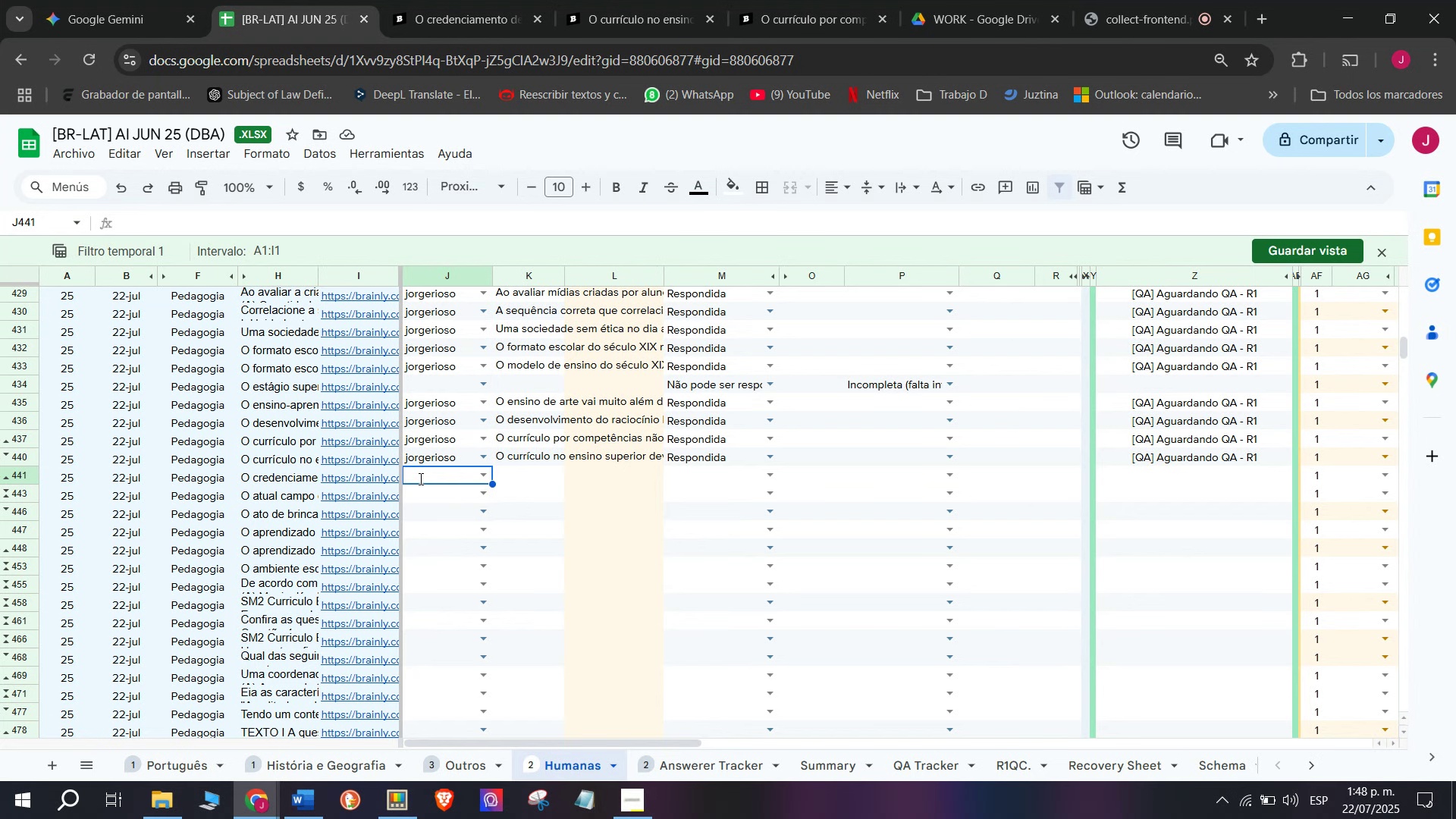 
key(J)
 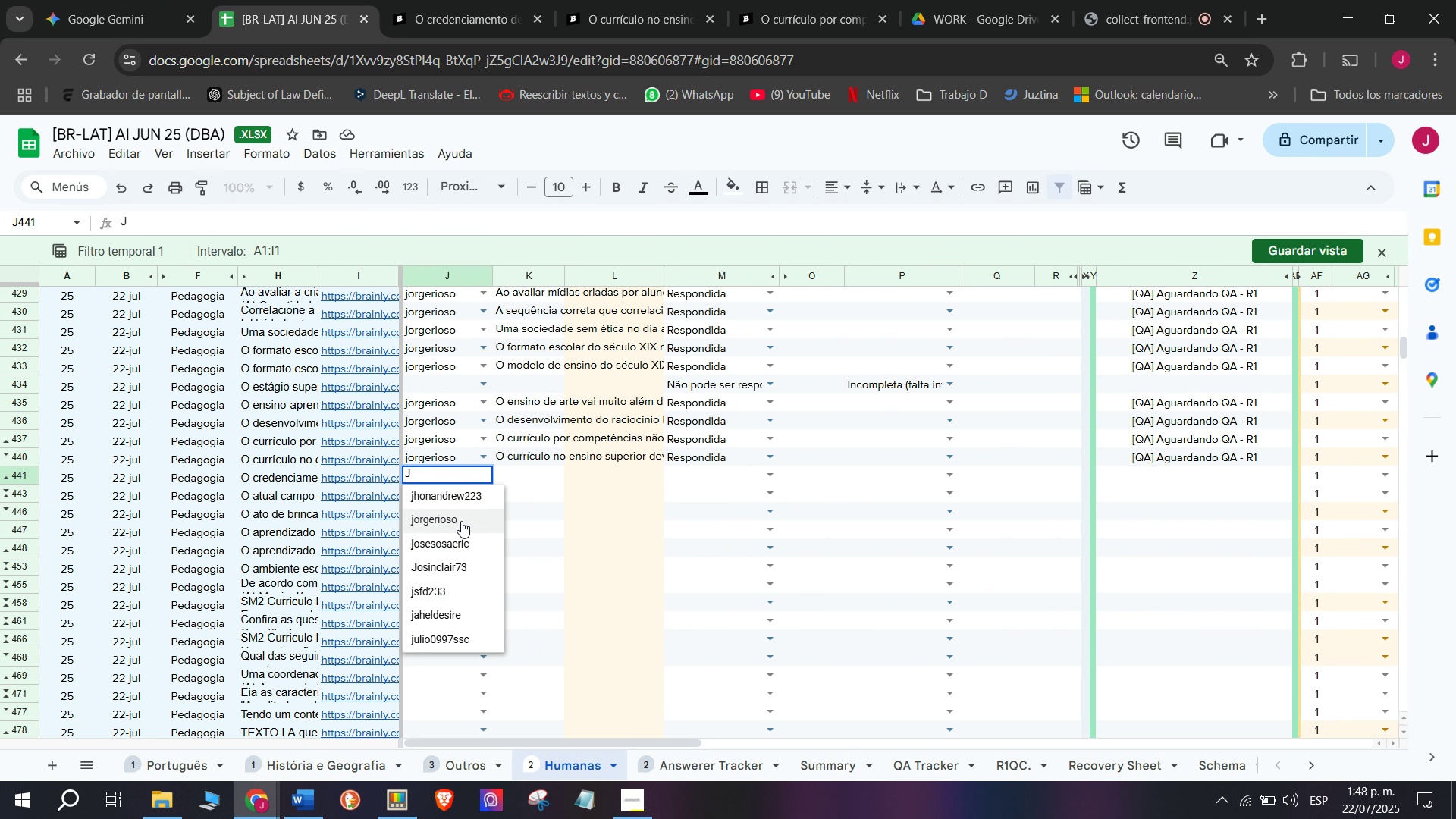 
left_click([461, 523])
 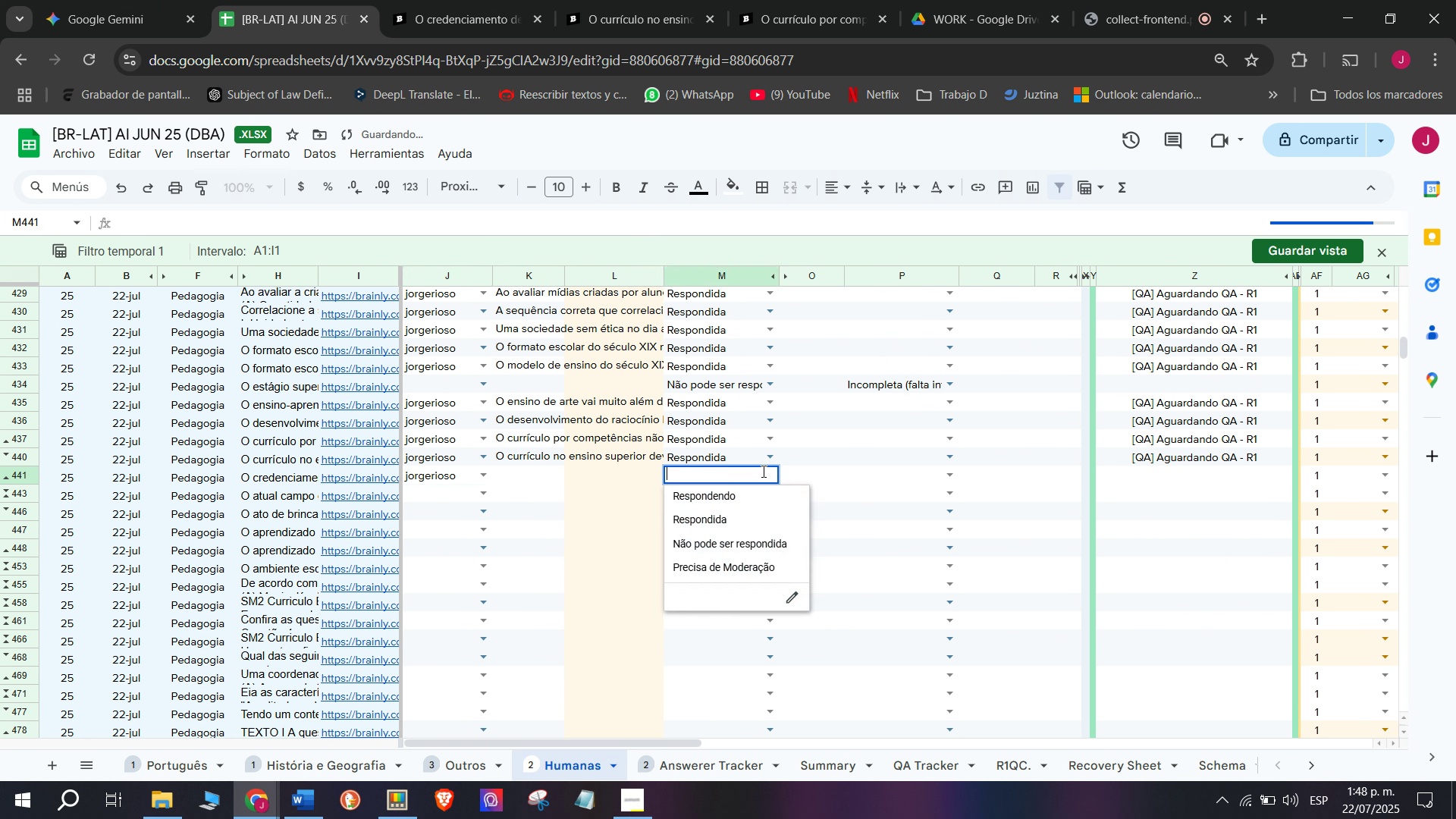 
double_click([748, 498])
 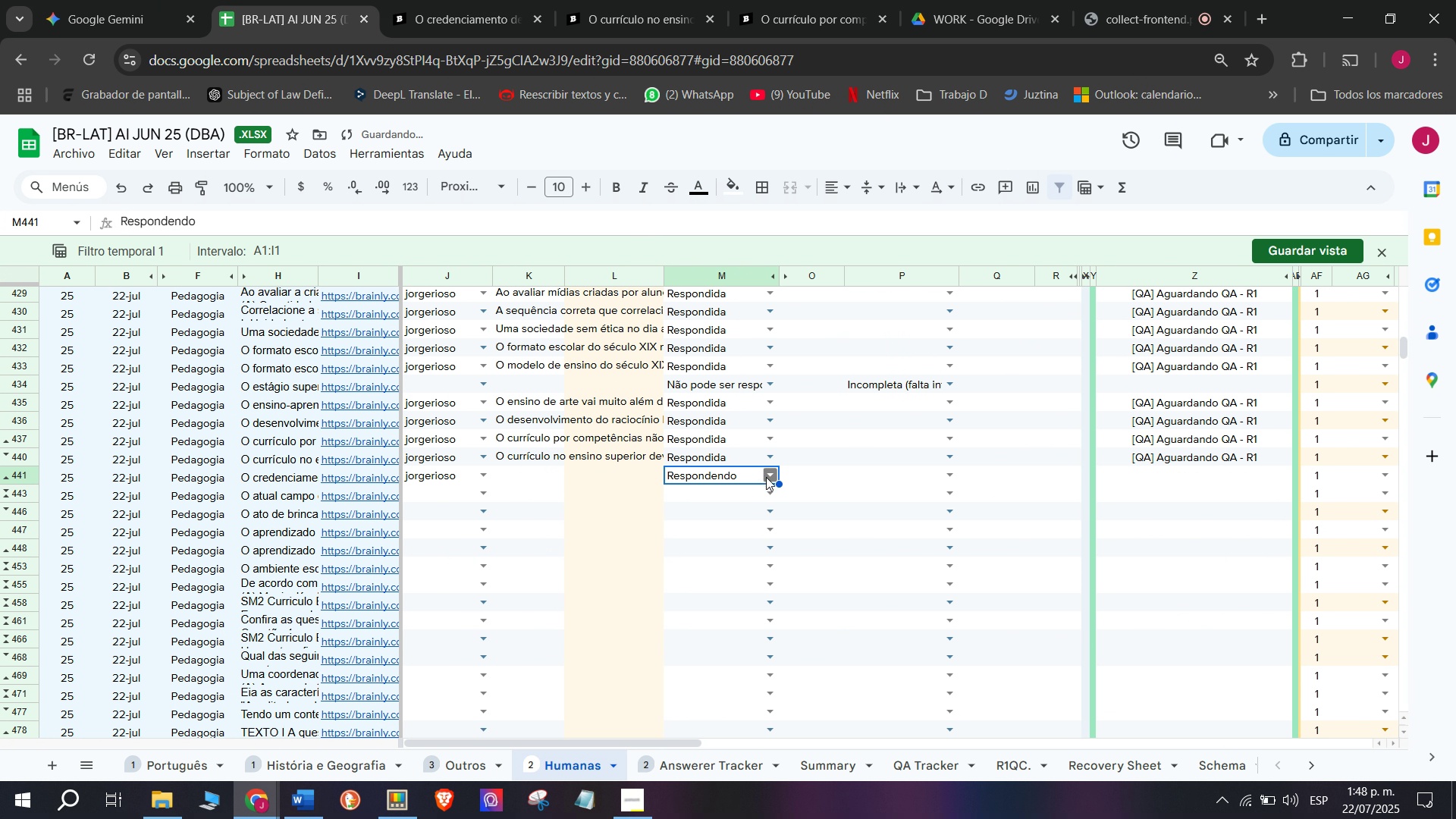 
double_click([714, 518])
 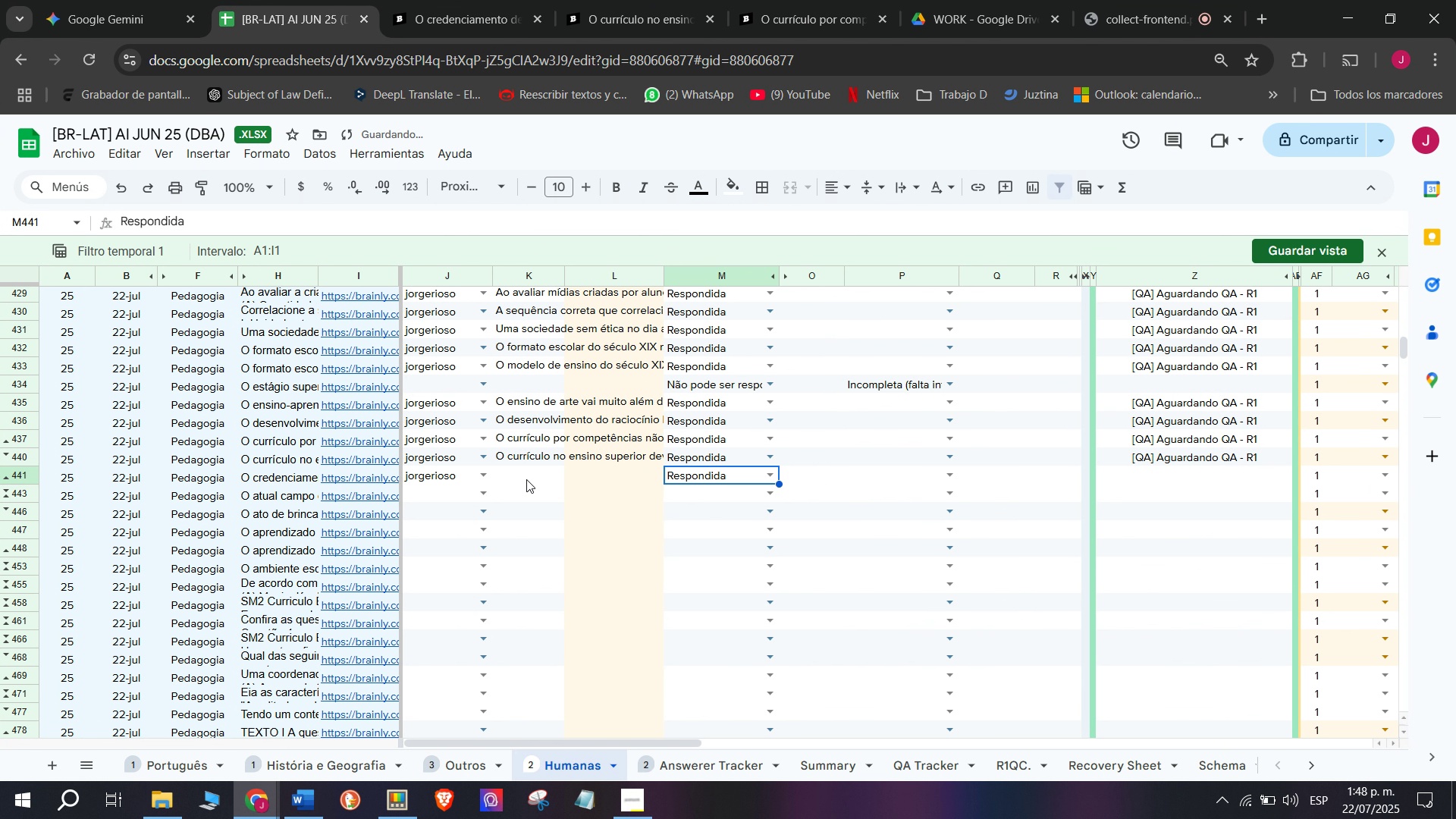 
triple_click([525, 479])
 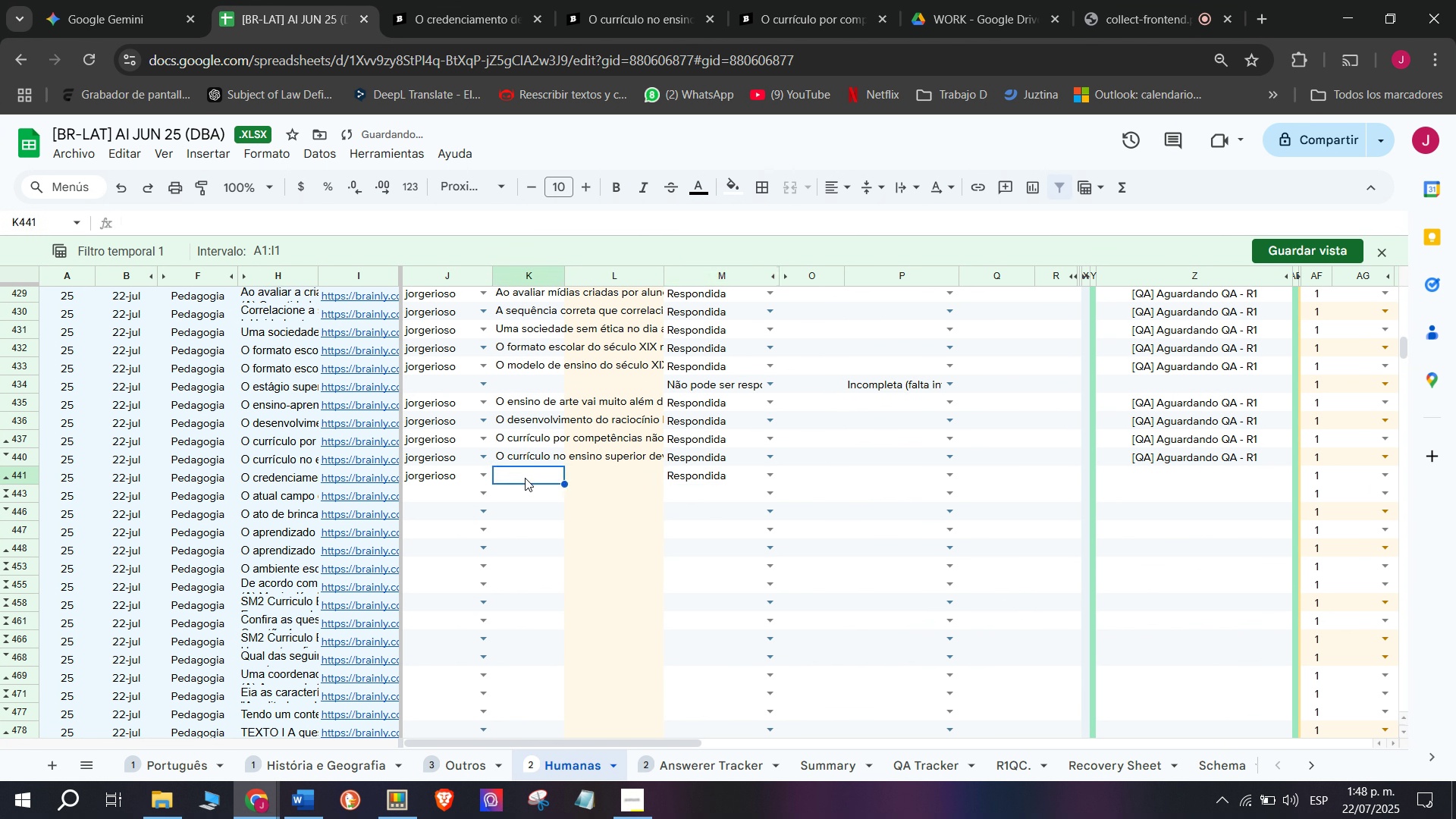 
triple_click([525, 478])
 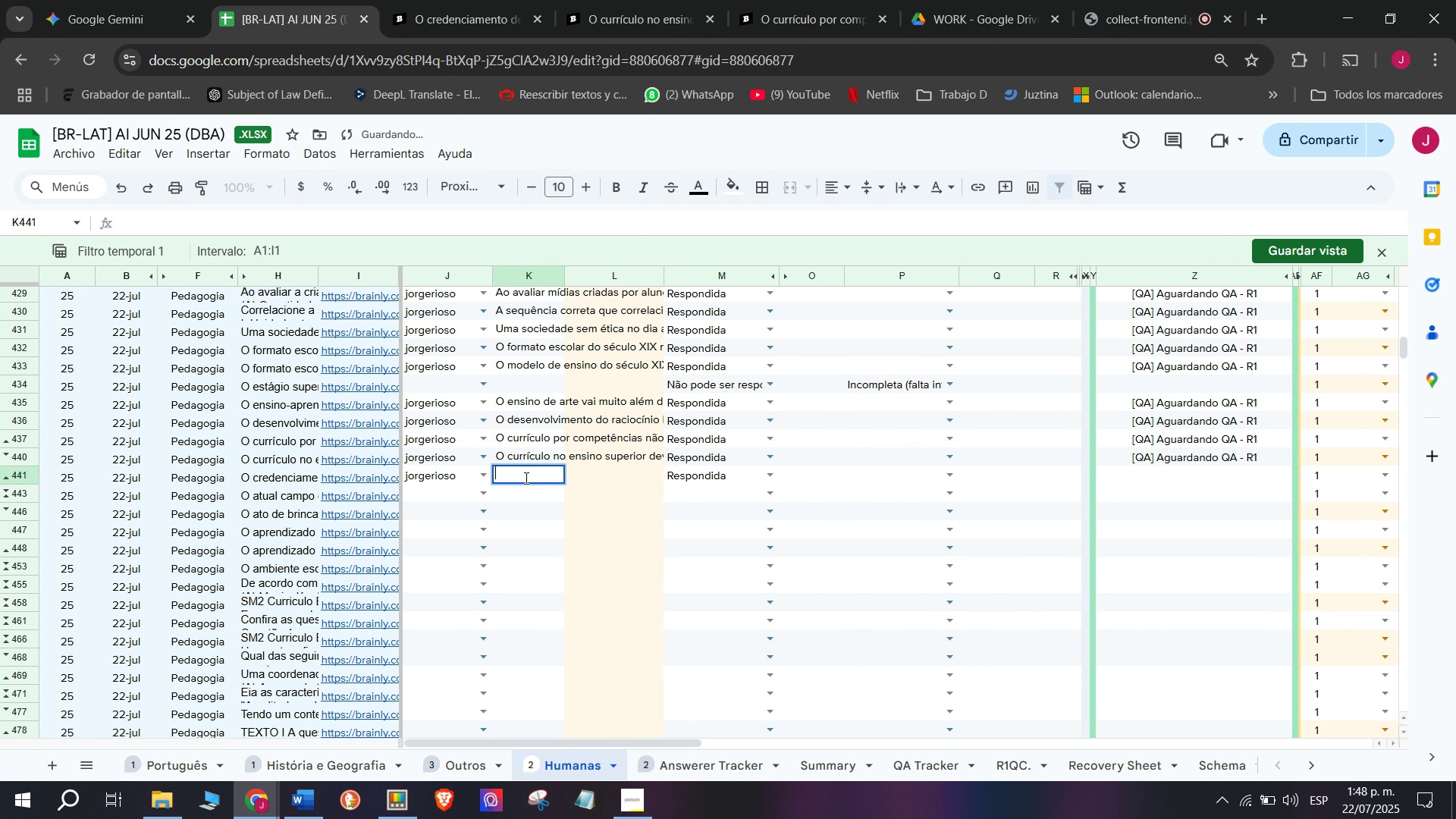 
key(C)
 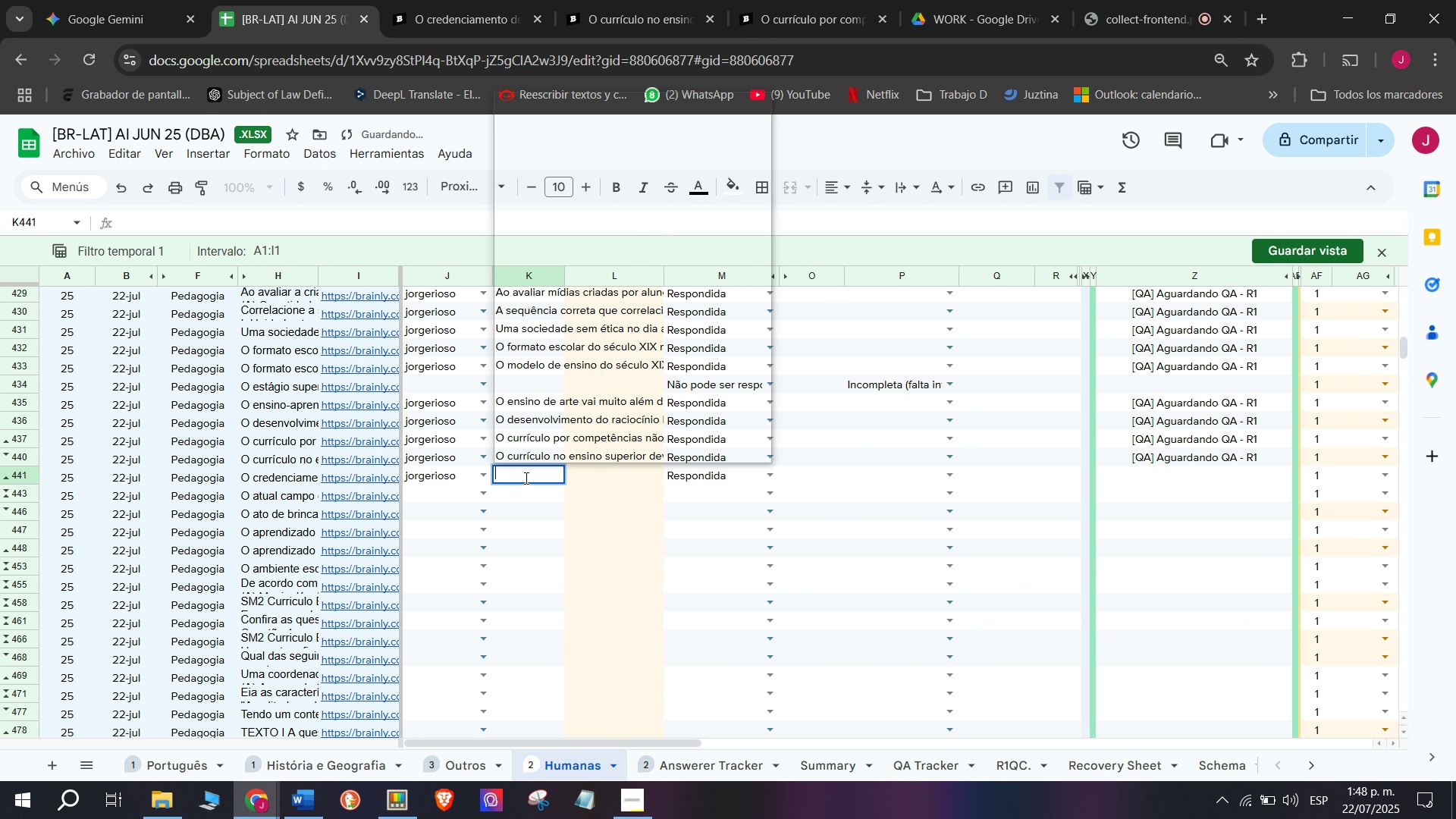 
key(Meta+MetaLeft)
 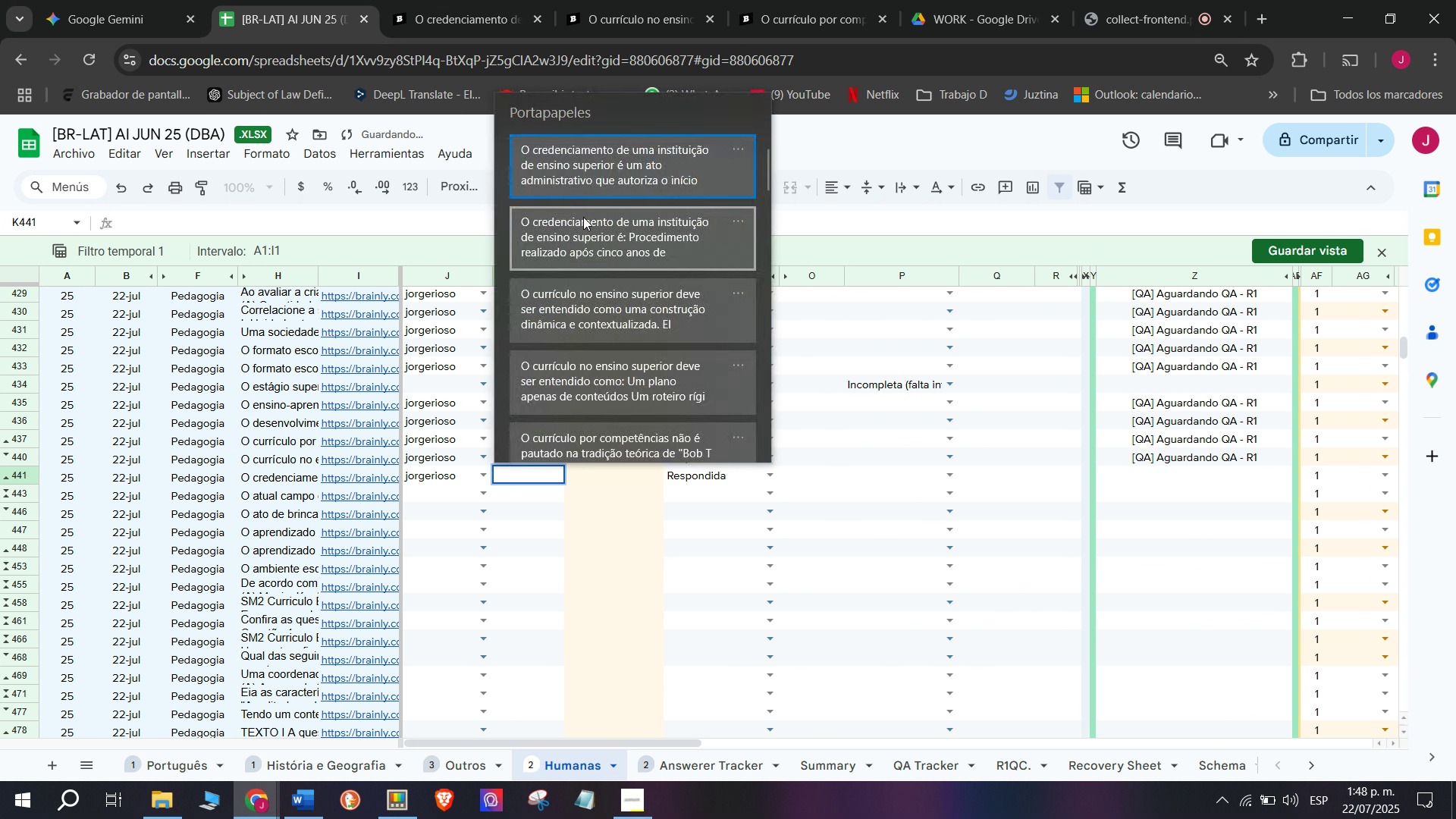 
key(Meta+V)
 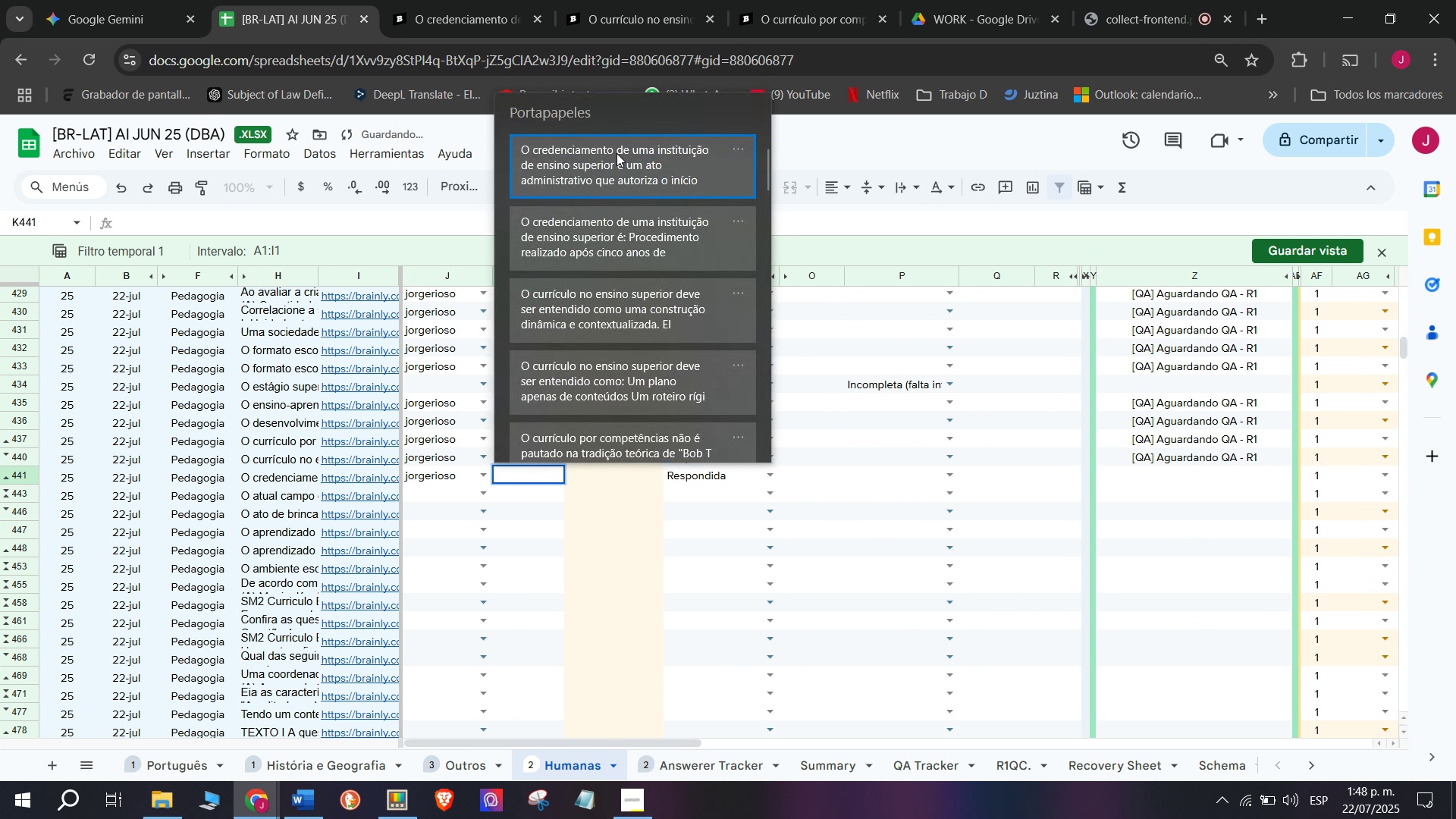 
left_click([624, 143])
 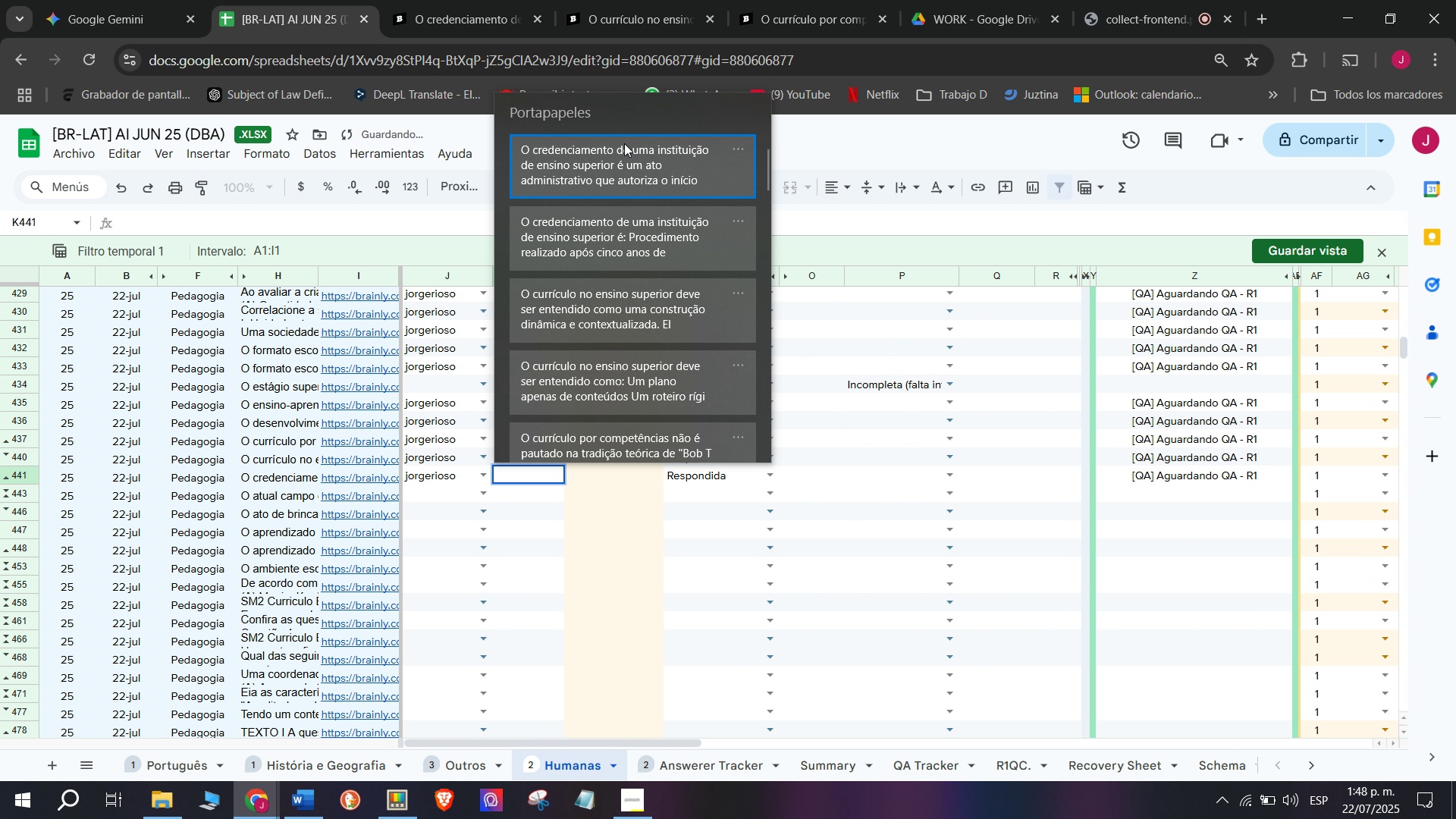 
key(Control+ControlLeft)
 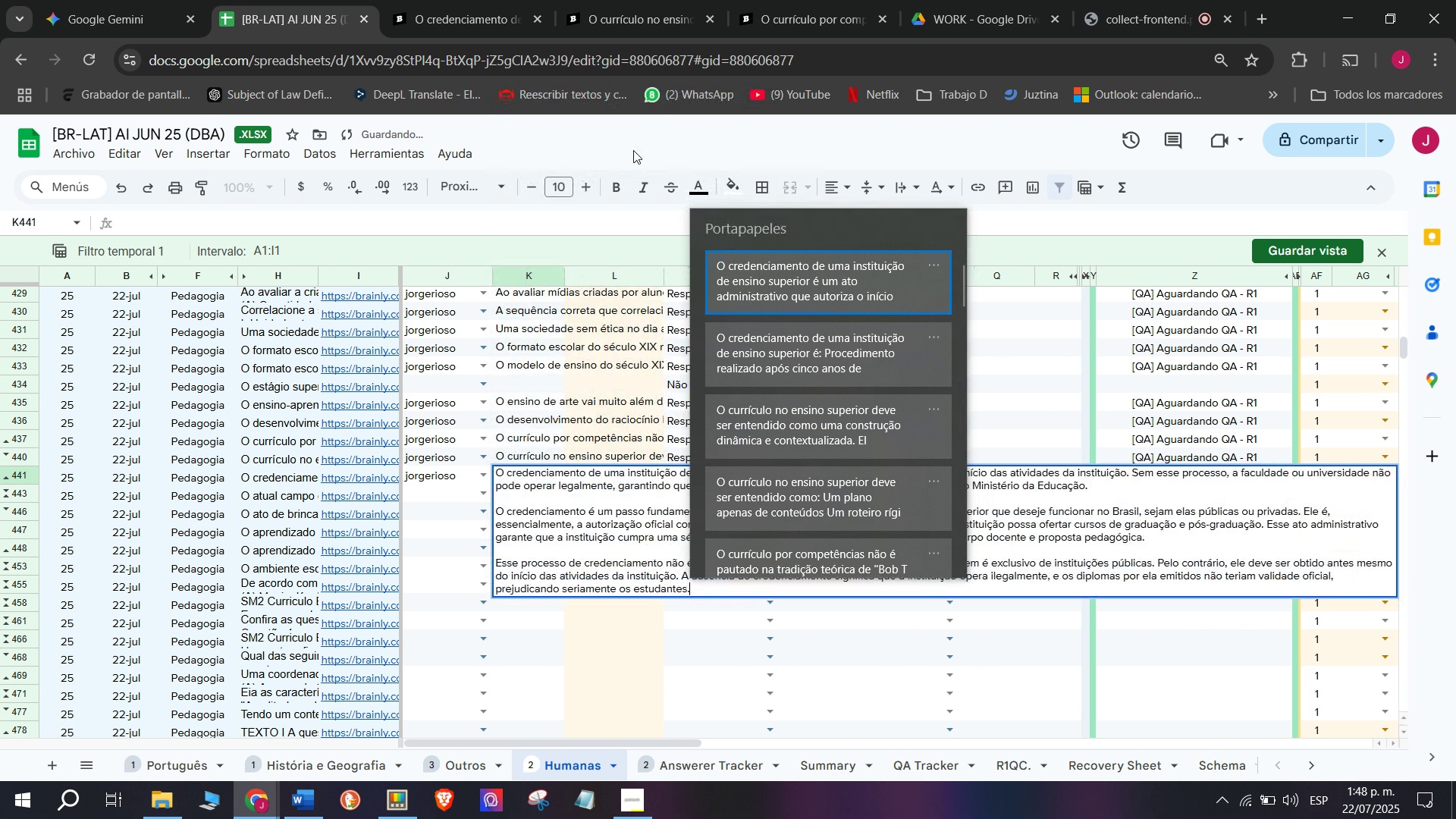 
key(Control+V)
 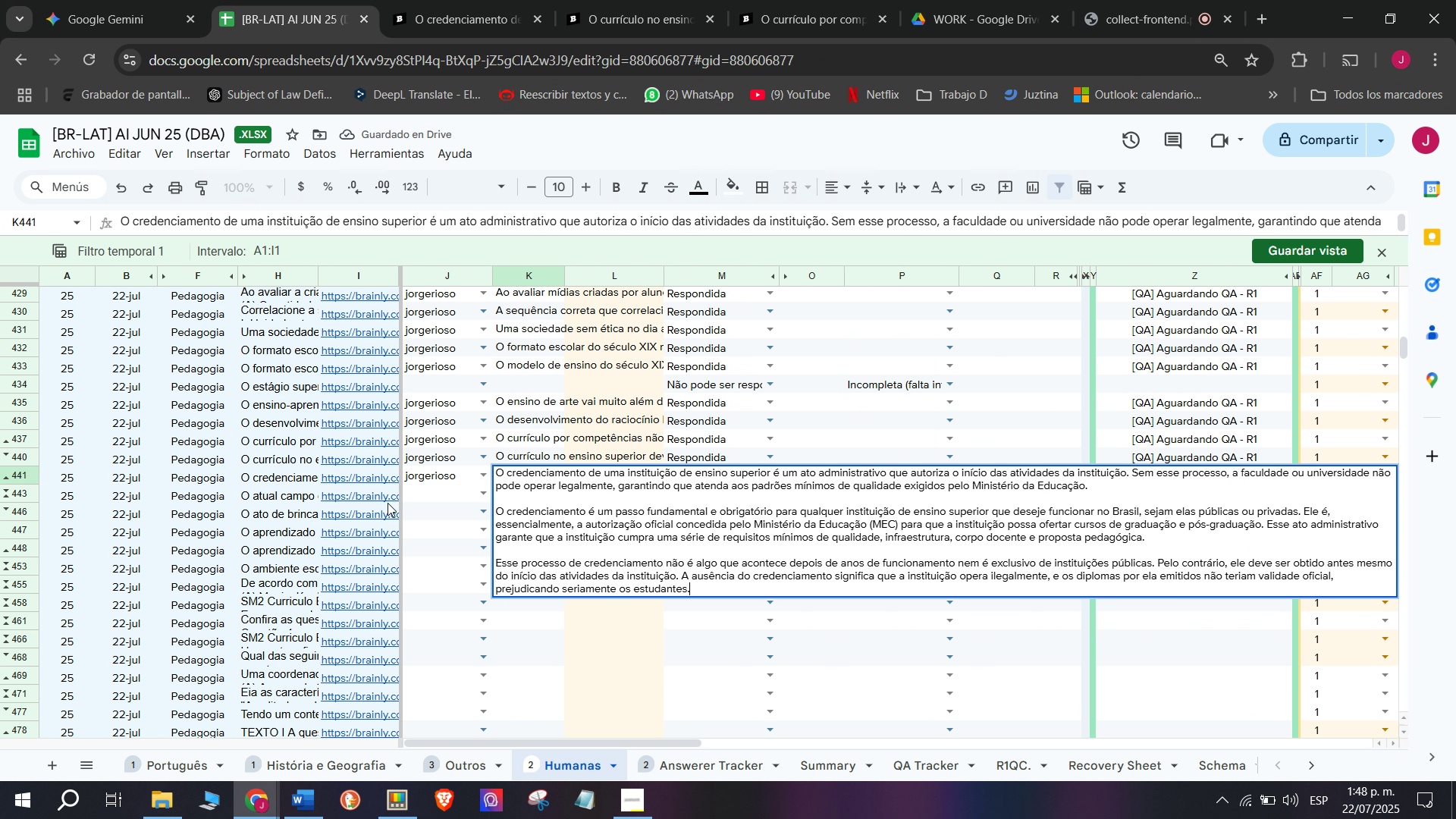 
left_click([377, 500])
 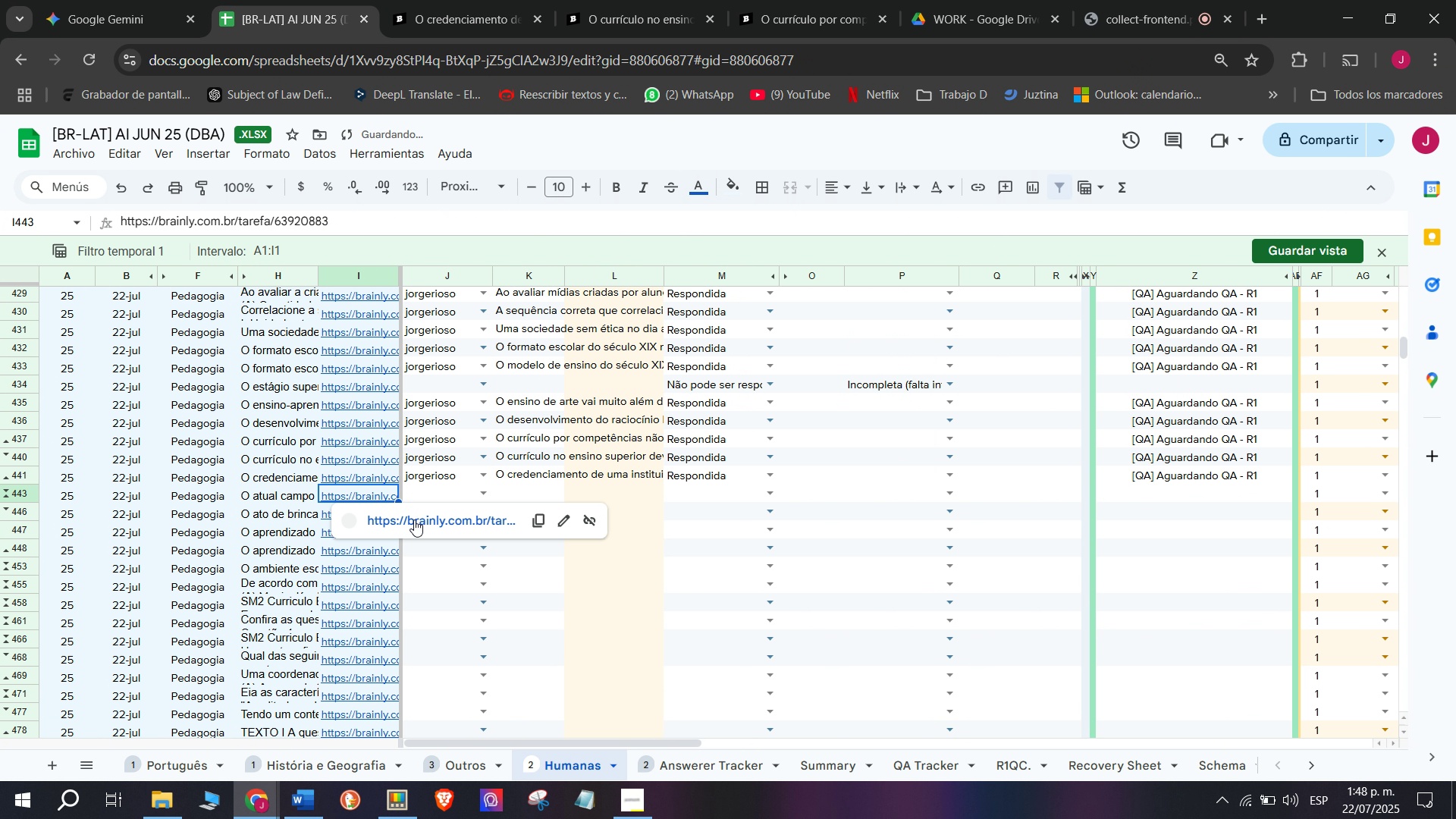 
left_click([418, 522])
 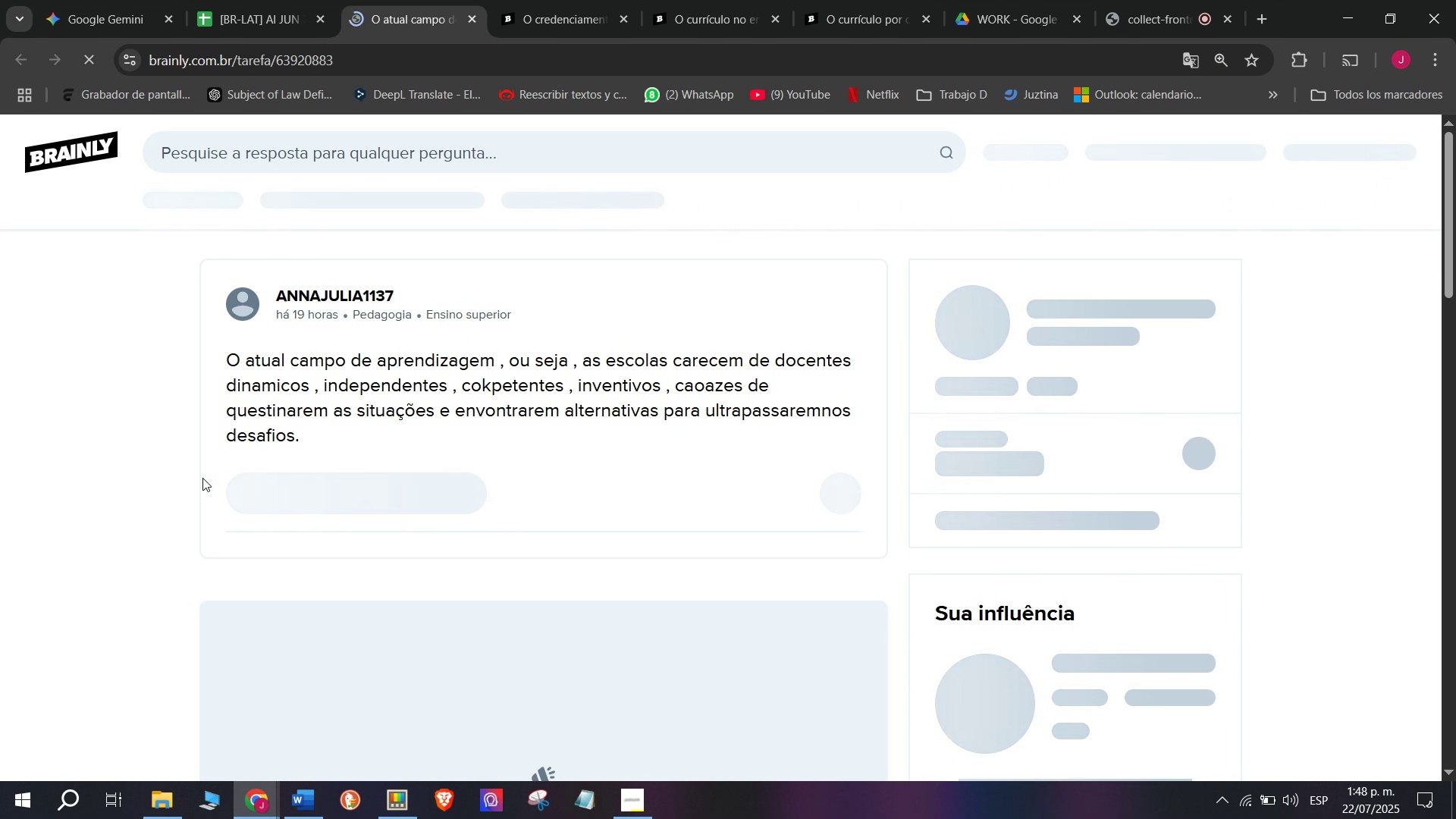 
left_click_drag(start_coordinate=[217, 352], to_coordinate=[410, 433])
 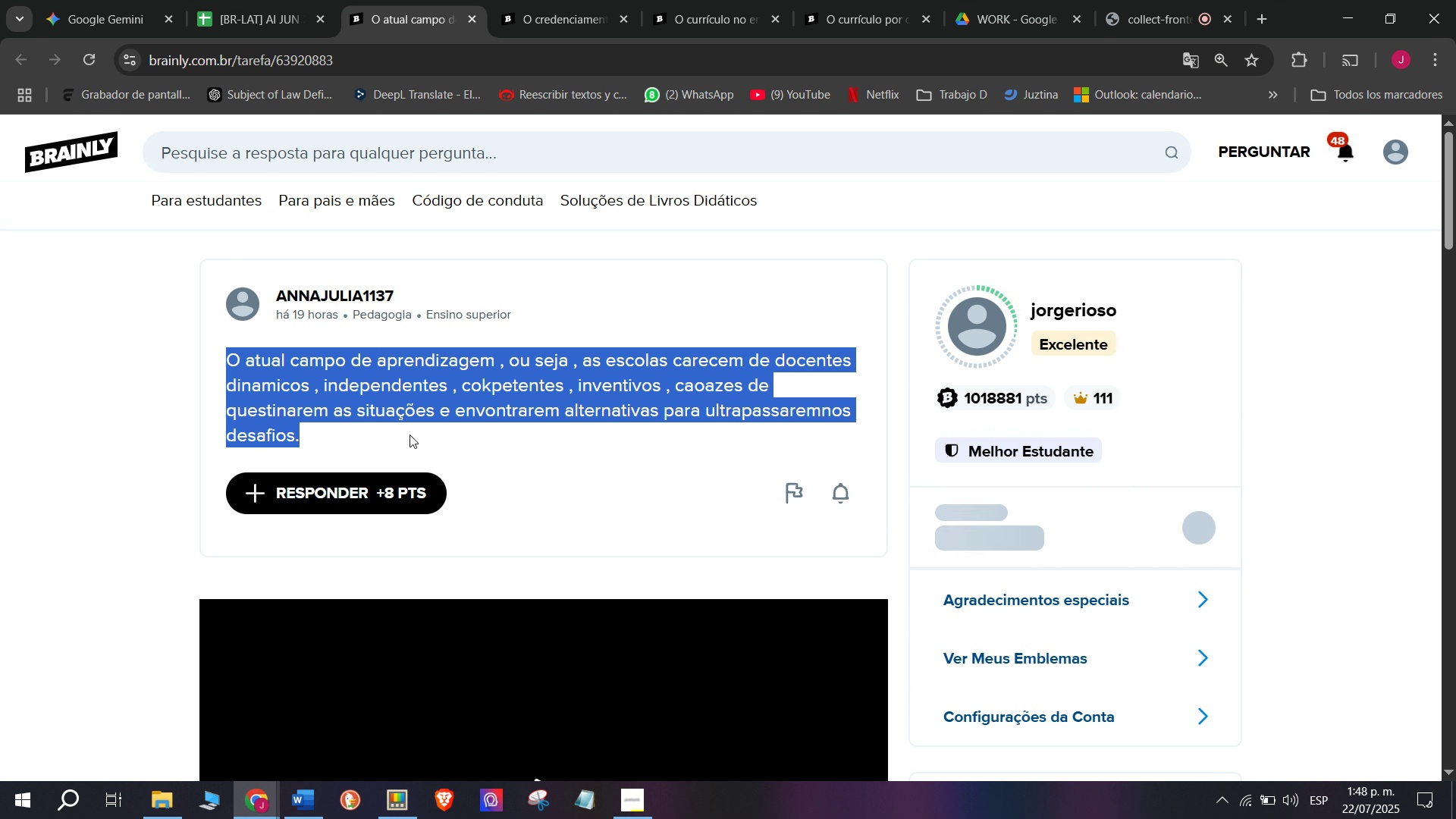 
key(Control+ControlLeft)
 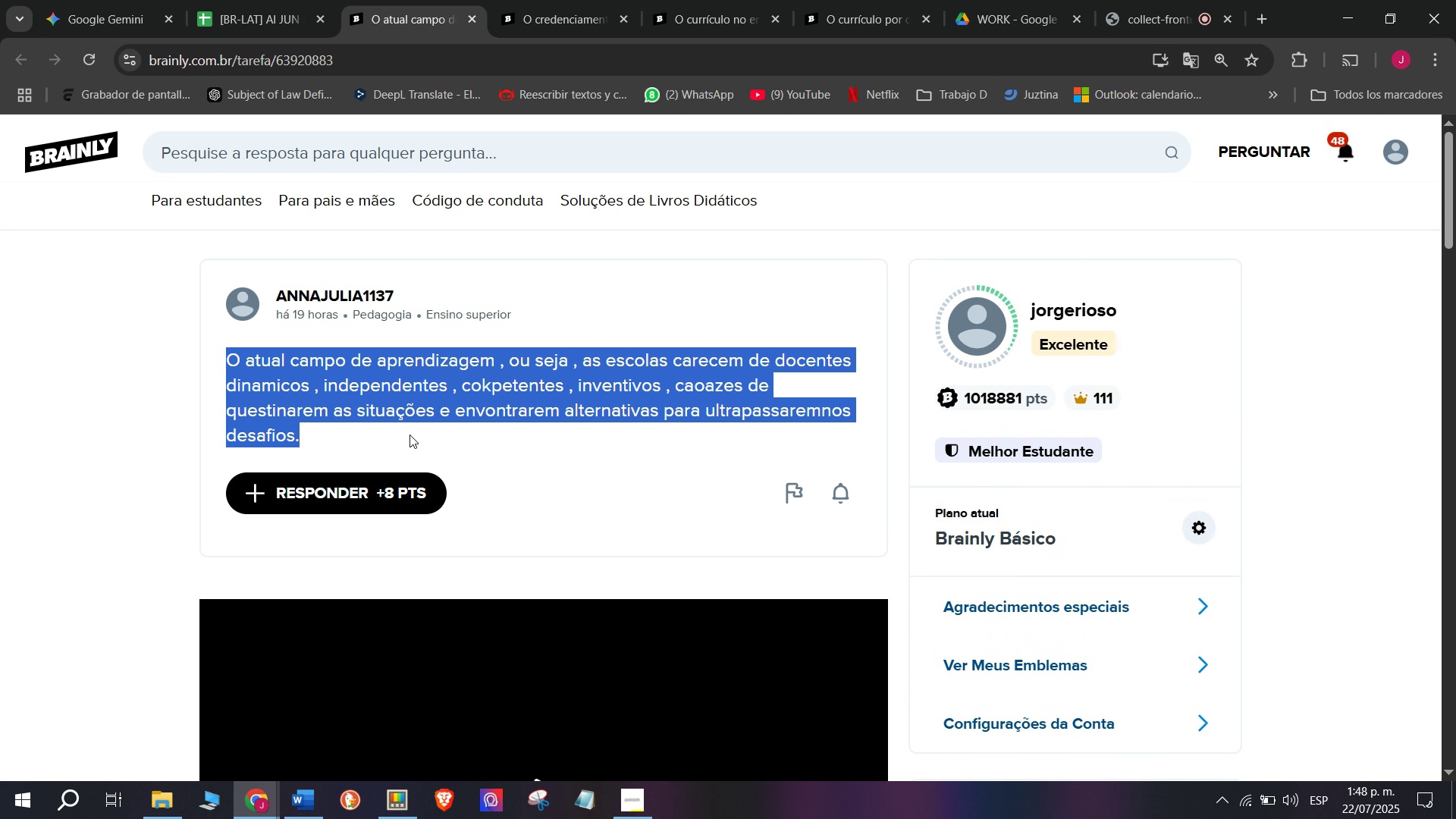 
key(Break)
 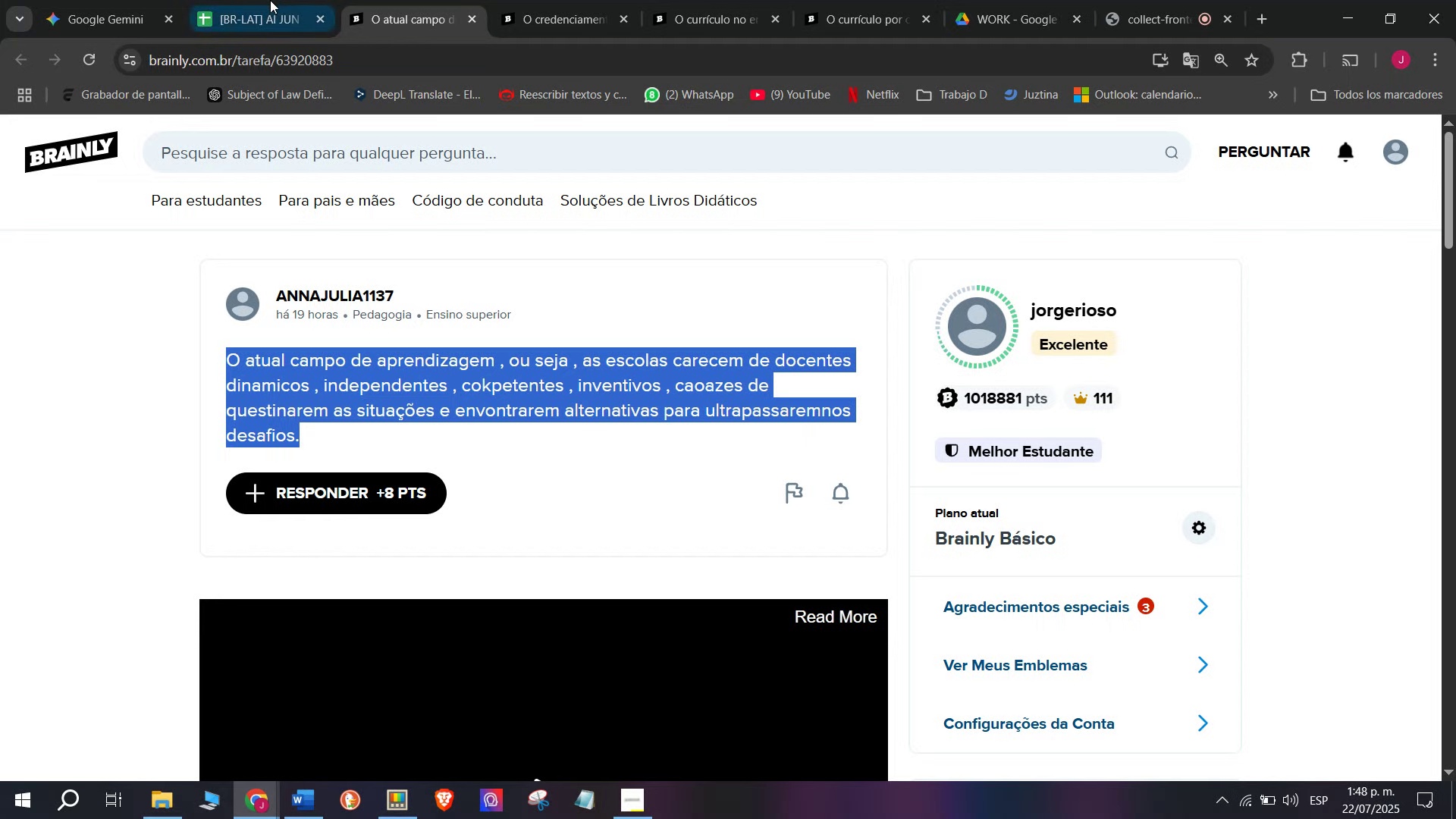 
key(Control+C)
 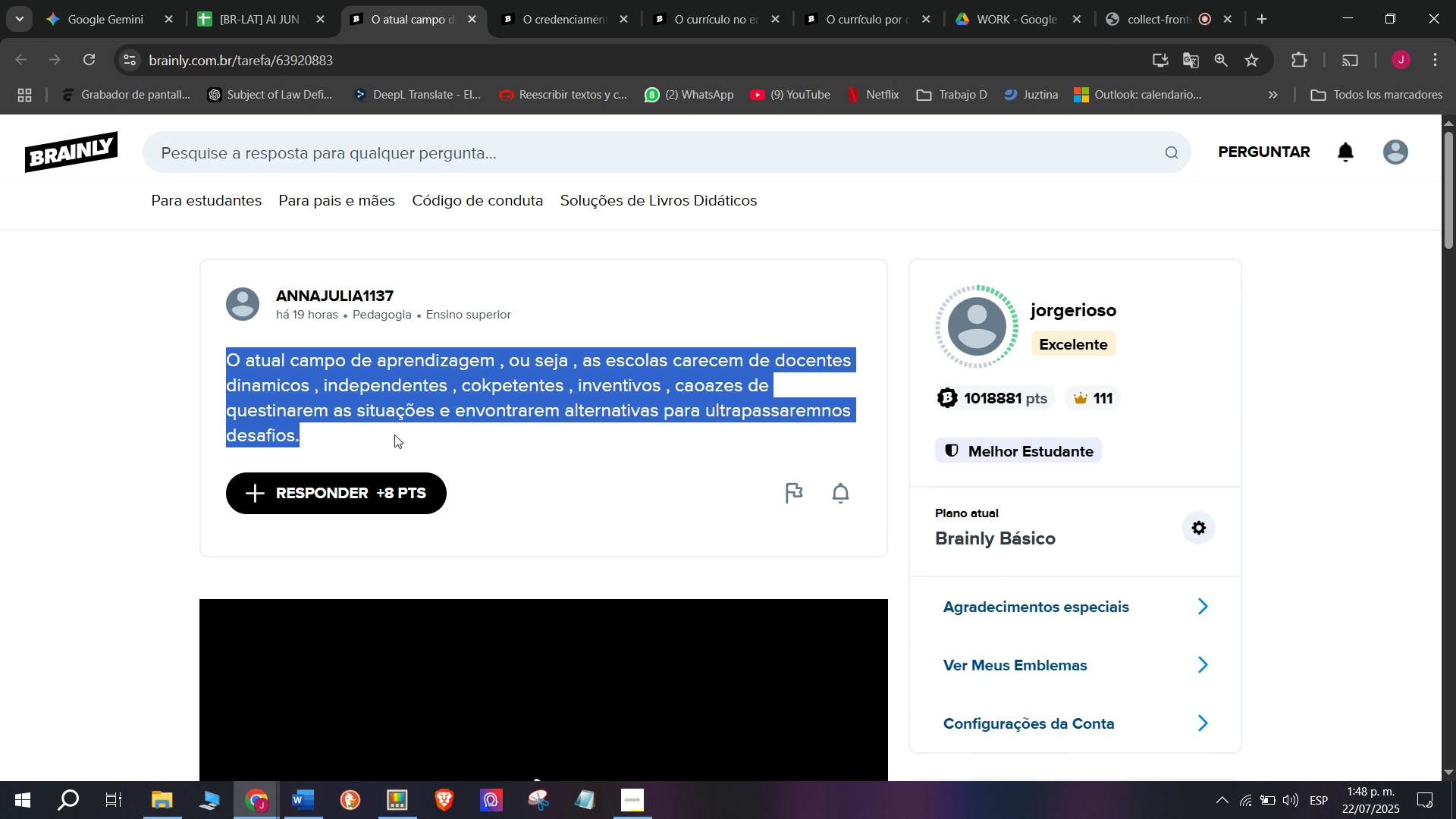 
key(Control+ControlLeft)
 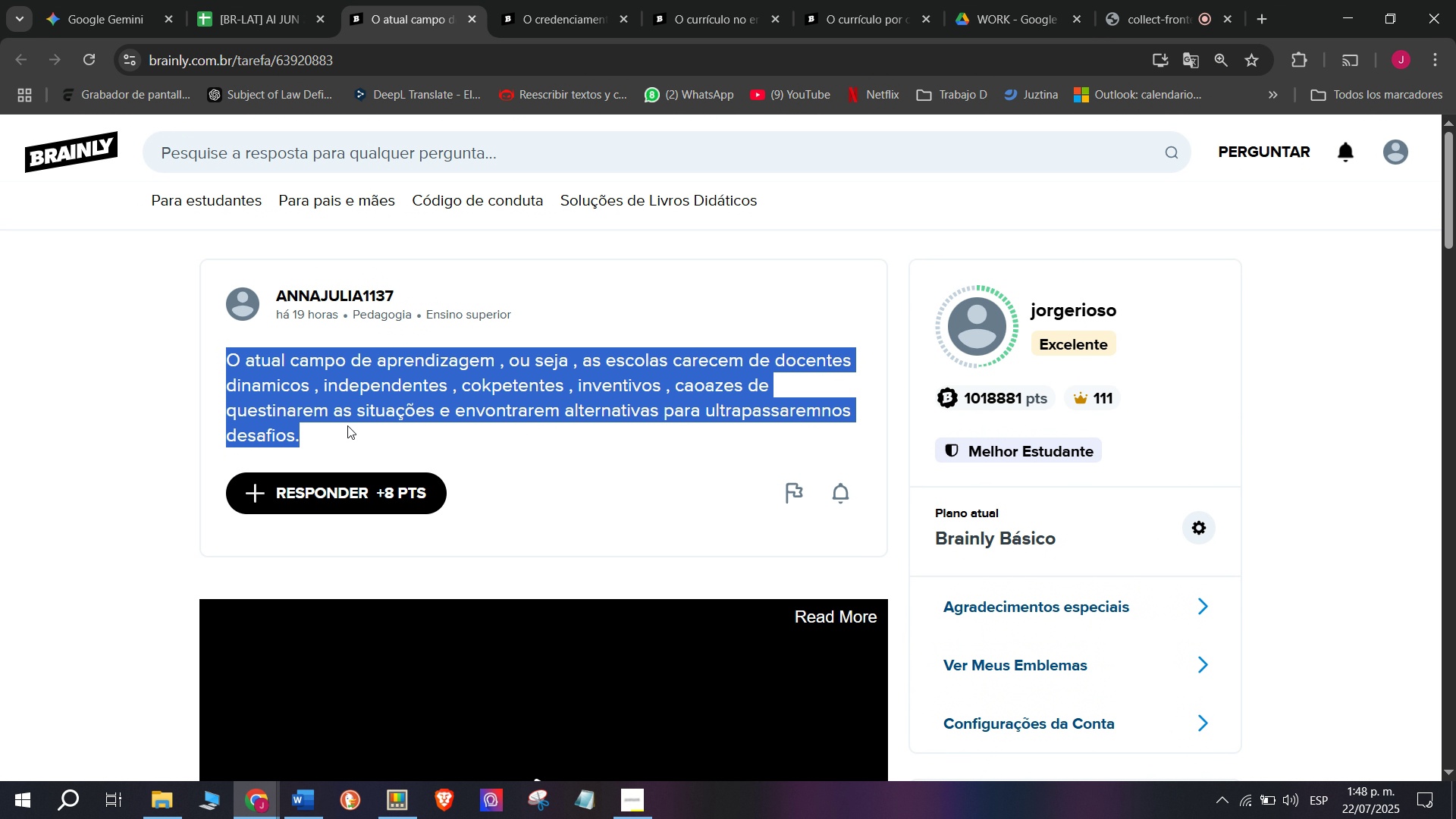 
key(Break)
 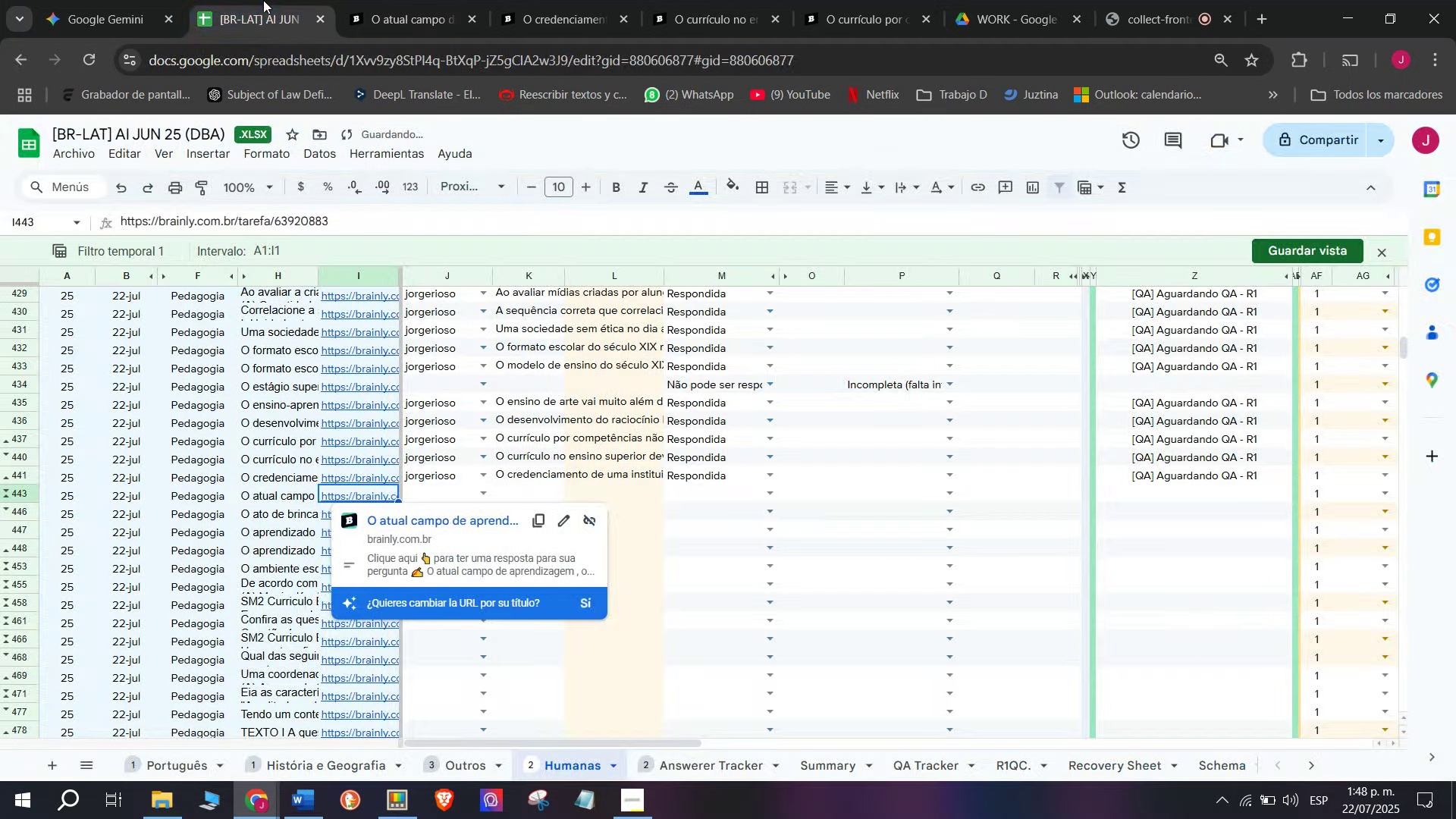 
key(Control+C)
 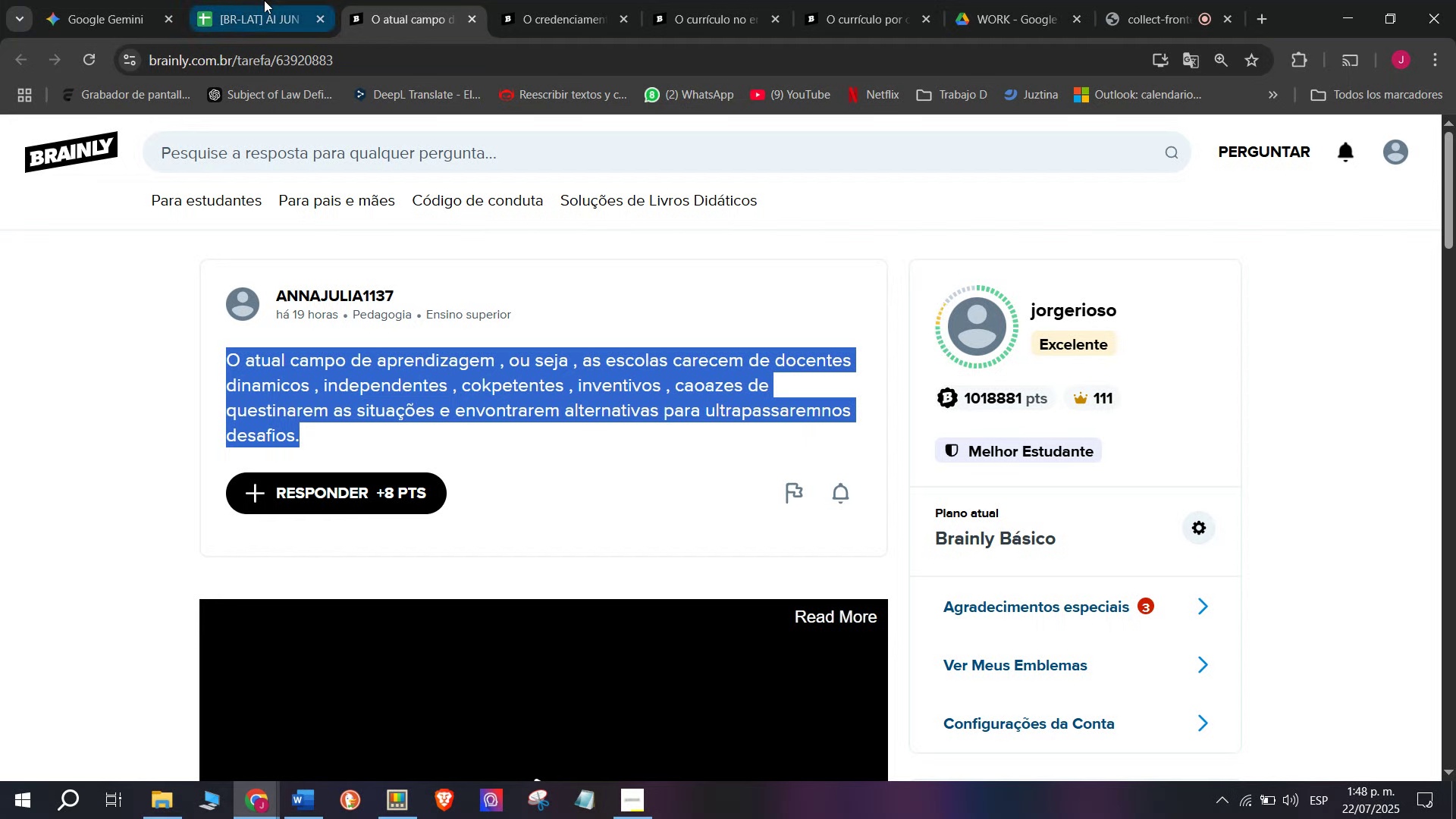 
left_click([263, 0])
 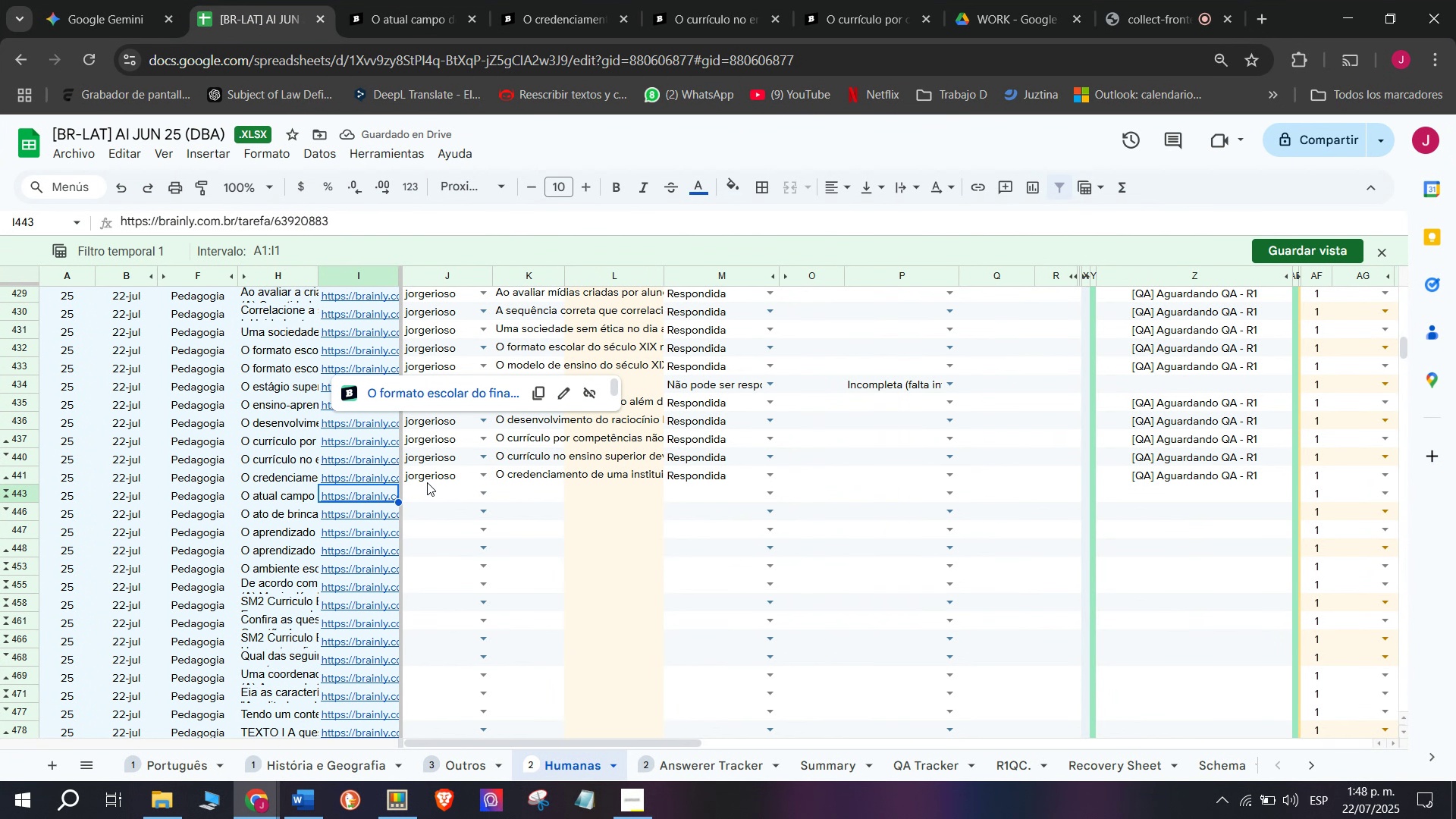 
left_click([422, 503])
 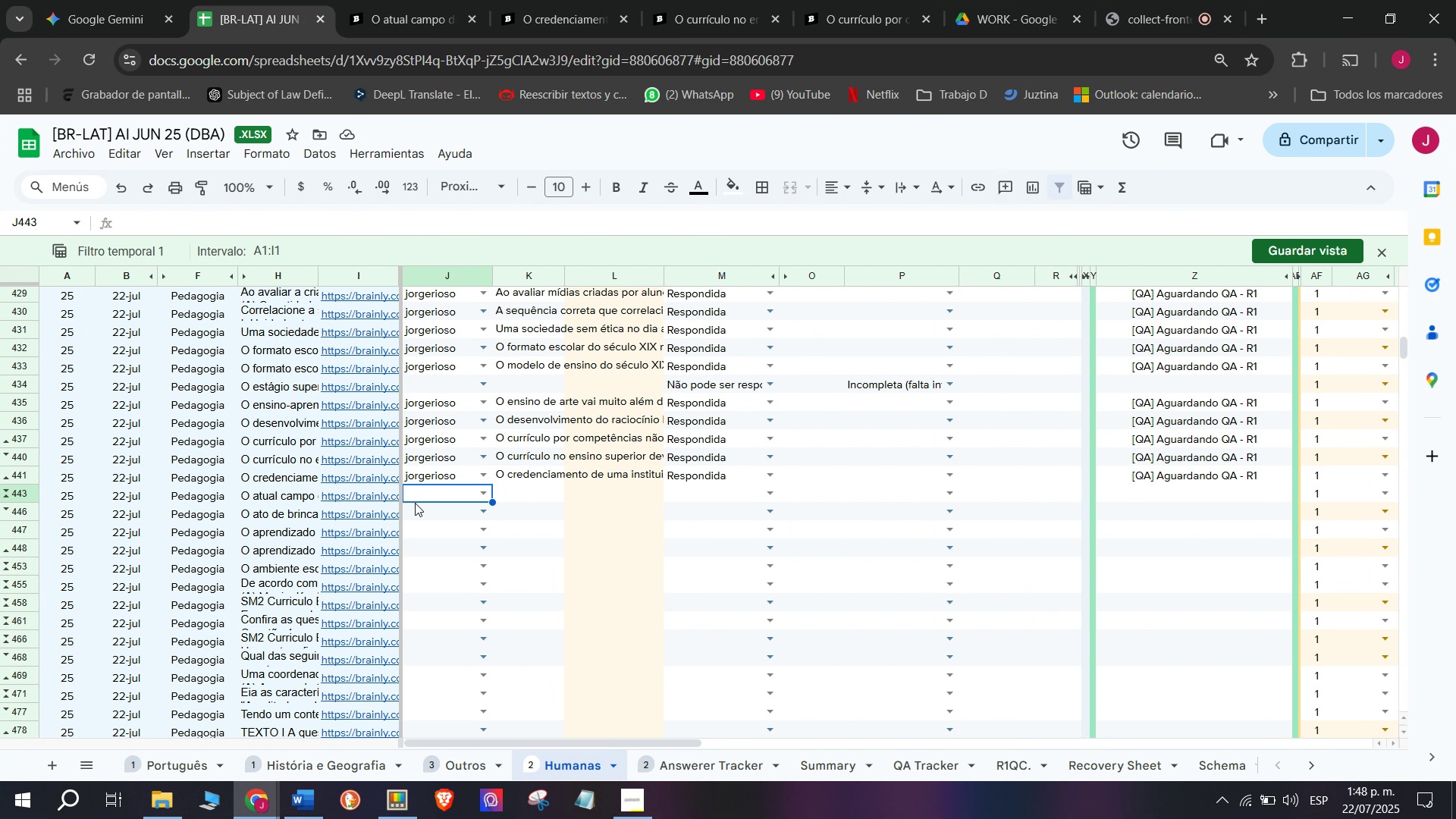 
key(J)
 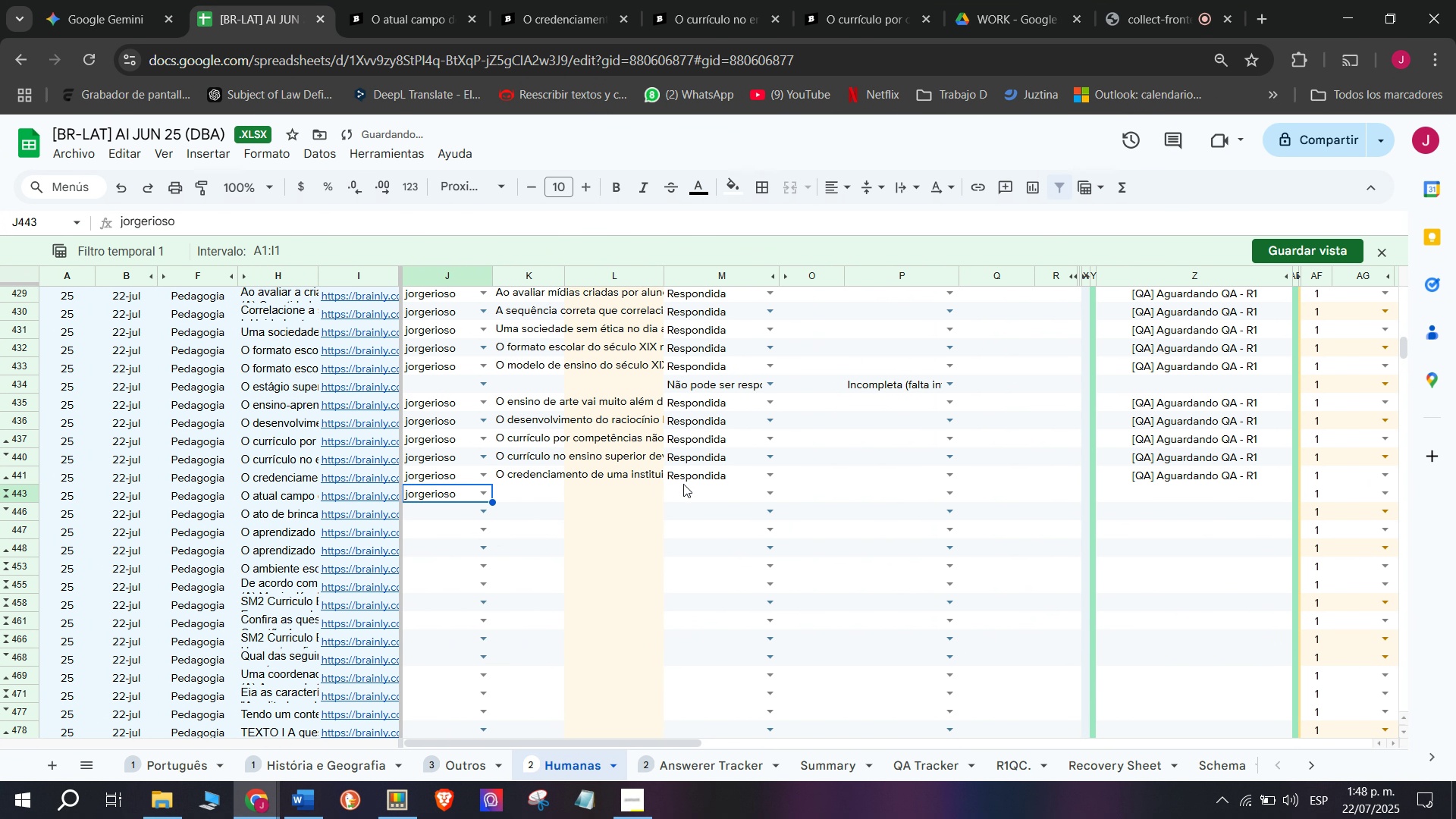 
left_click([766, 488])
 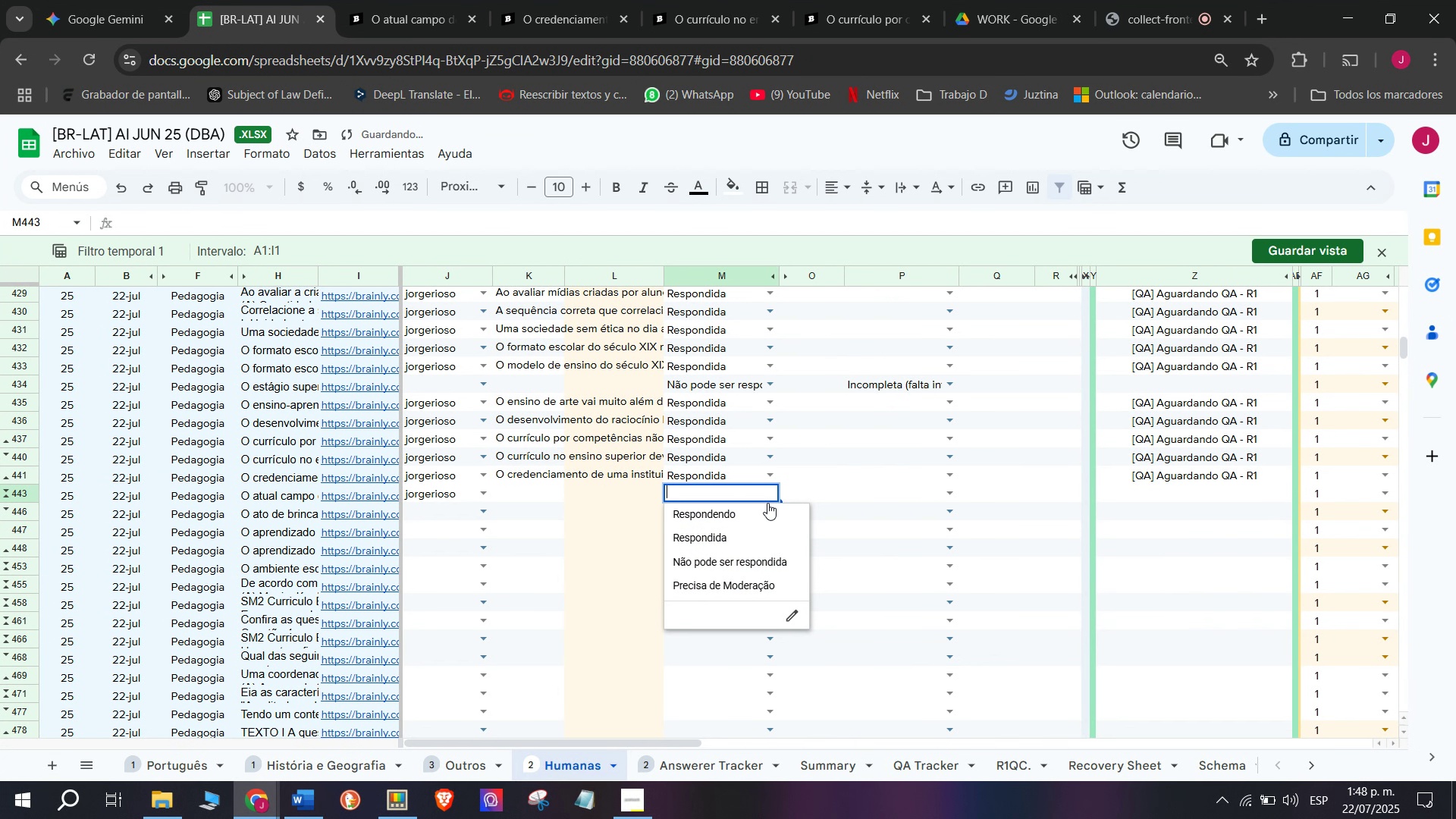 
left_click([767, 503])
 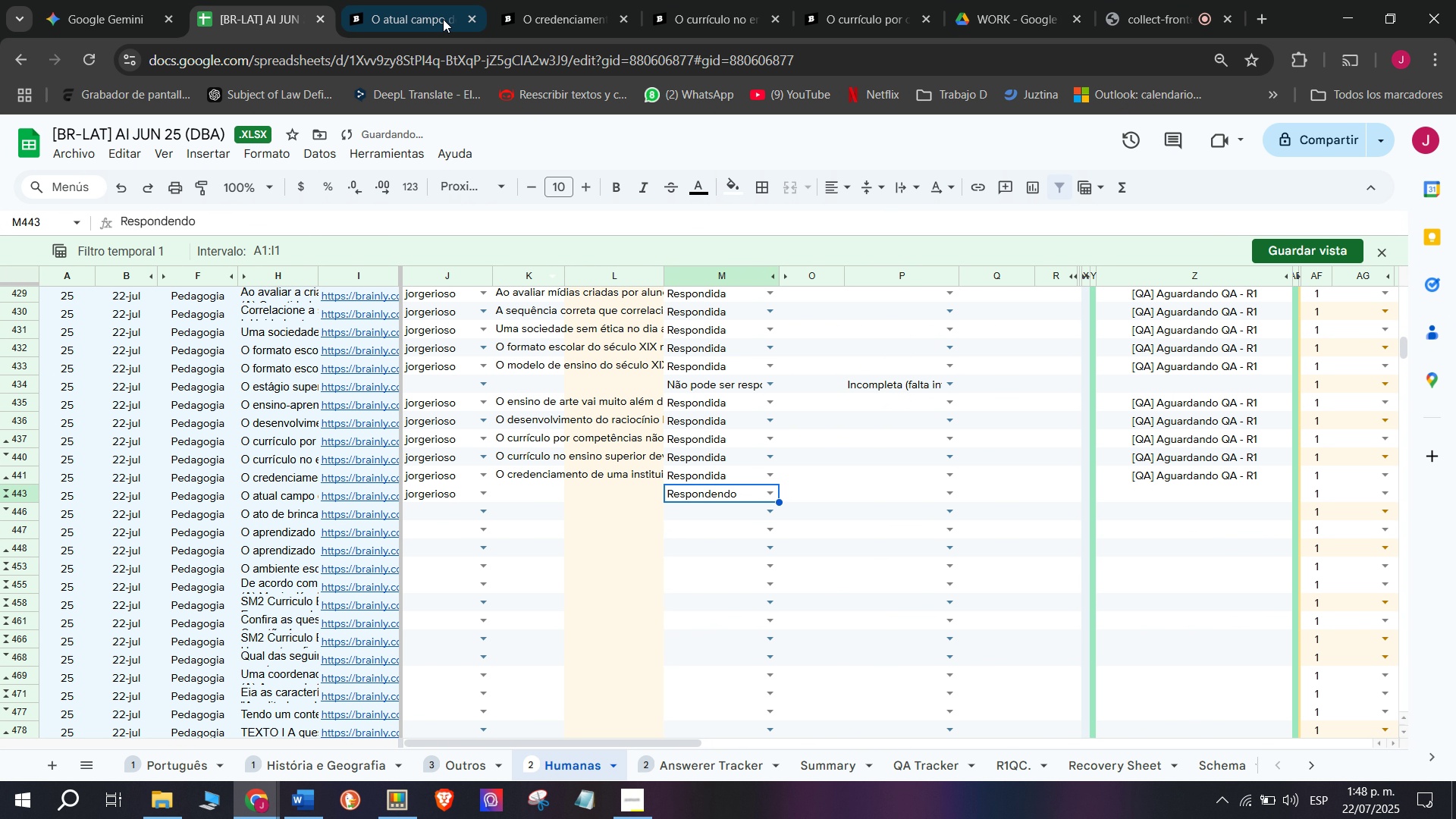 
left_click([443, 19])
 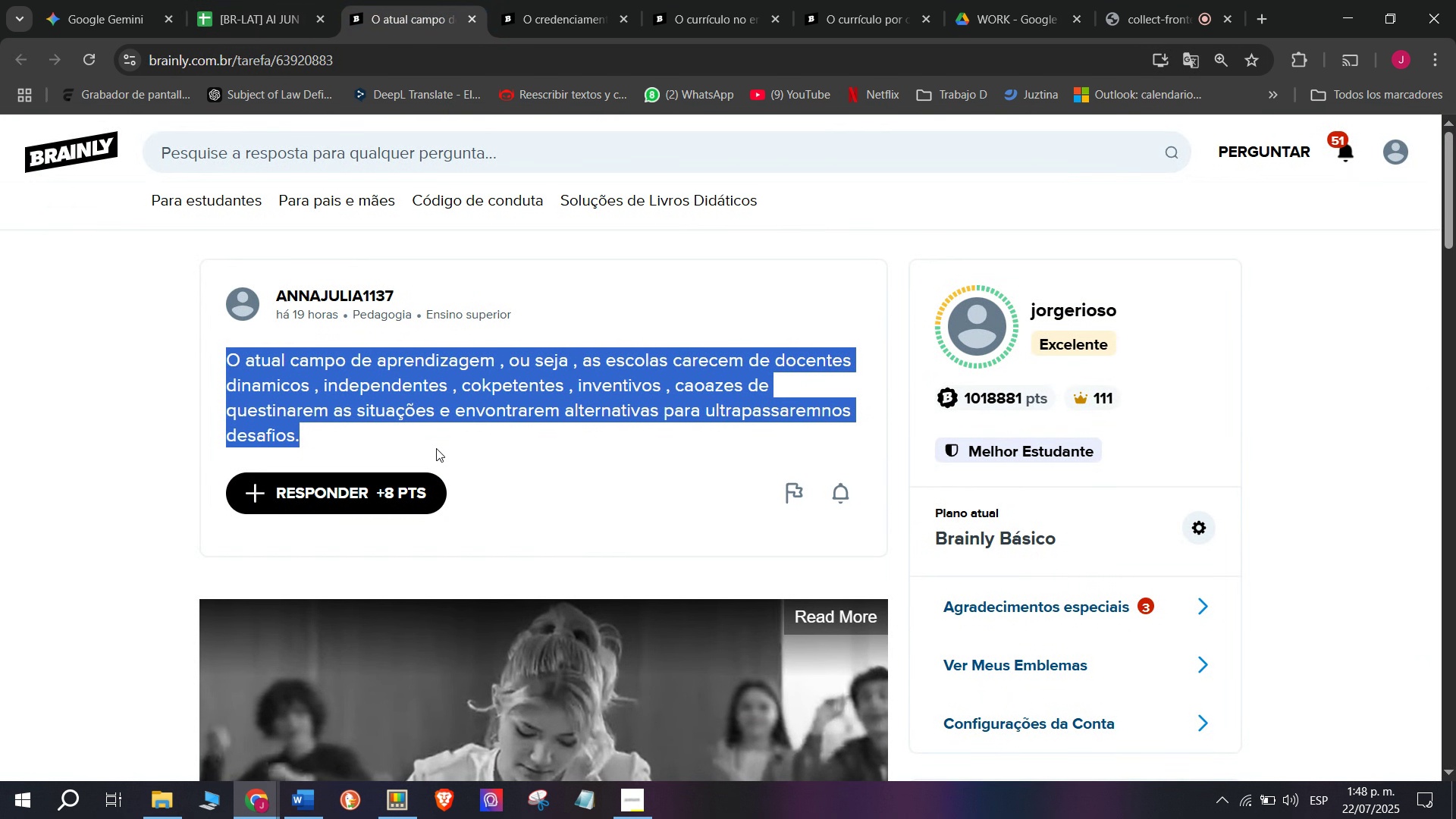 
key(Control+ControlLeft)
 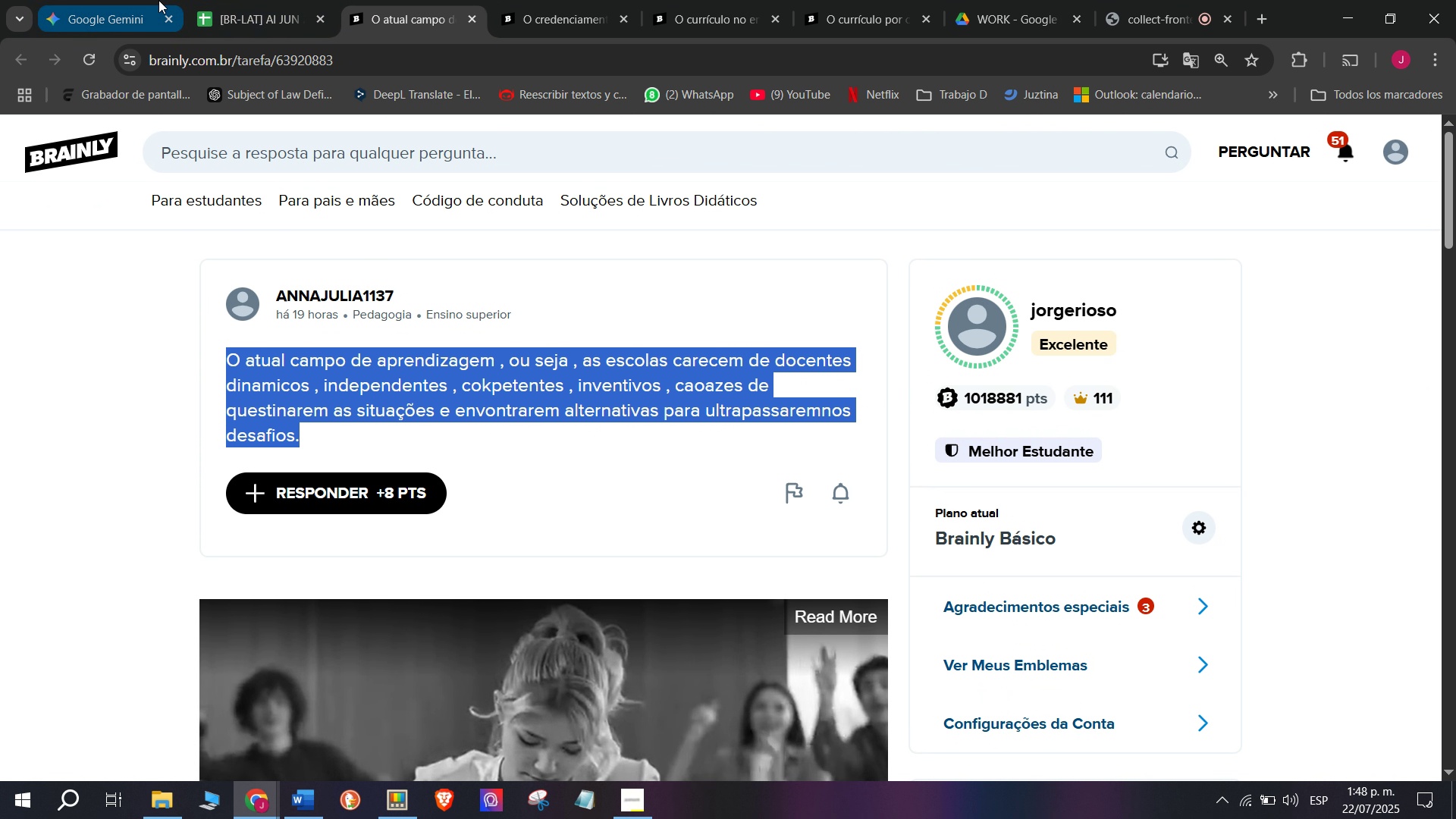 
key(Break)
 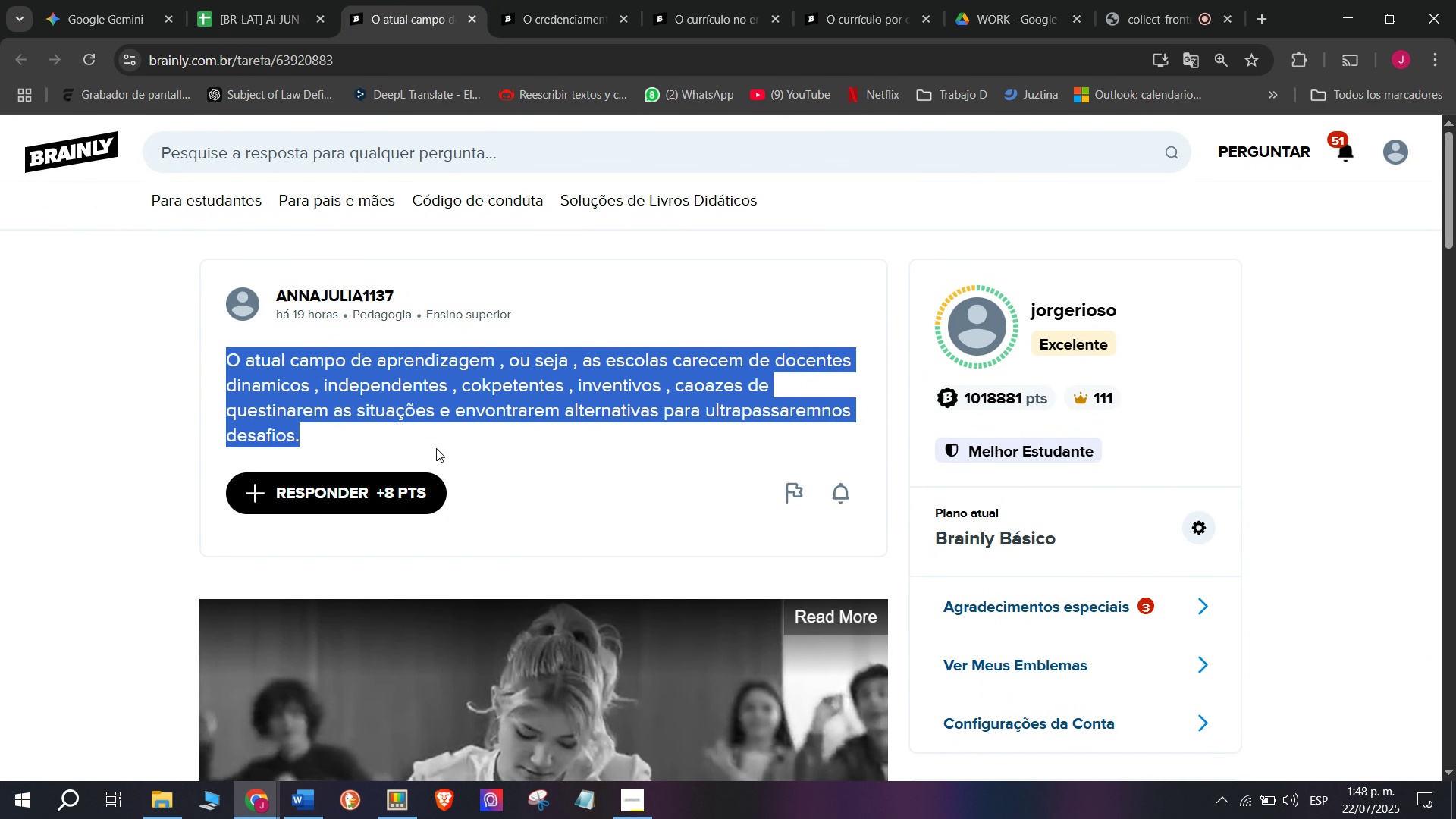 
key(Control+C)
 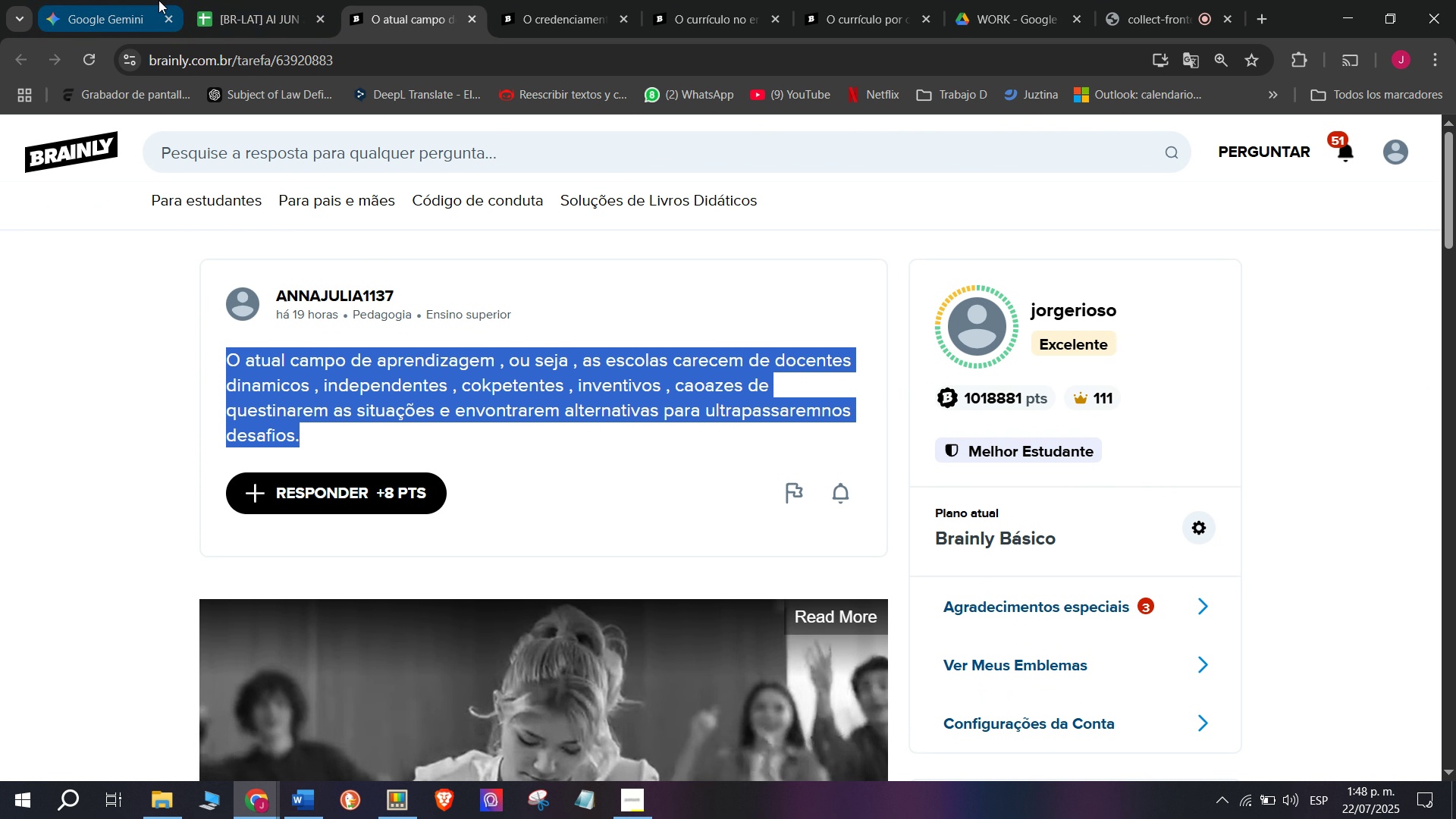 
left_click([158, 0])
 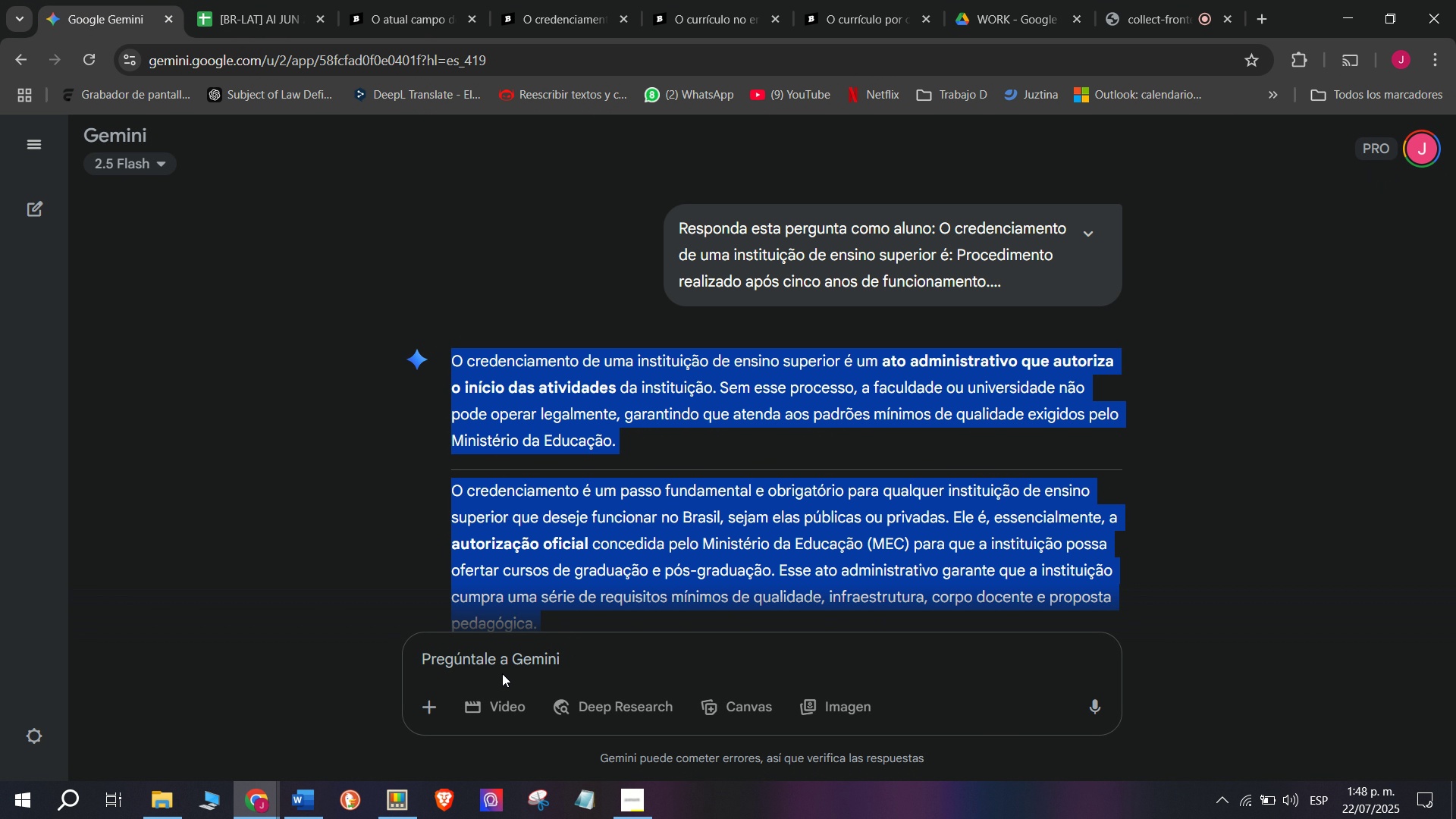 
left_click([502, 672])
 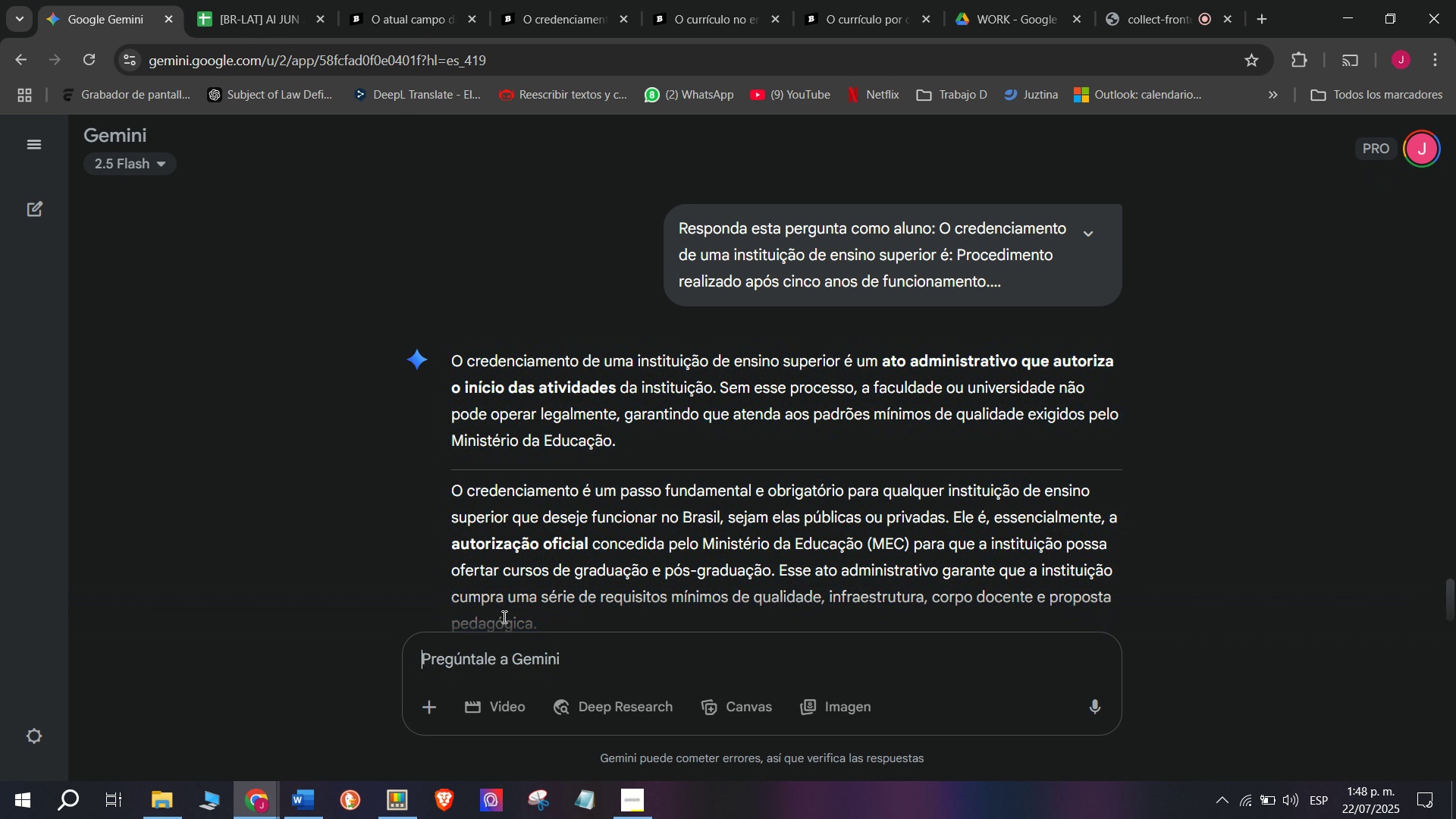 
key(C)
 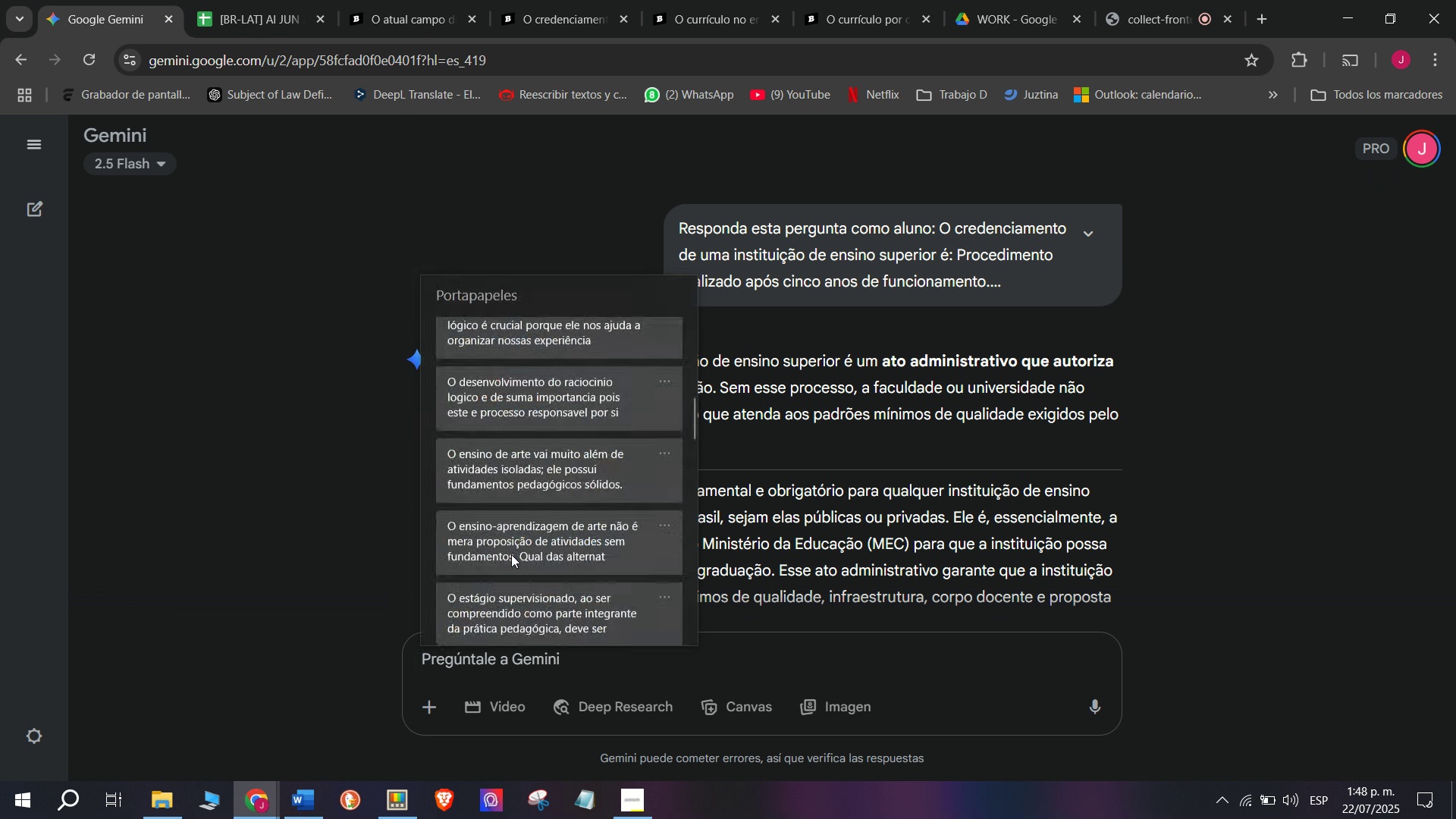 
key(Meta+MetaLeft)
 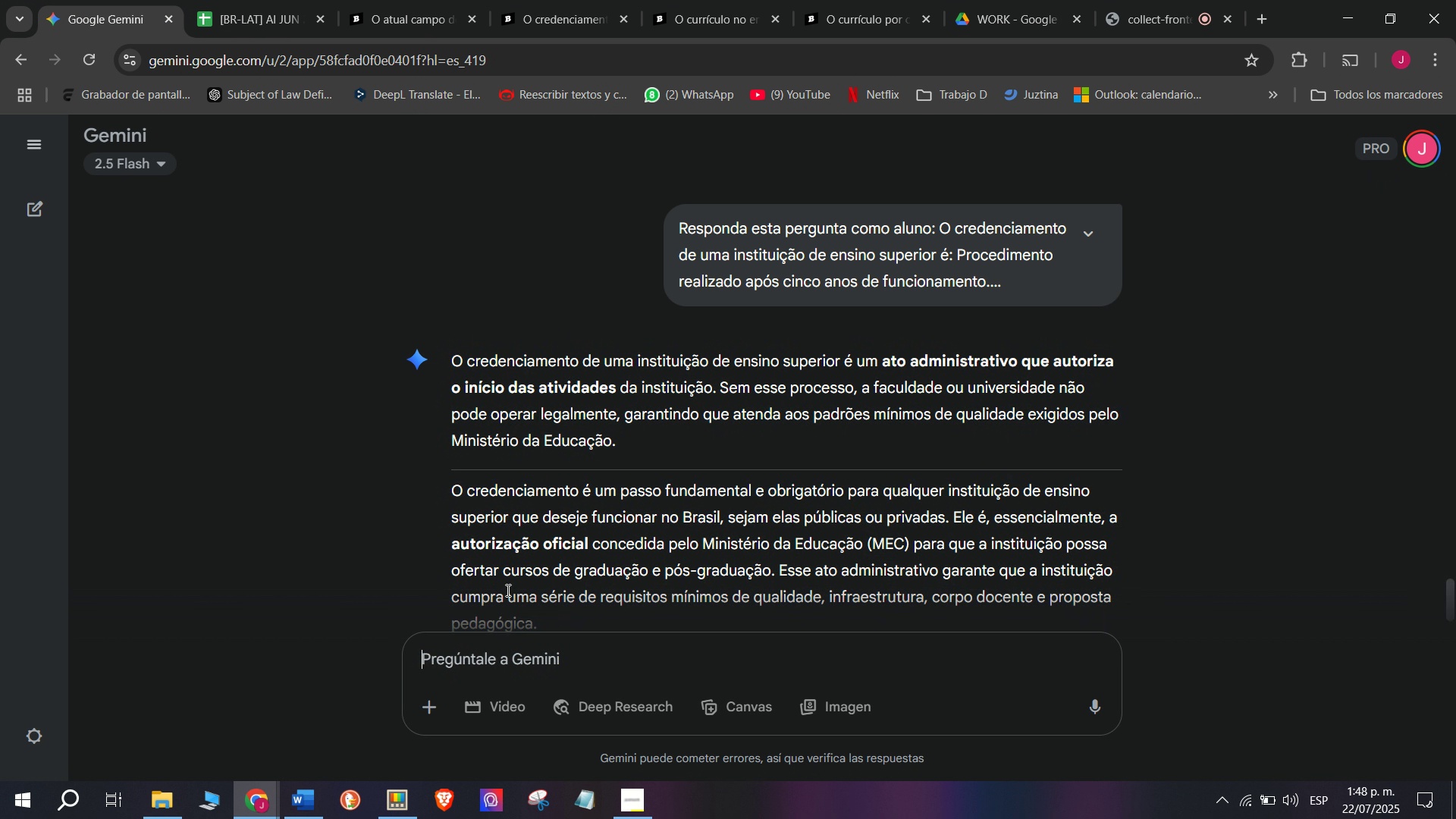 
key(Meta+V)
 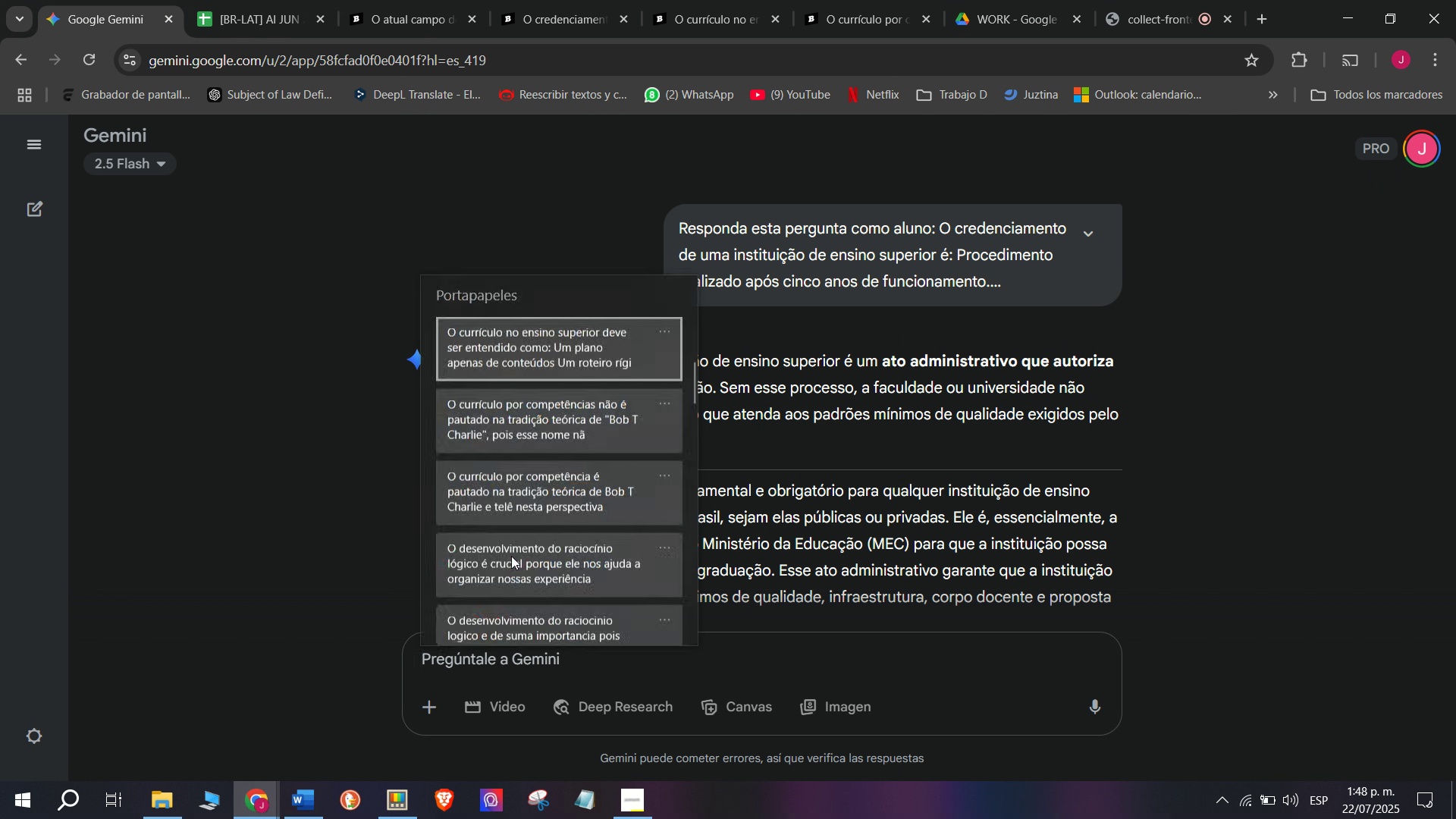 
scroll: coordinate [493, 554], scroll_direction: down, amount: 26.0
 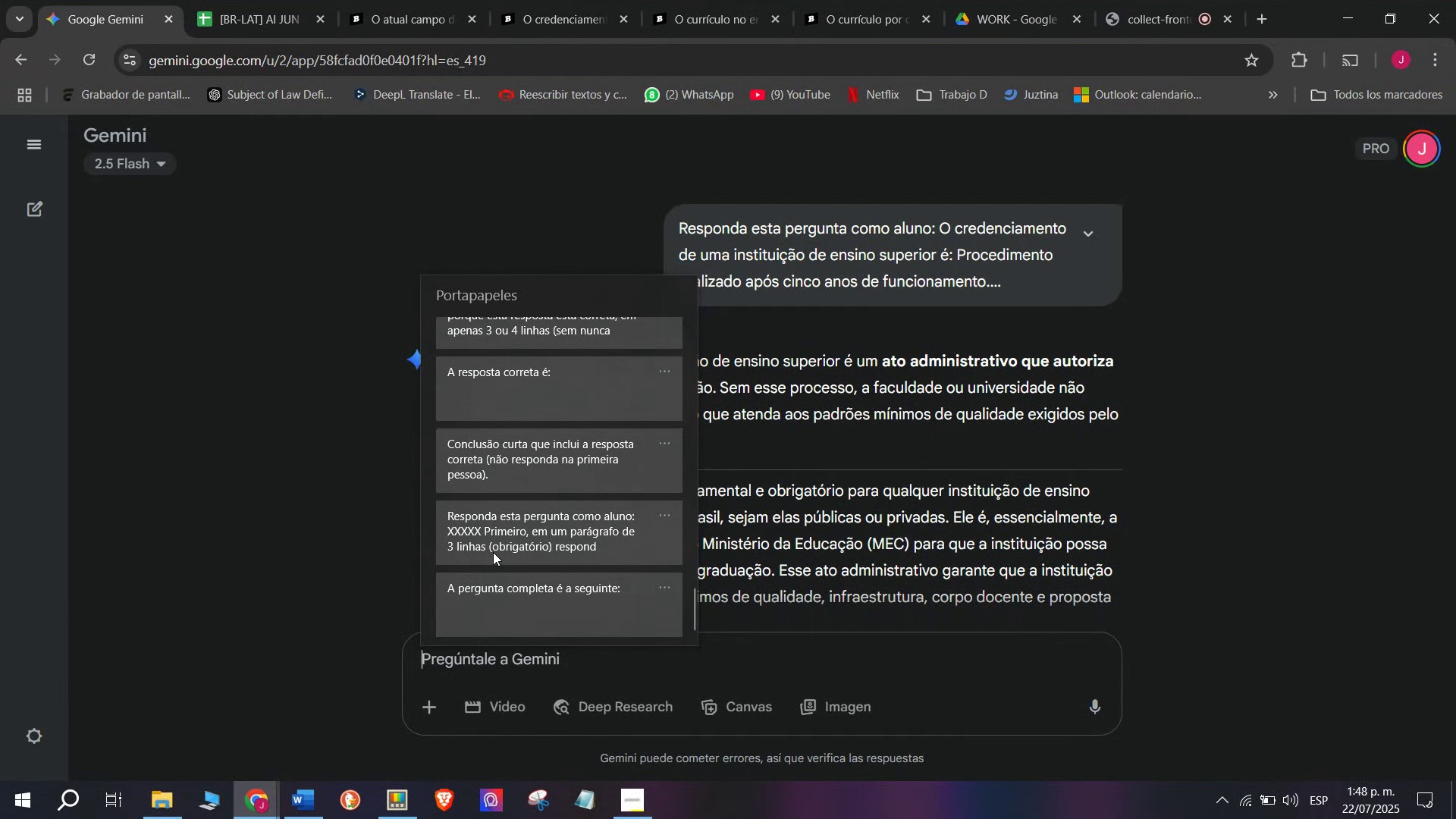 
key(Control+ControlLeft)
 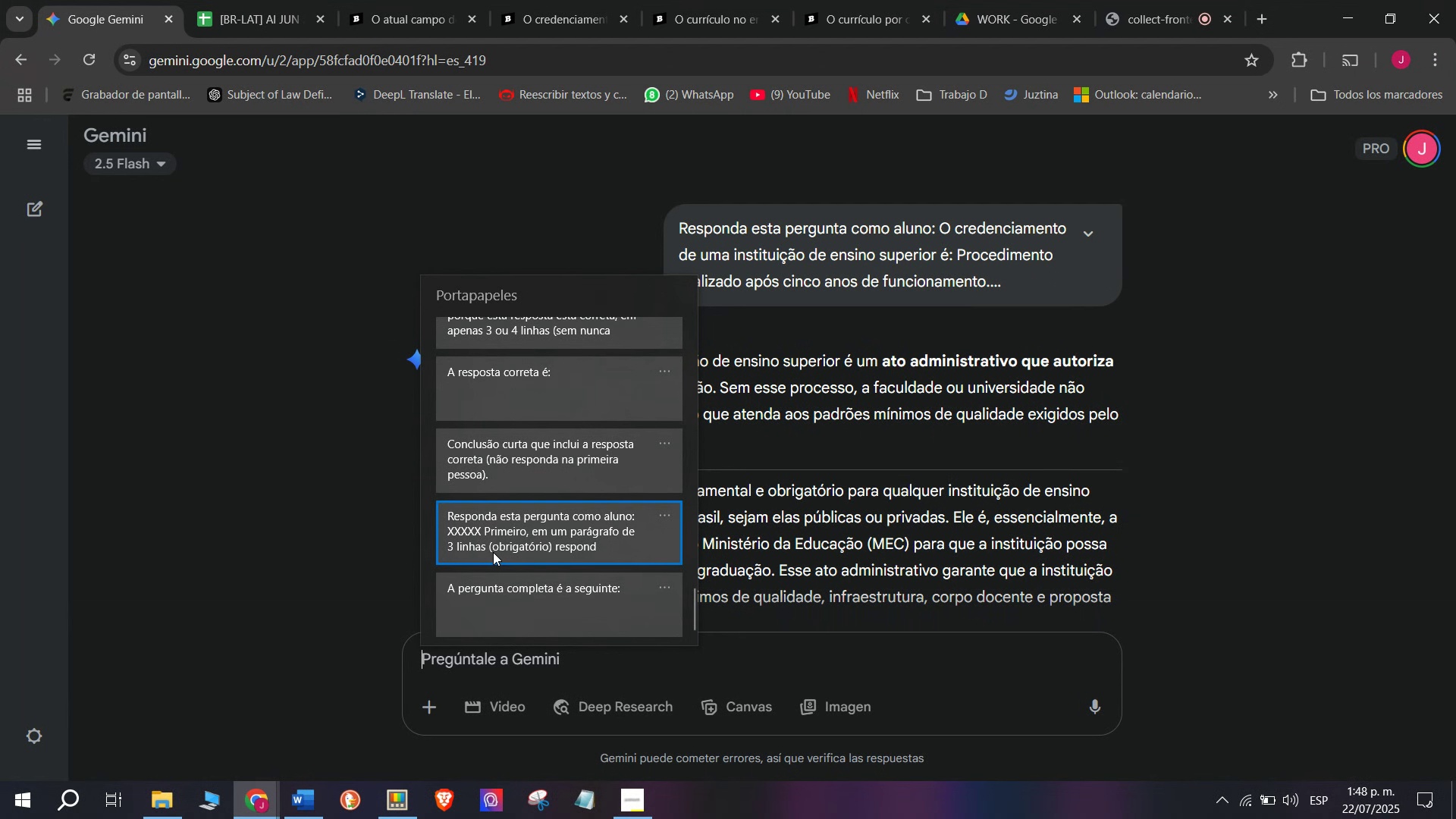 
key(Control+V)
 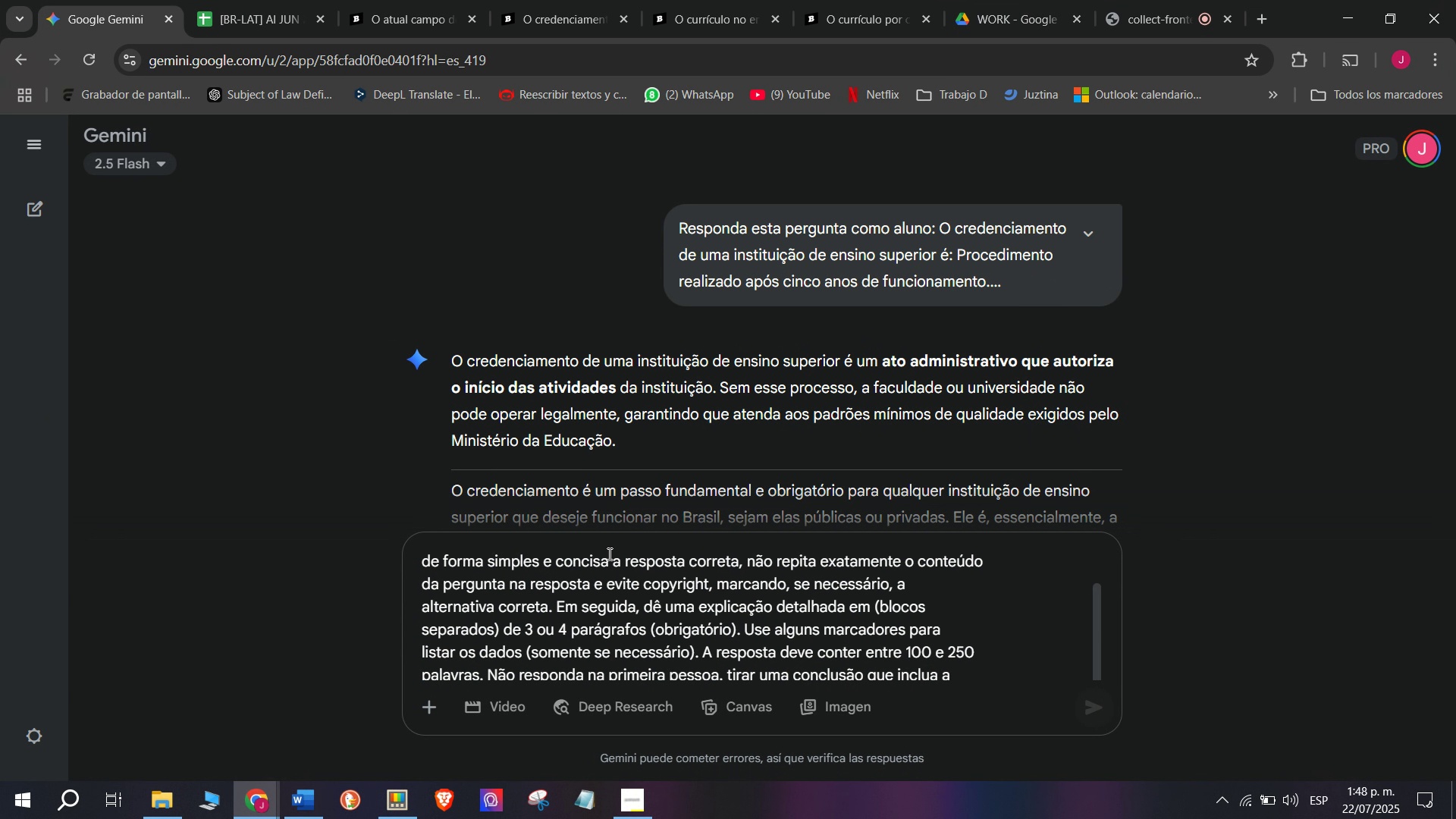 
scroll: coordinate [619, 559], scroll_direction: up, amount: 4.0
 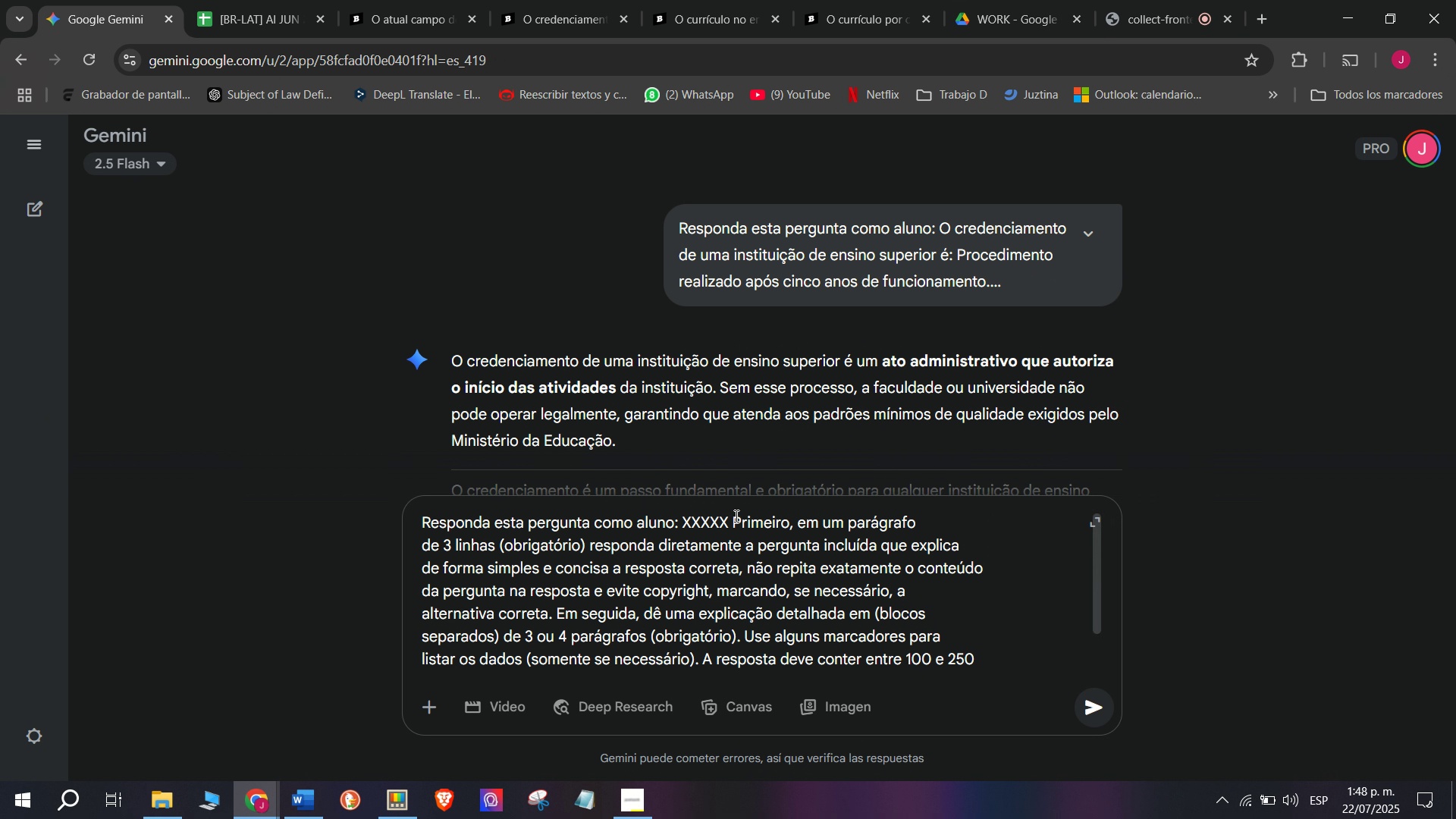 
left_click_drag(start_coordinate=[724, 519], to_coordinate=[680, 522])
 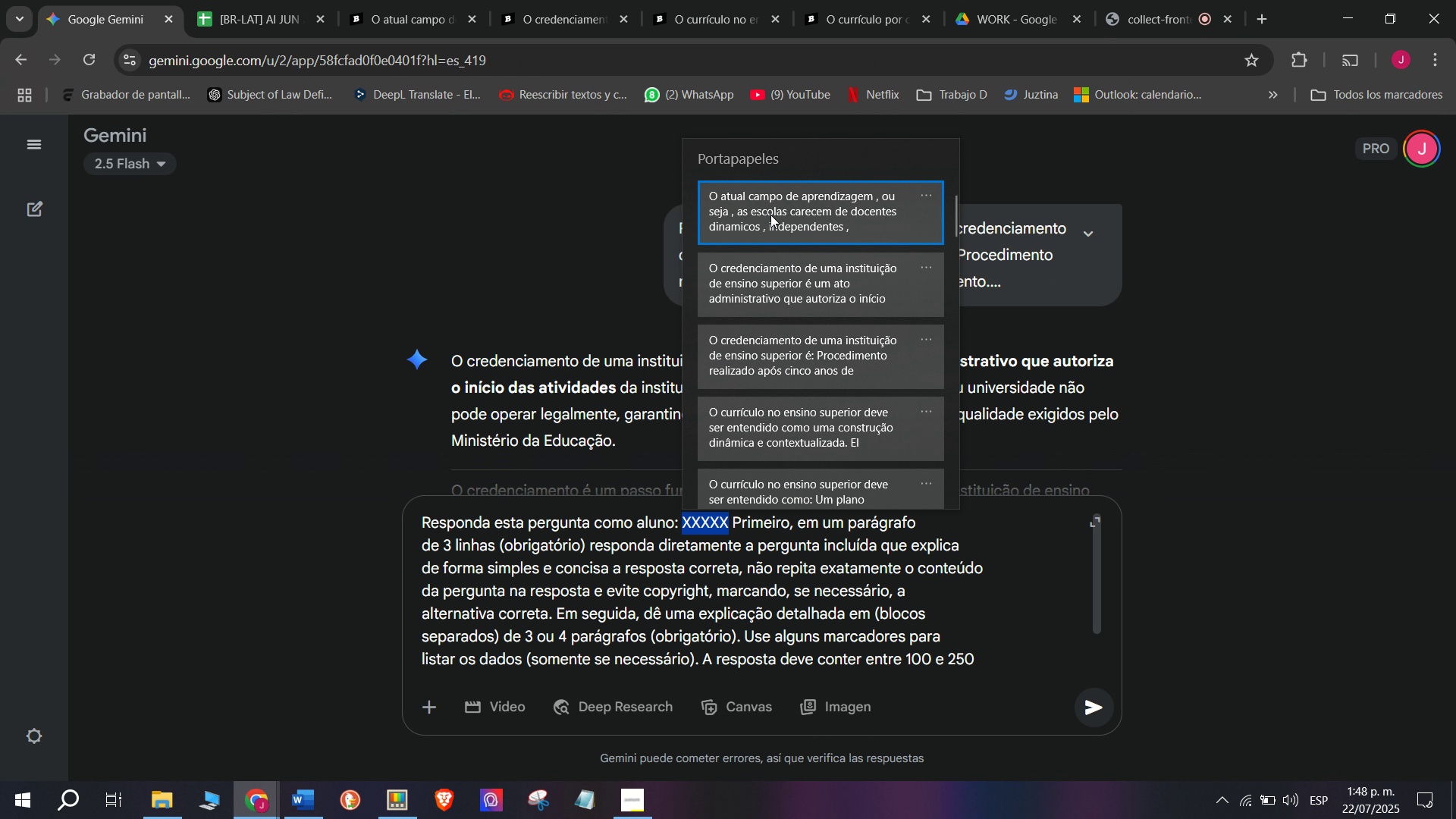 
key(C)
 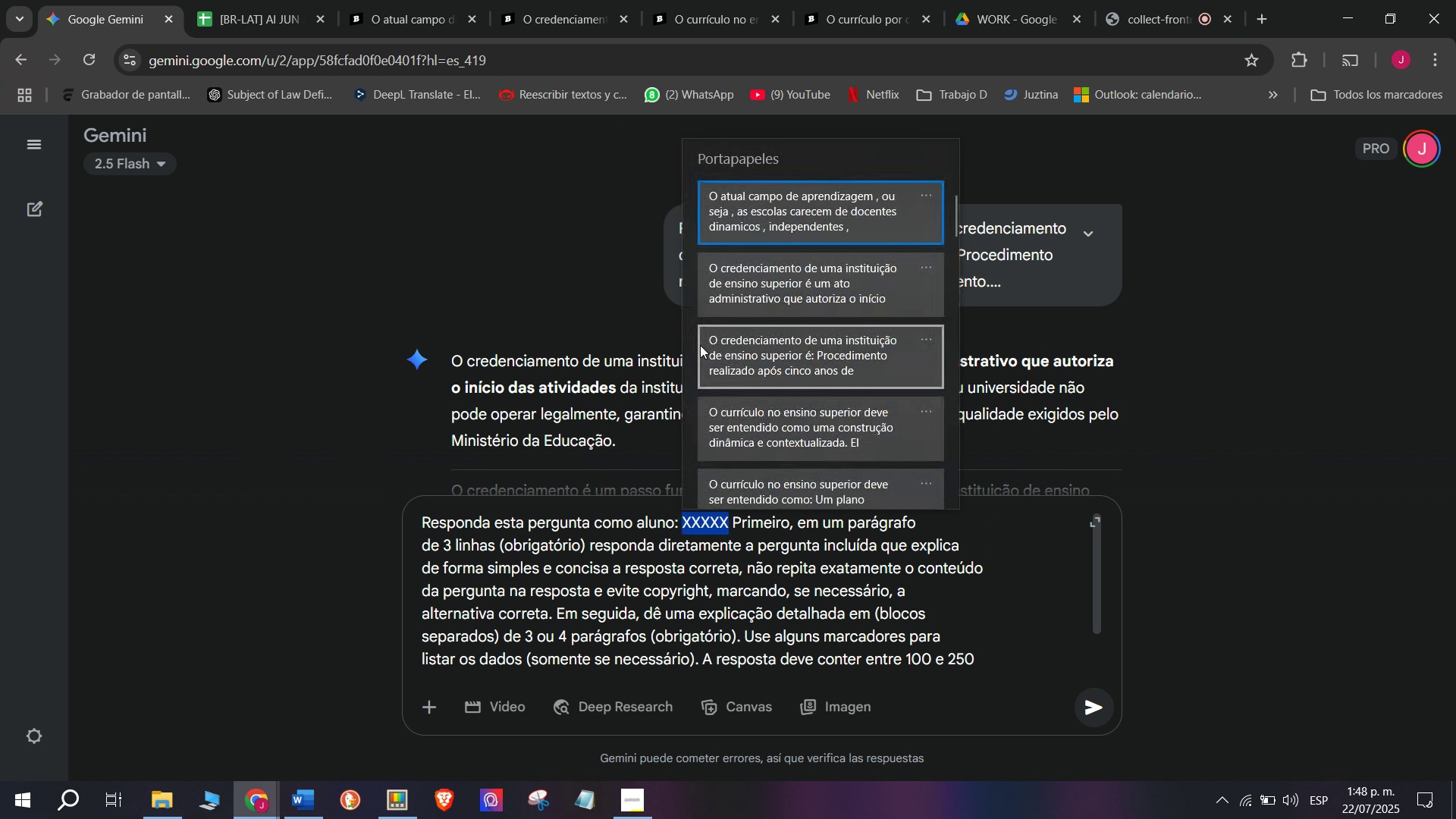 
key(Meta+MetaLeft)
 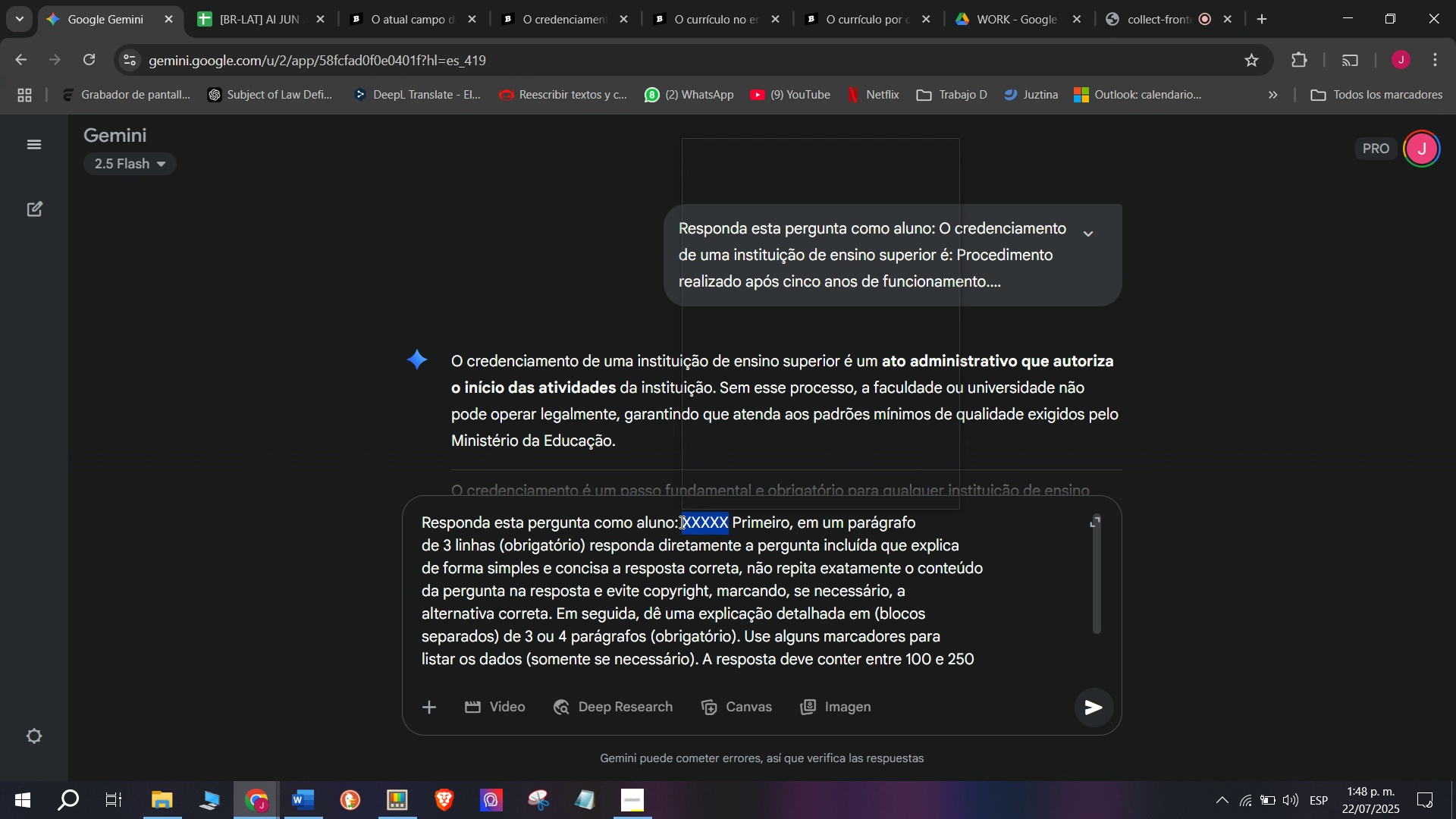 
key(Meta+V)
 